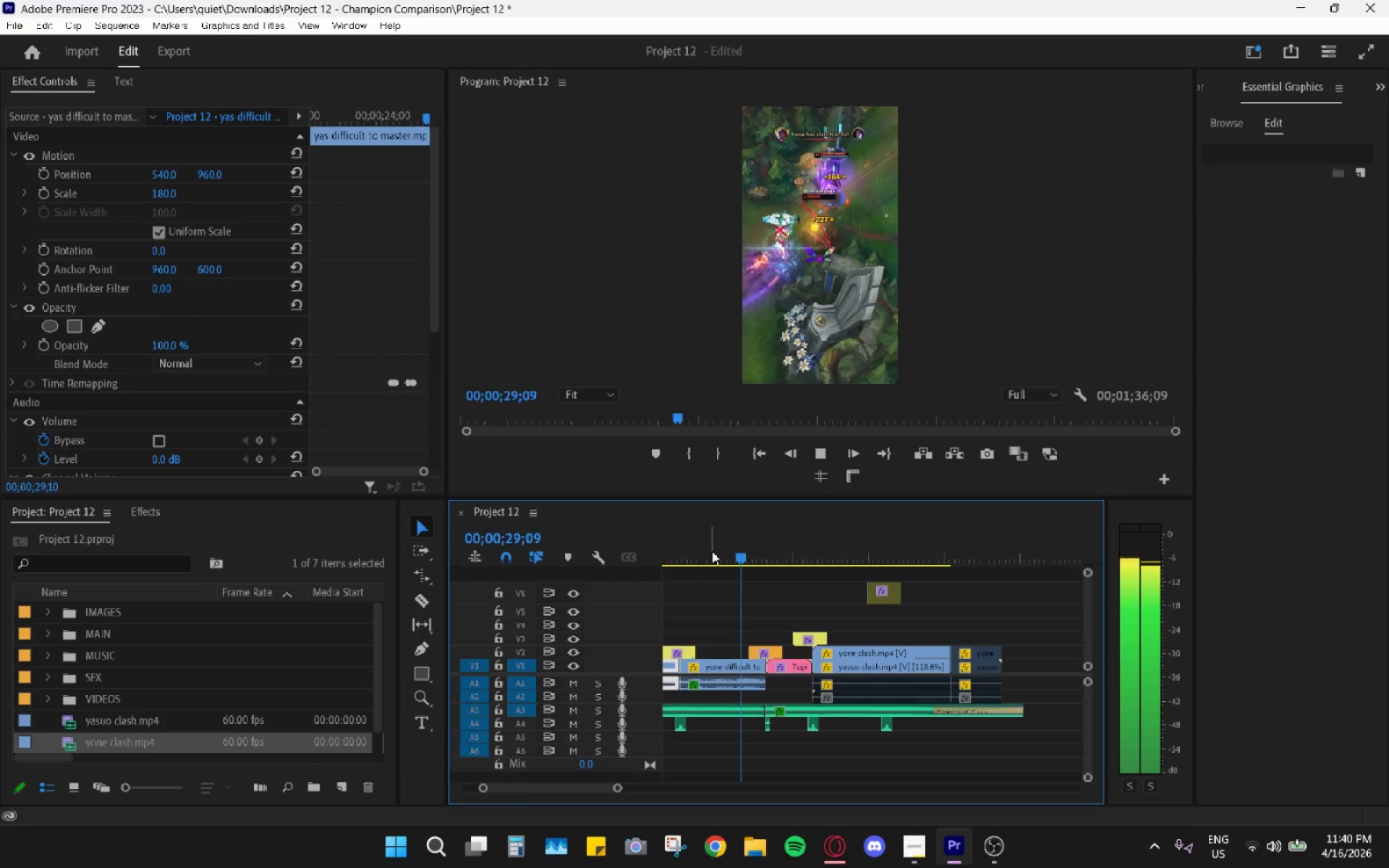 
key(Space)
 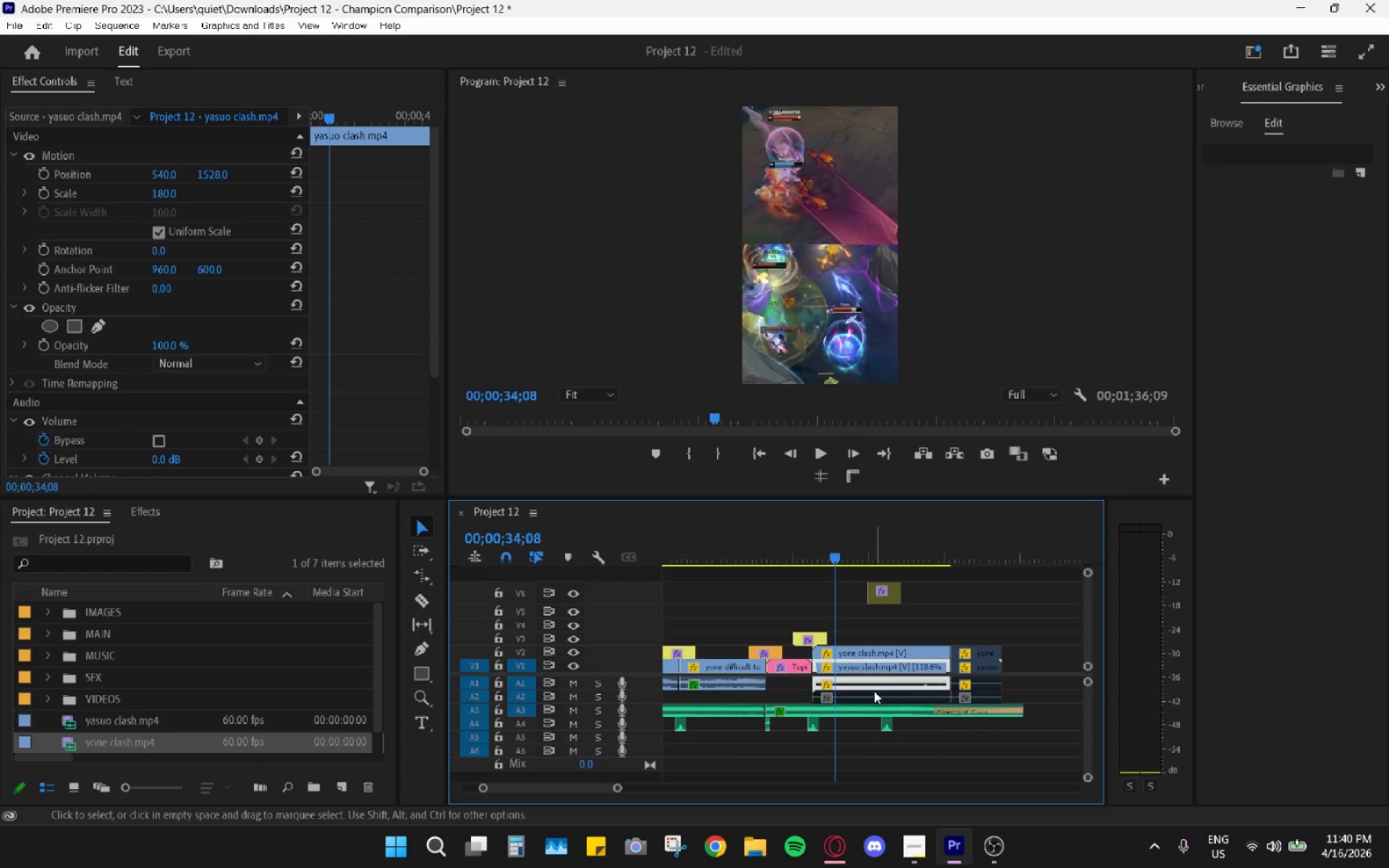 
left_click([875, 691])
 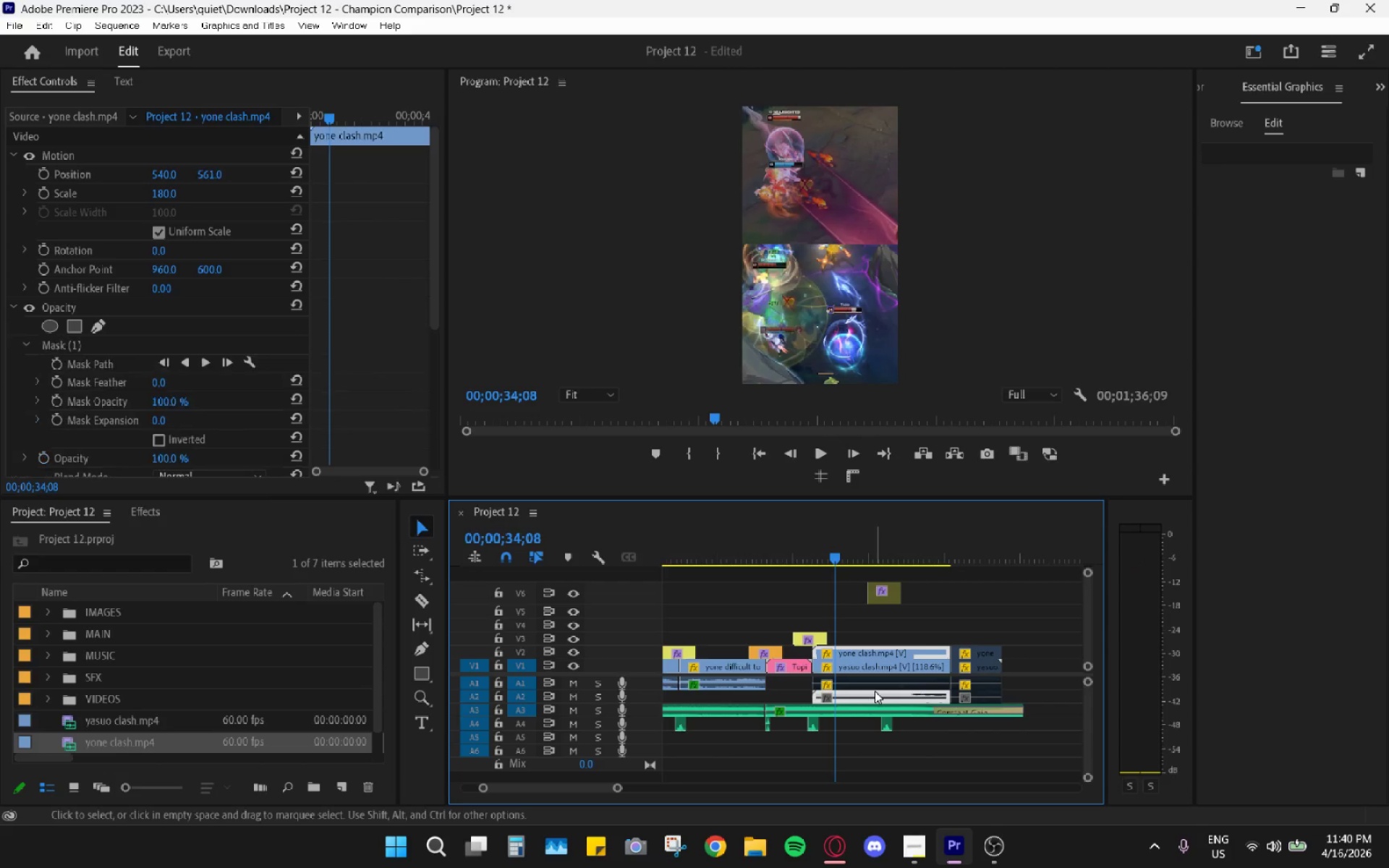 
hold_key(key=AltLeft, duration=1.05)
 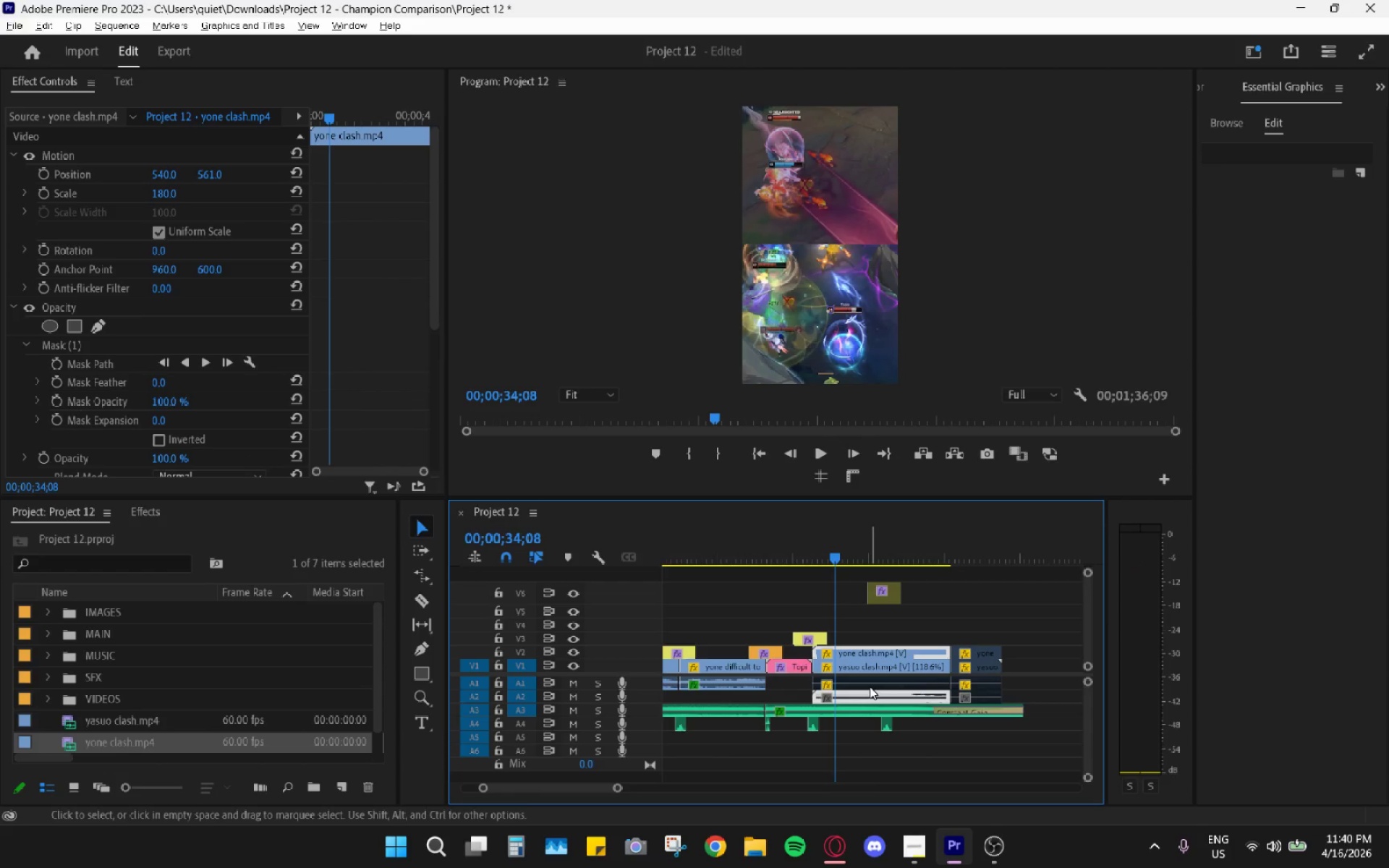 
key(Shift+E)
 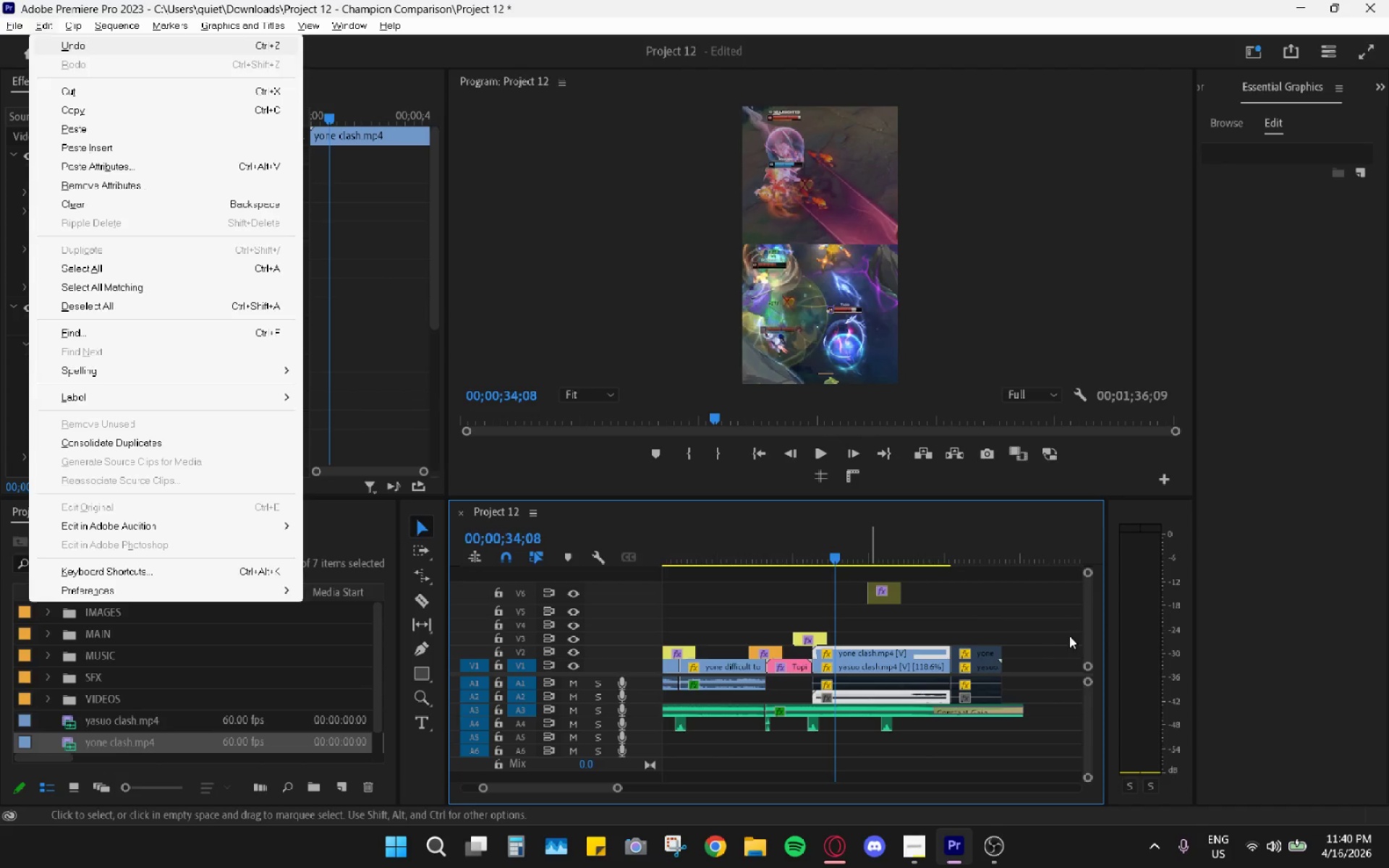 
hold_key(key=AltLeft, duration=0.92)
left_click([907, 691])
 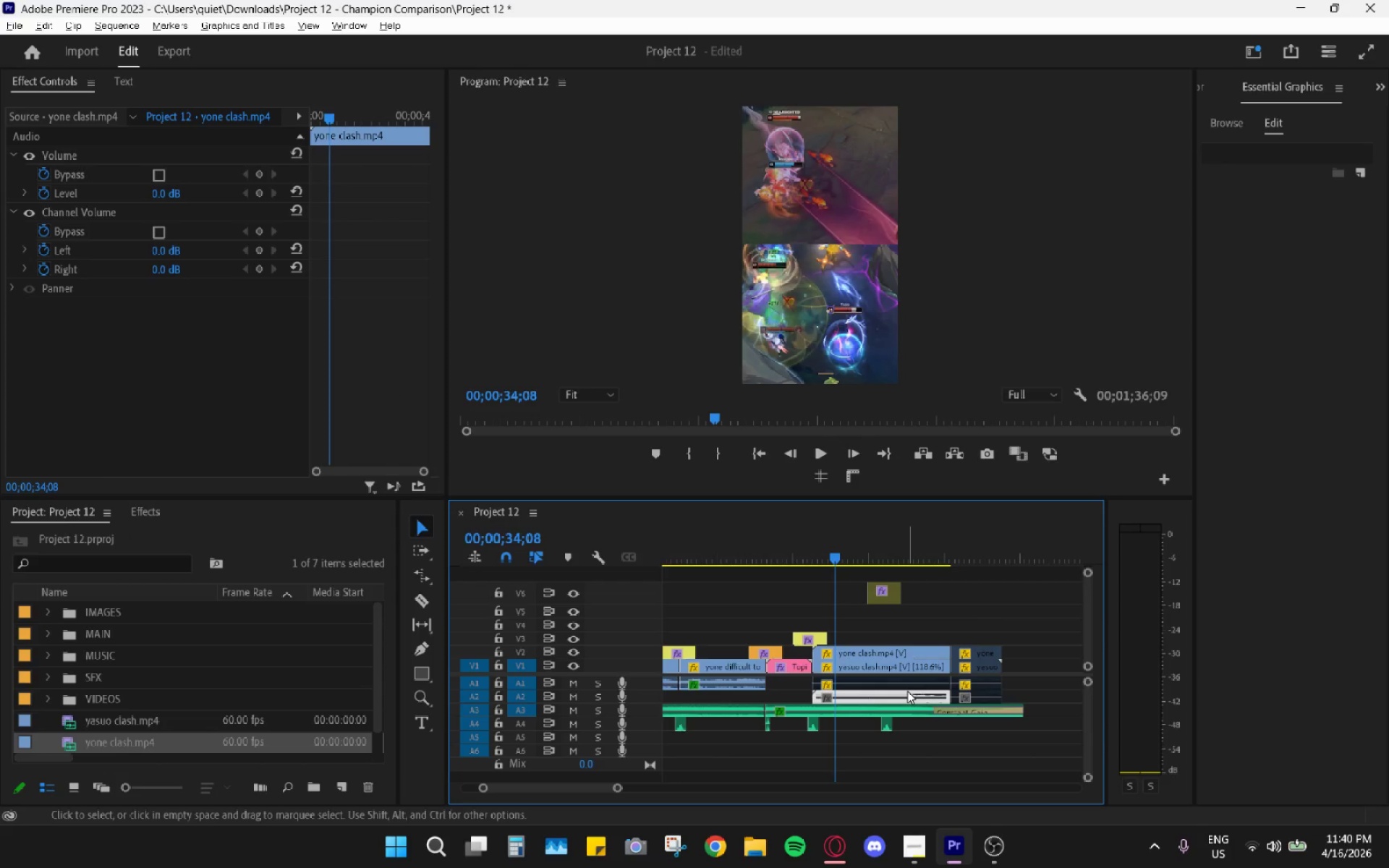 
key(Shift+ShiftLeft)
 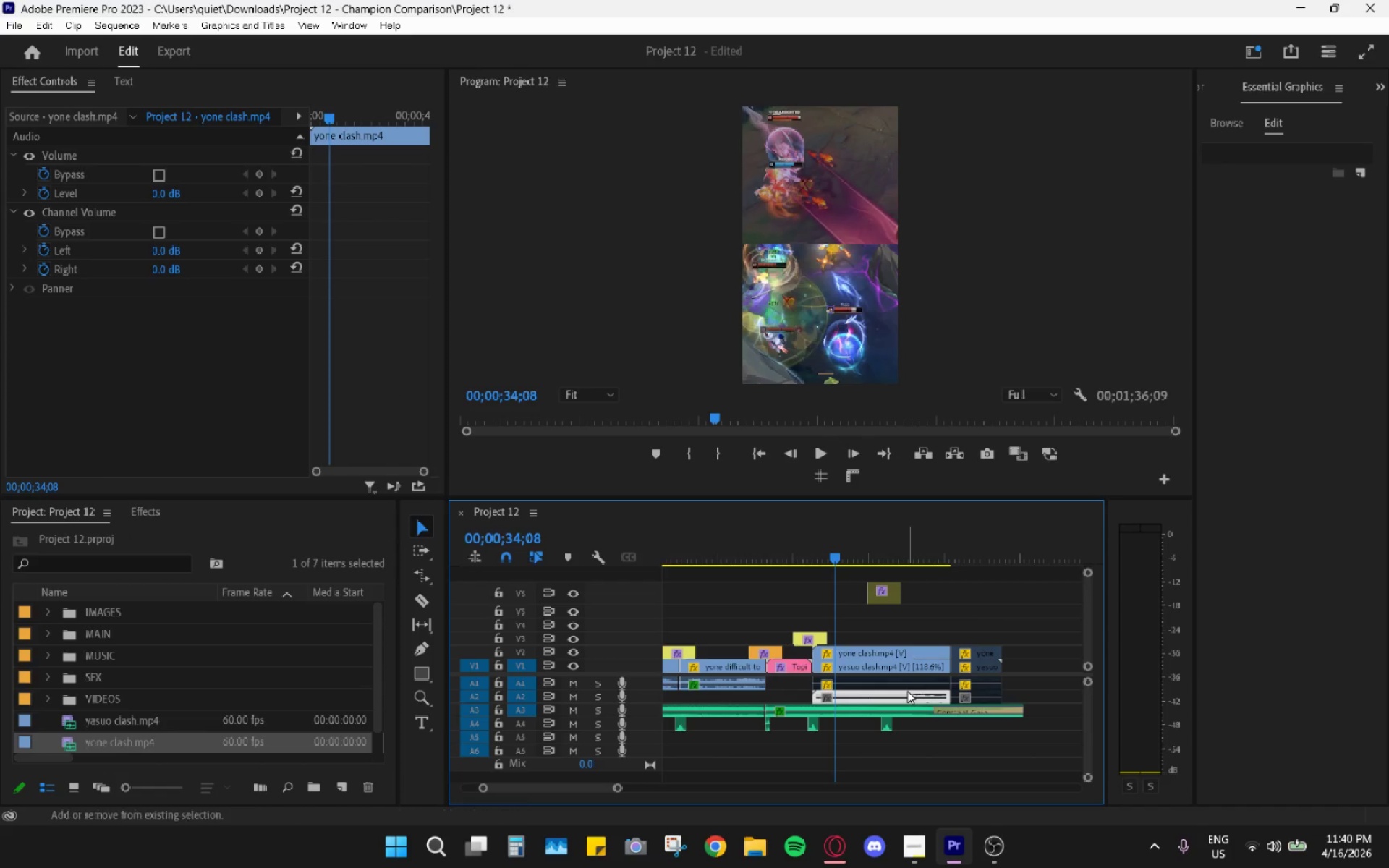 
key(Shift+E)
 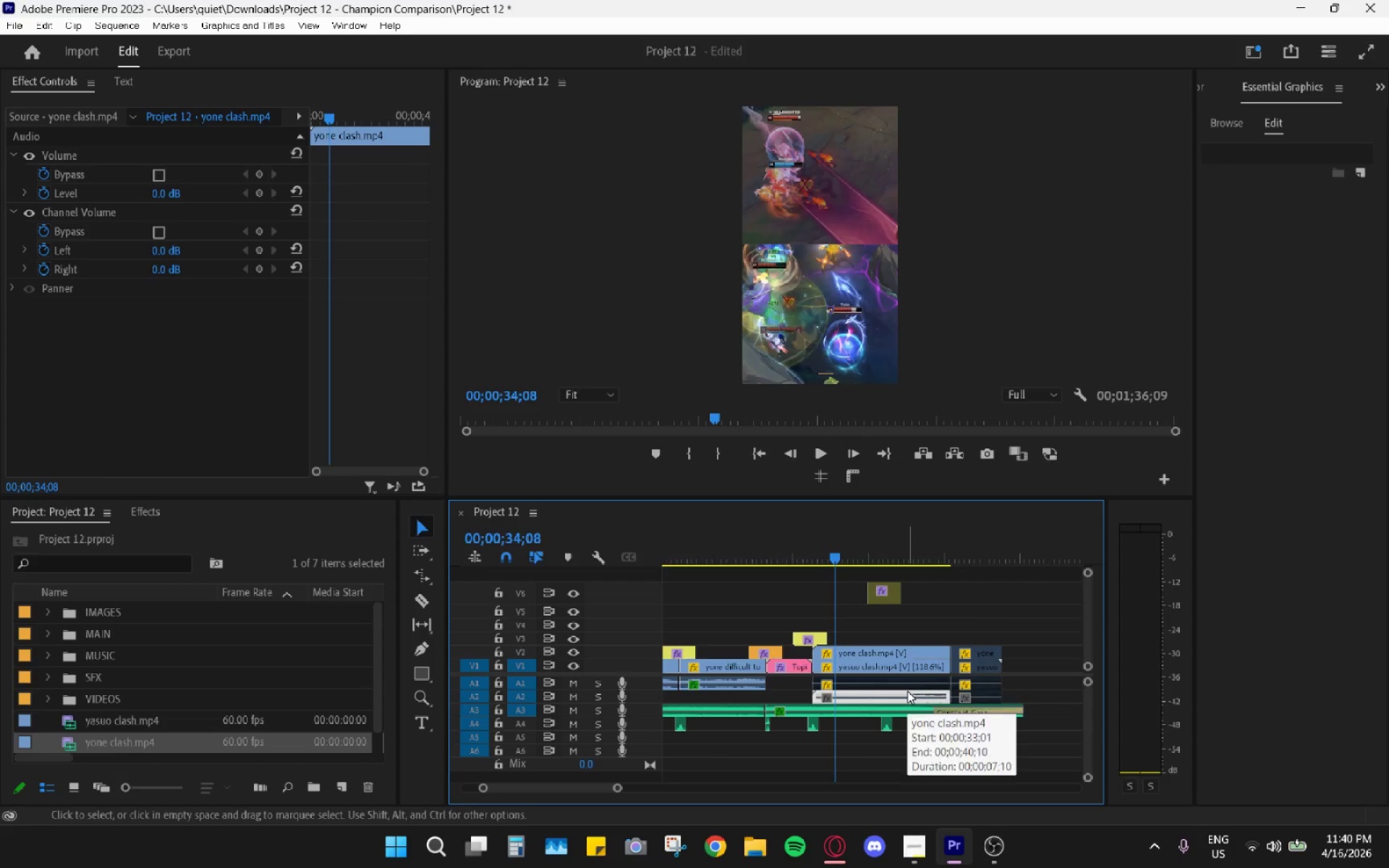 
hold_key(key=AltLeft, duration=0.67)
left_click([904, 678])
 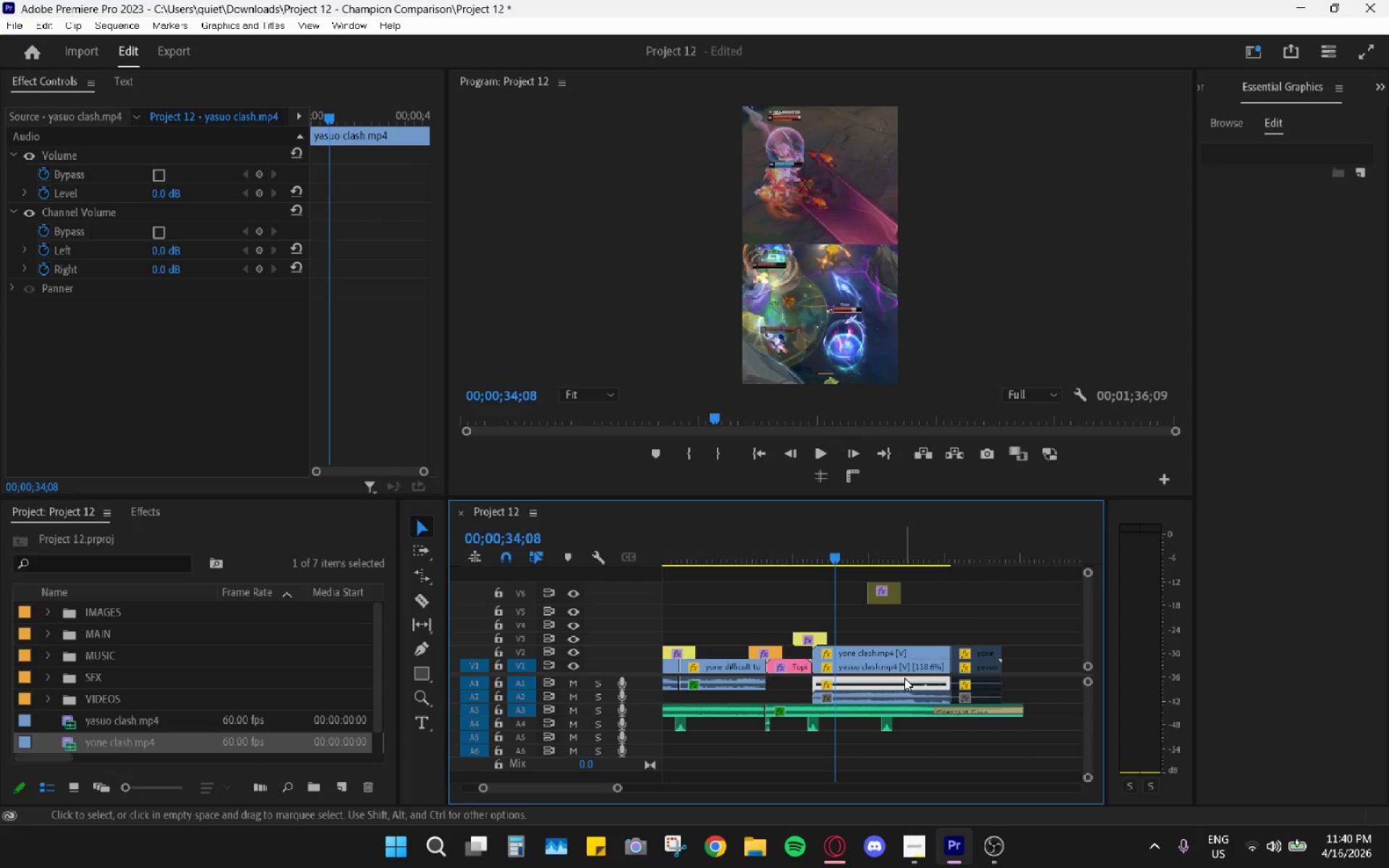 
key(Shift+E)
 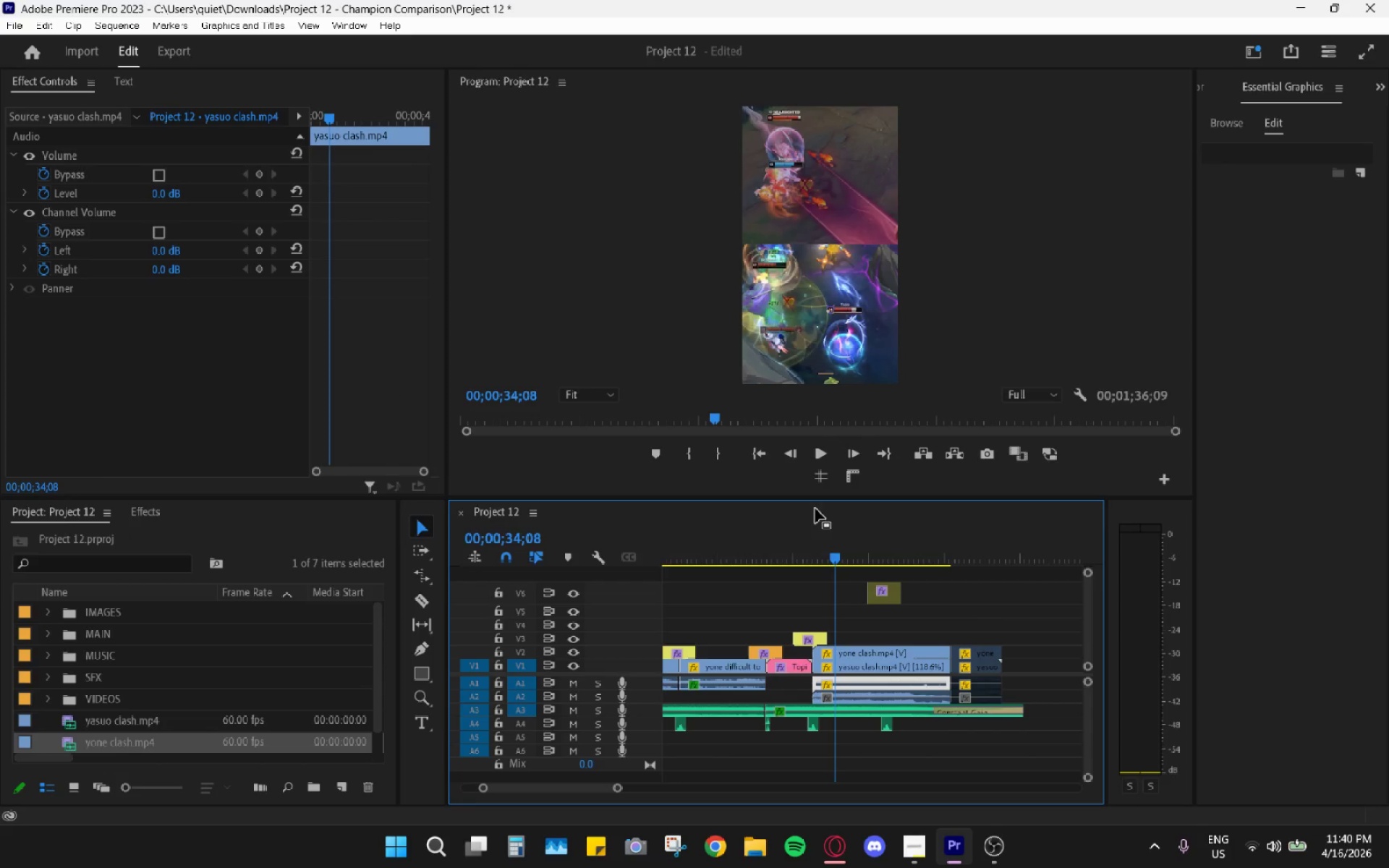 
double_click([826, 545])
 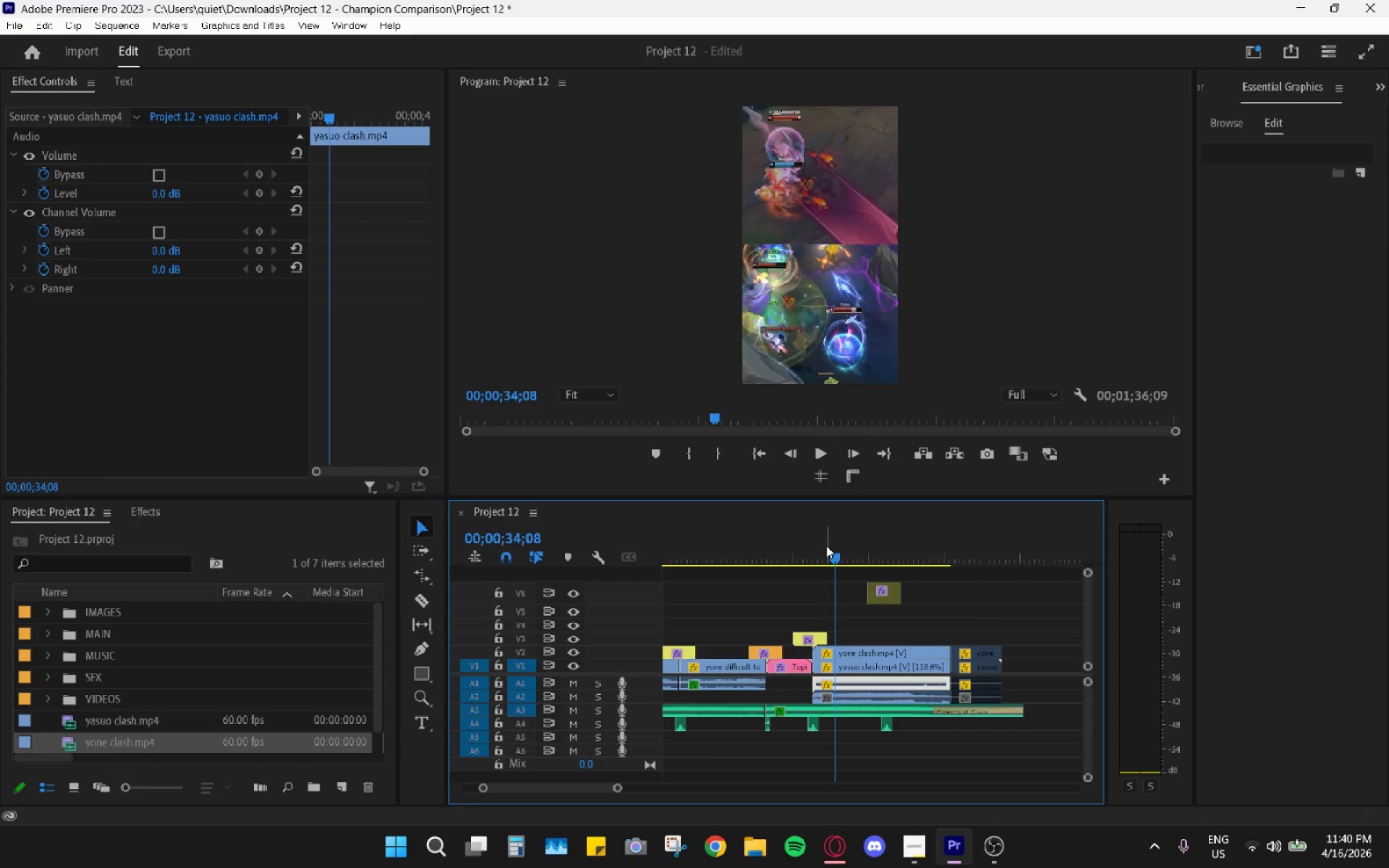 
left_click_drag(start_coordinate=[825, 545], to_coordinate=[807, 553])
 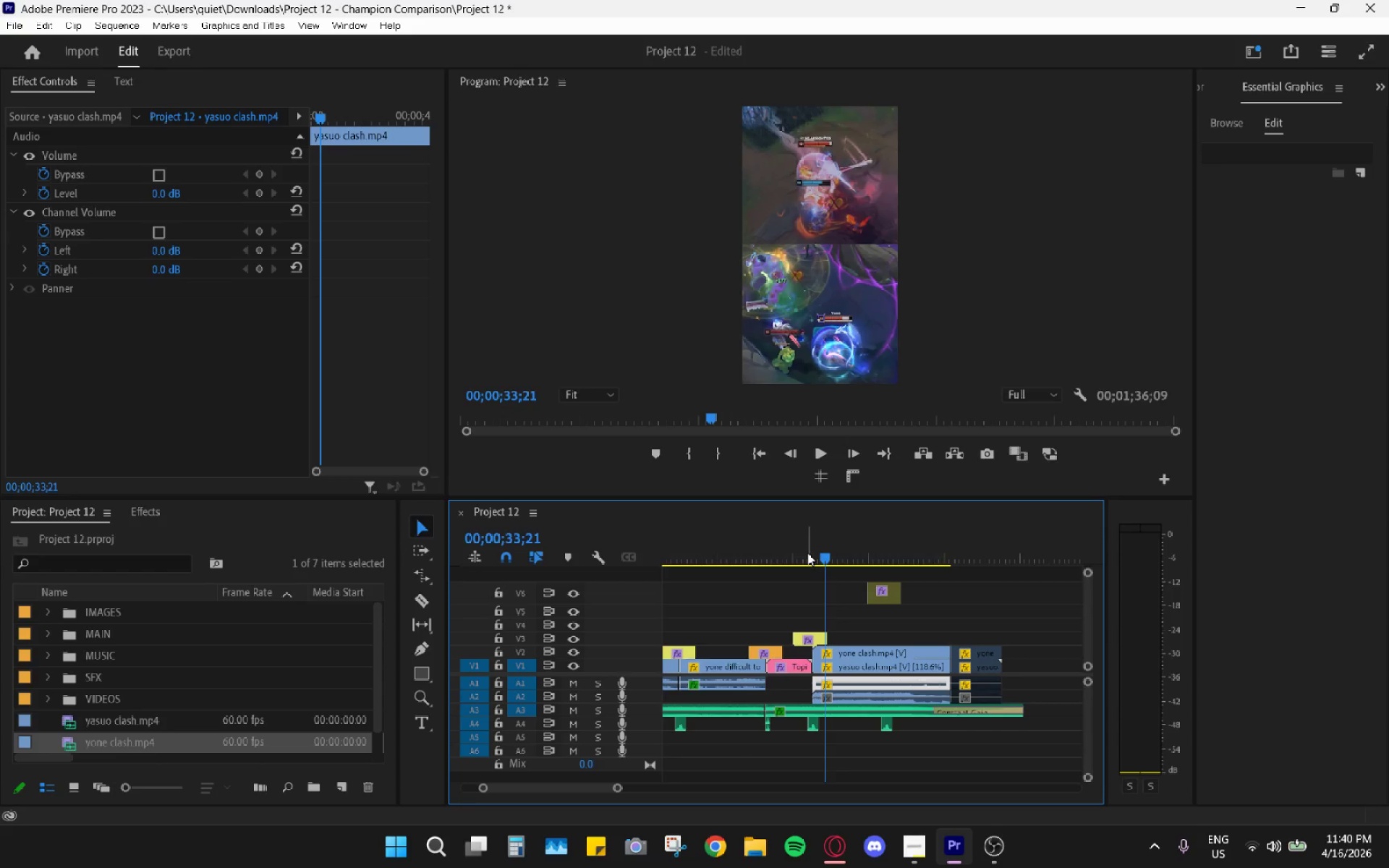 
left_click([807, 553])
 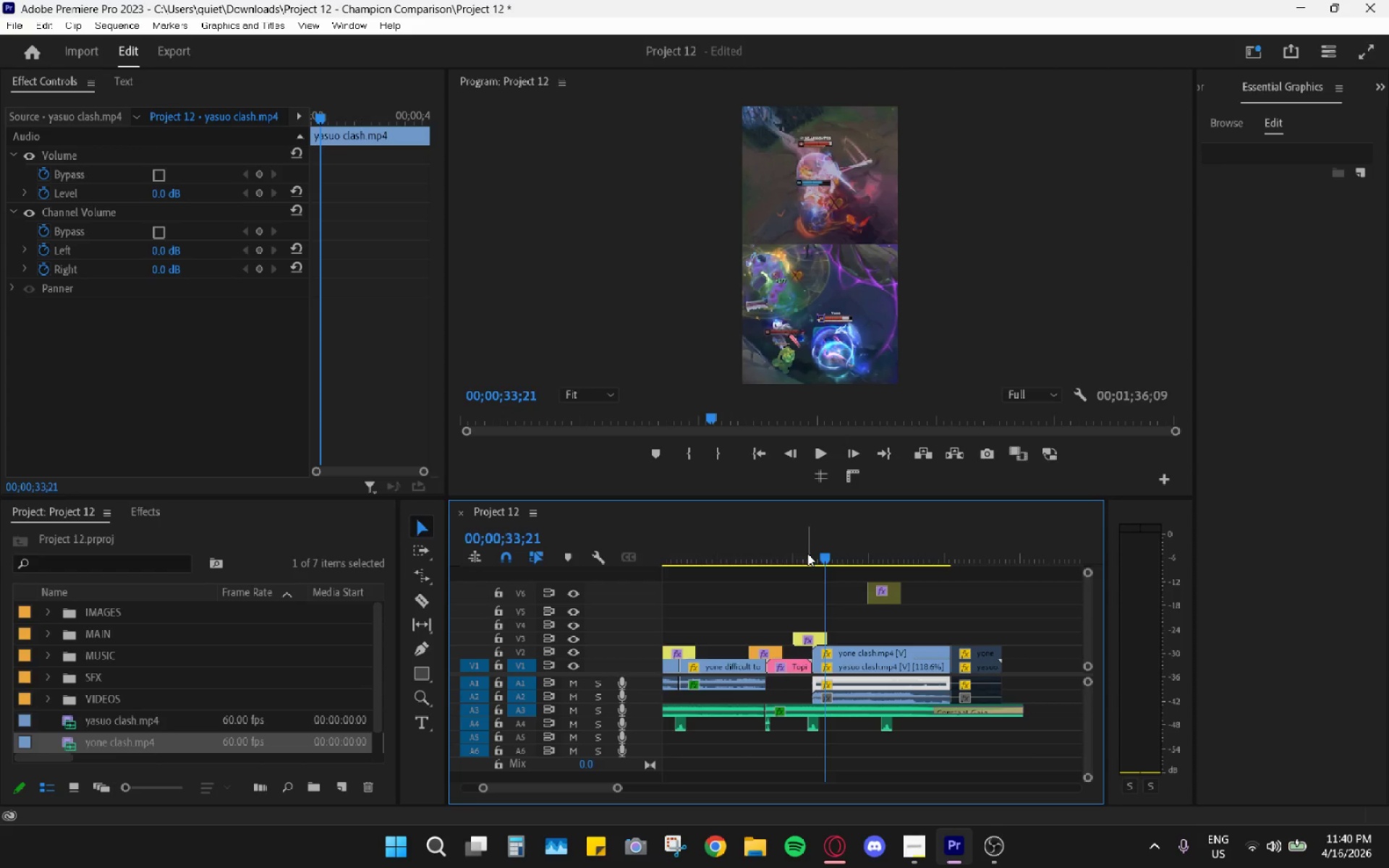 
left_click_drag(start_coordinate=[832, 553], to_coordinate=[802, 561])
 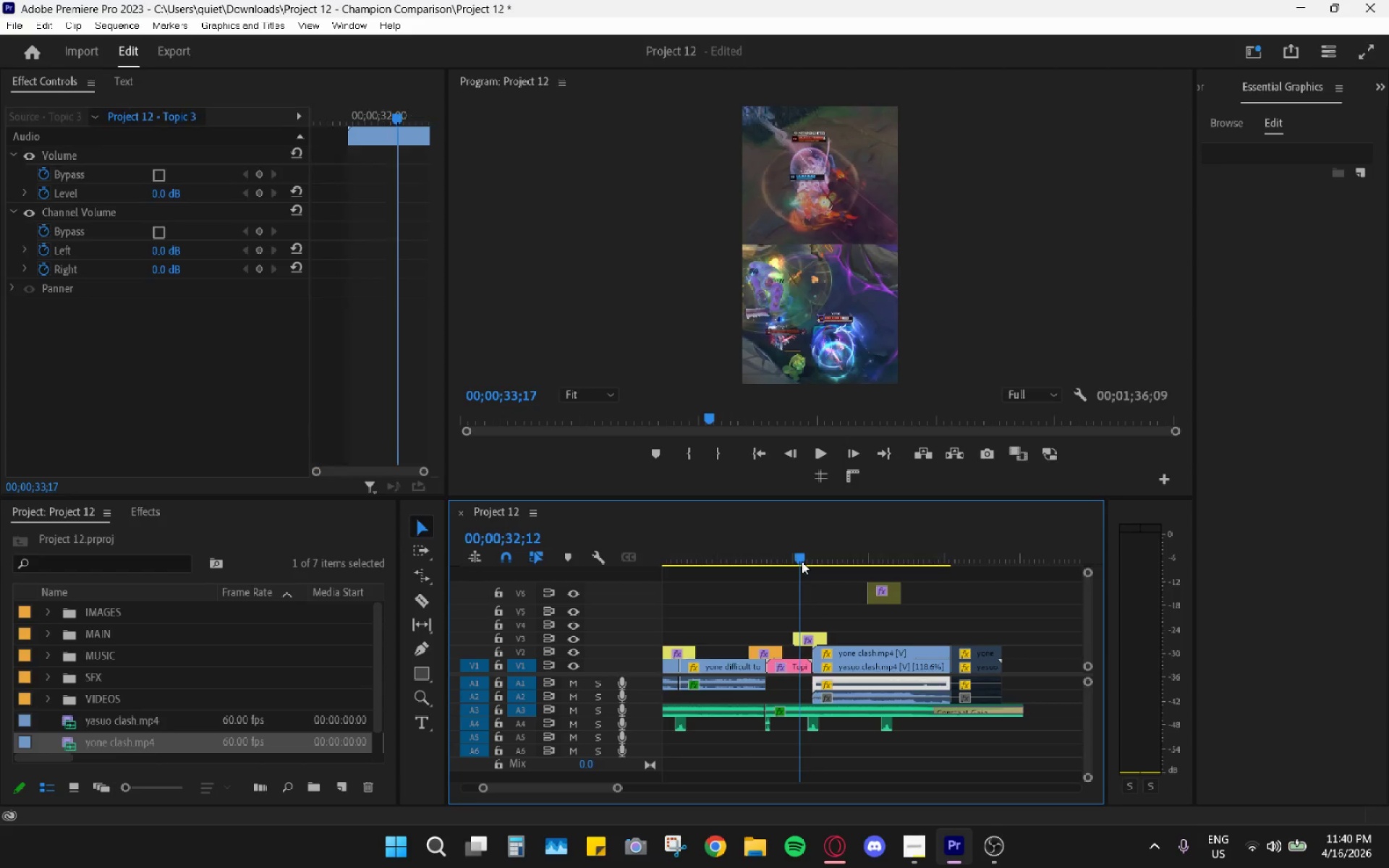 
key(Space)
 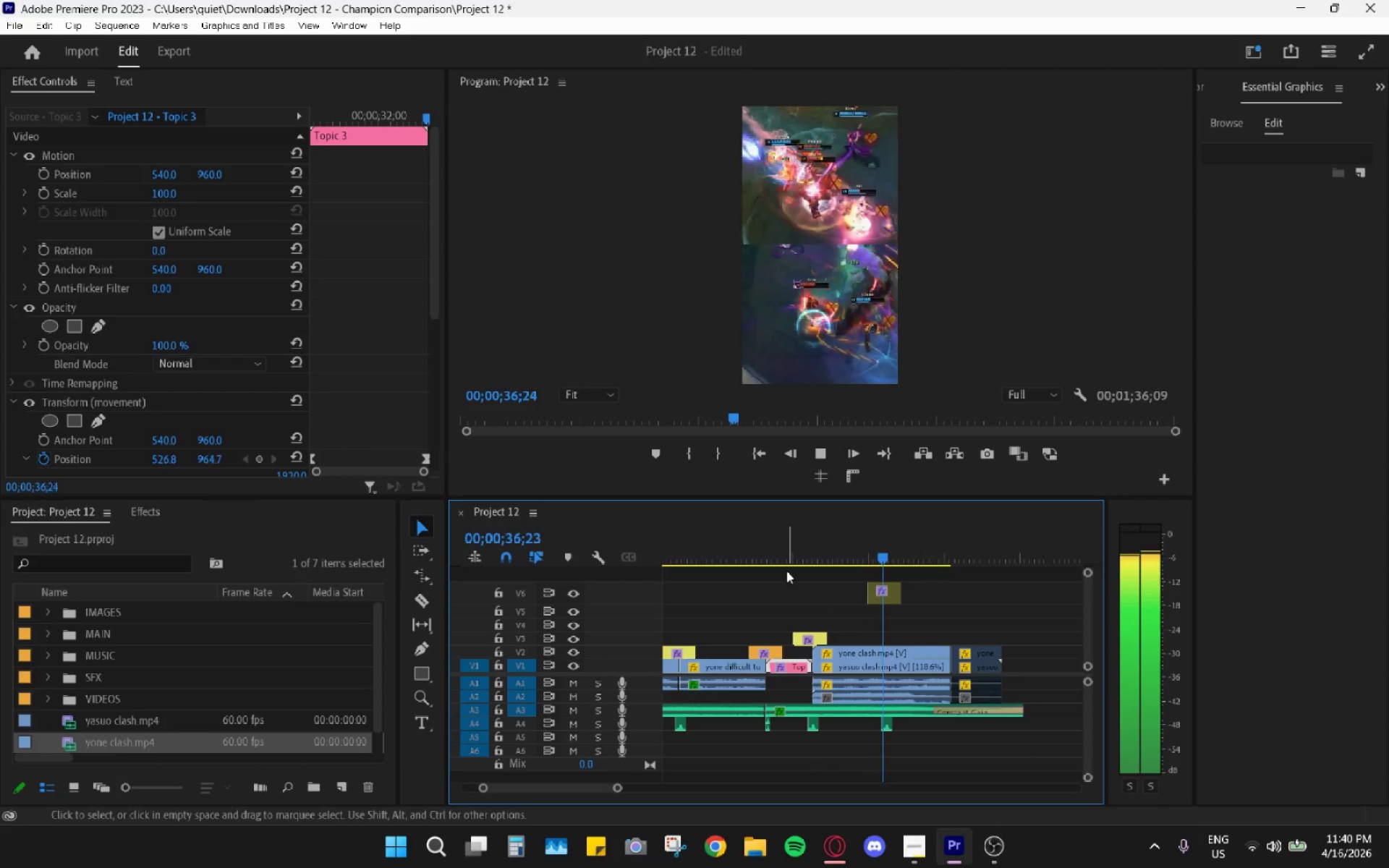 
wait(9.95)
 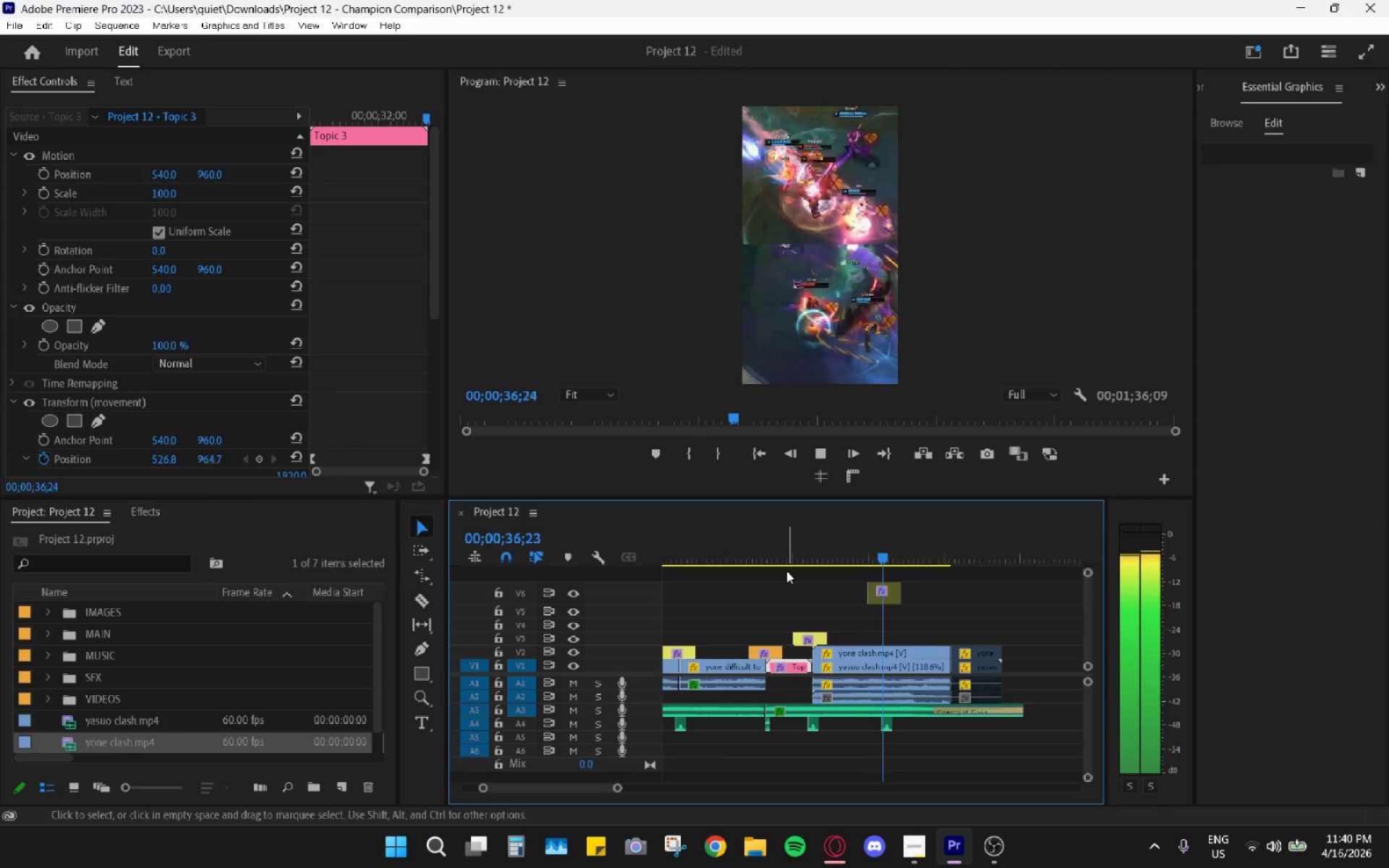 
key(Space)
 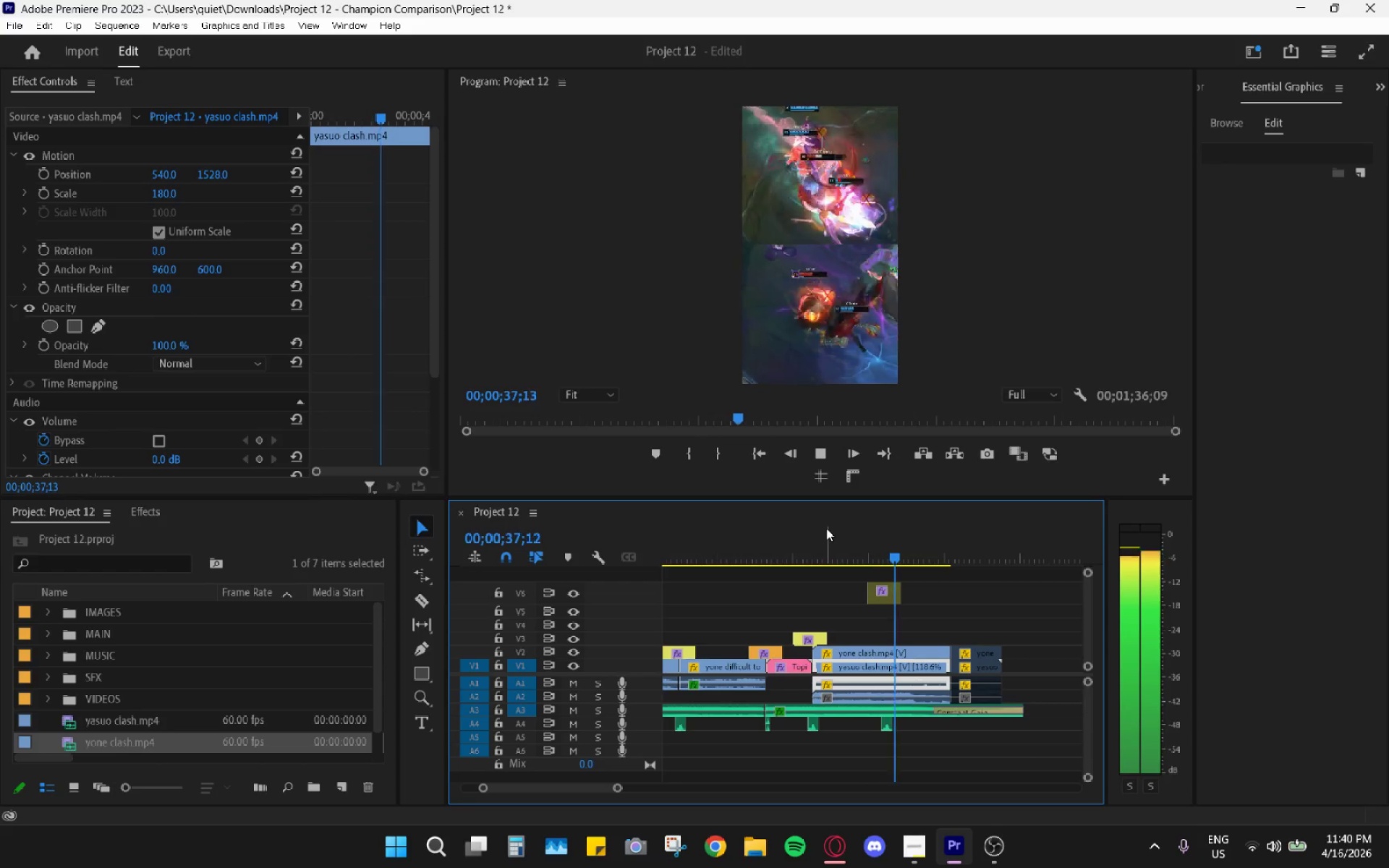 
wait(8.88)
 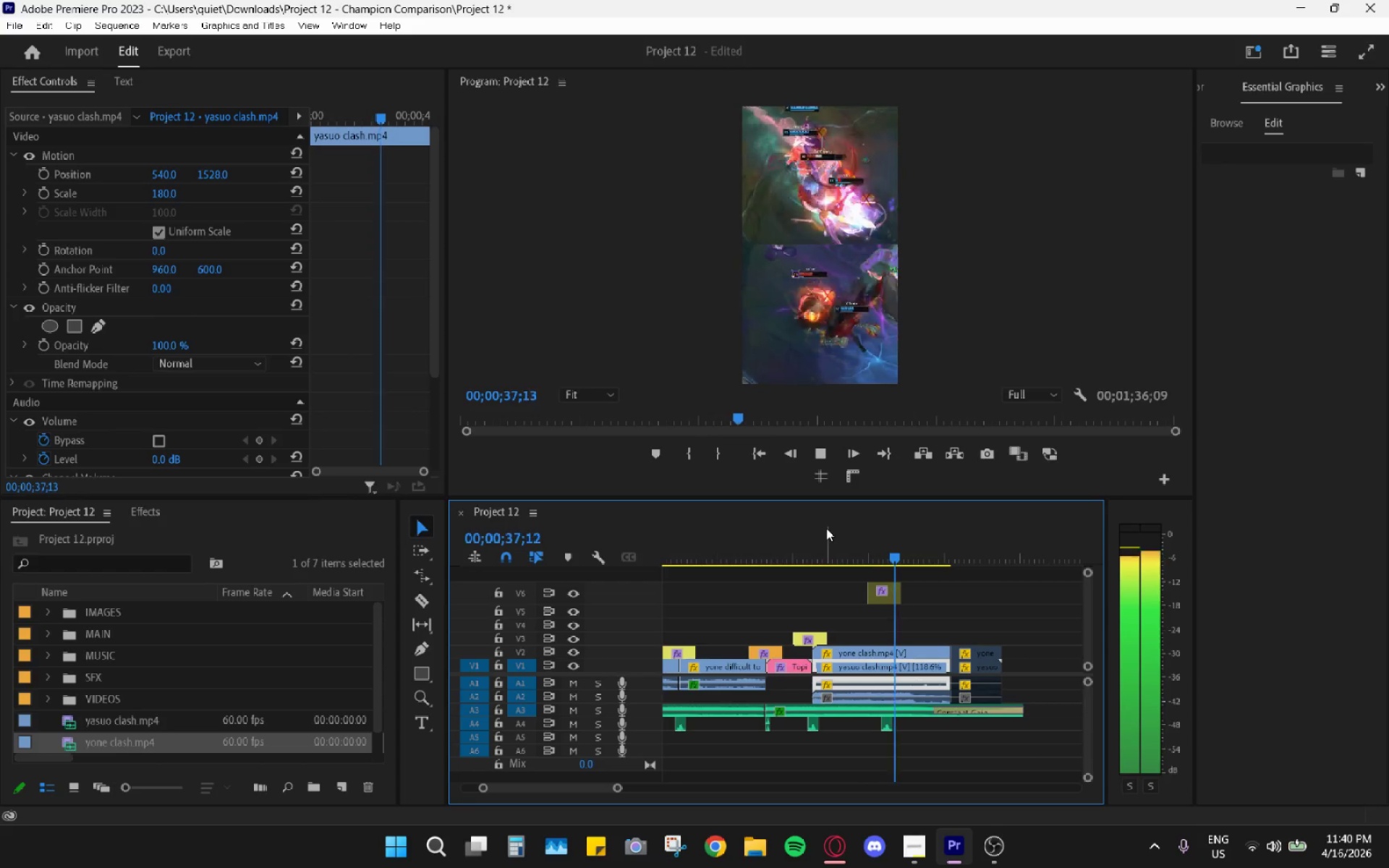 
left_click([927, 545])
 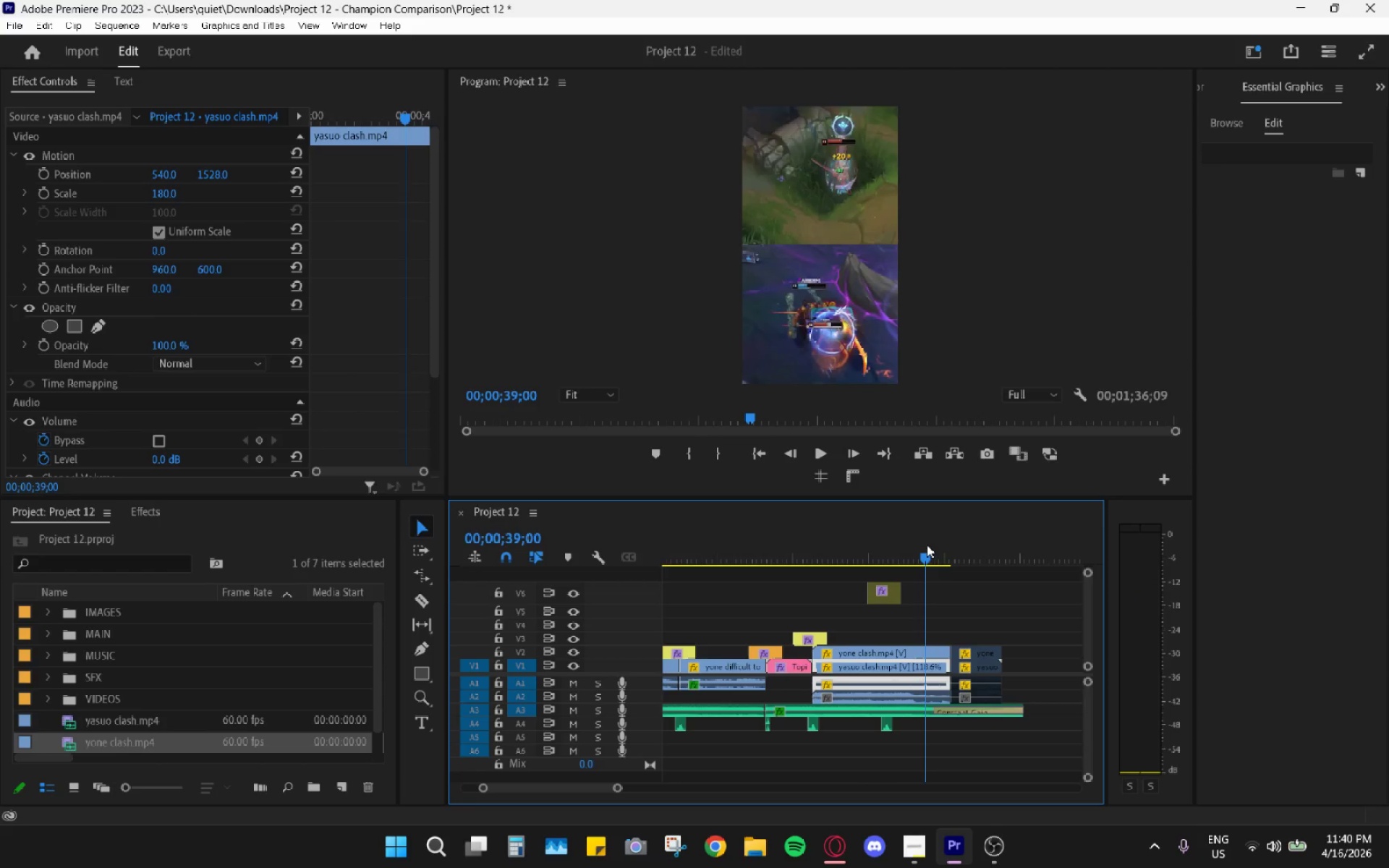 
key(Space)
 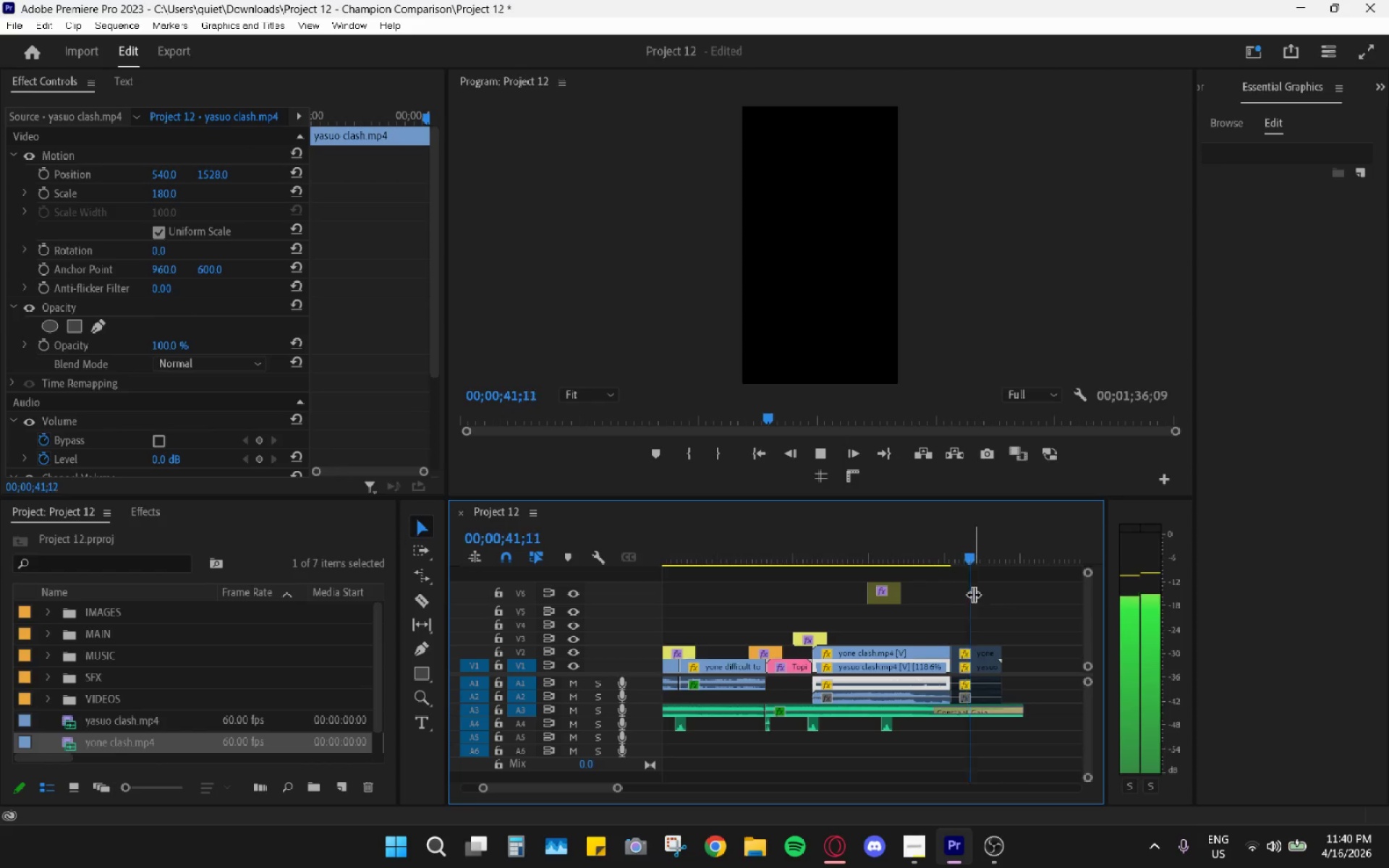 
key(Space)
 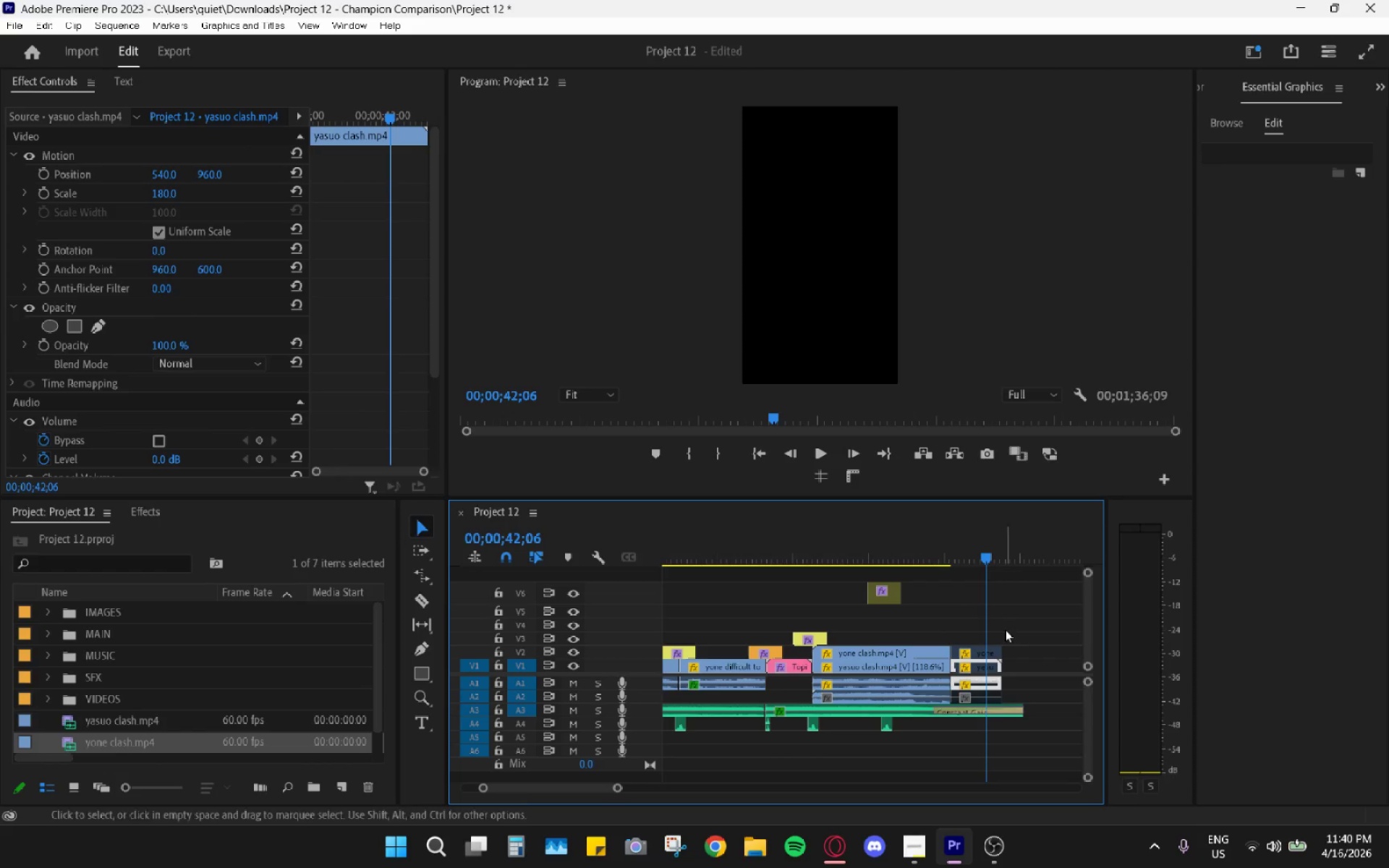 
left_click_drag(start_coordinate=[1019, 629], to_coordinate=[997, 689])
 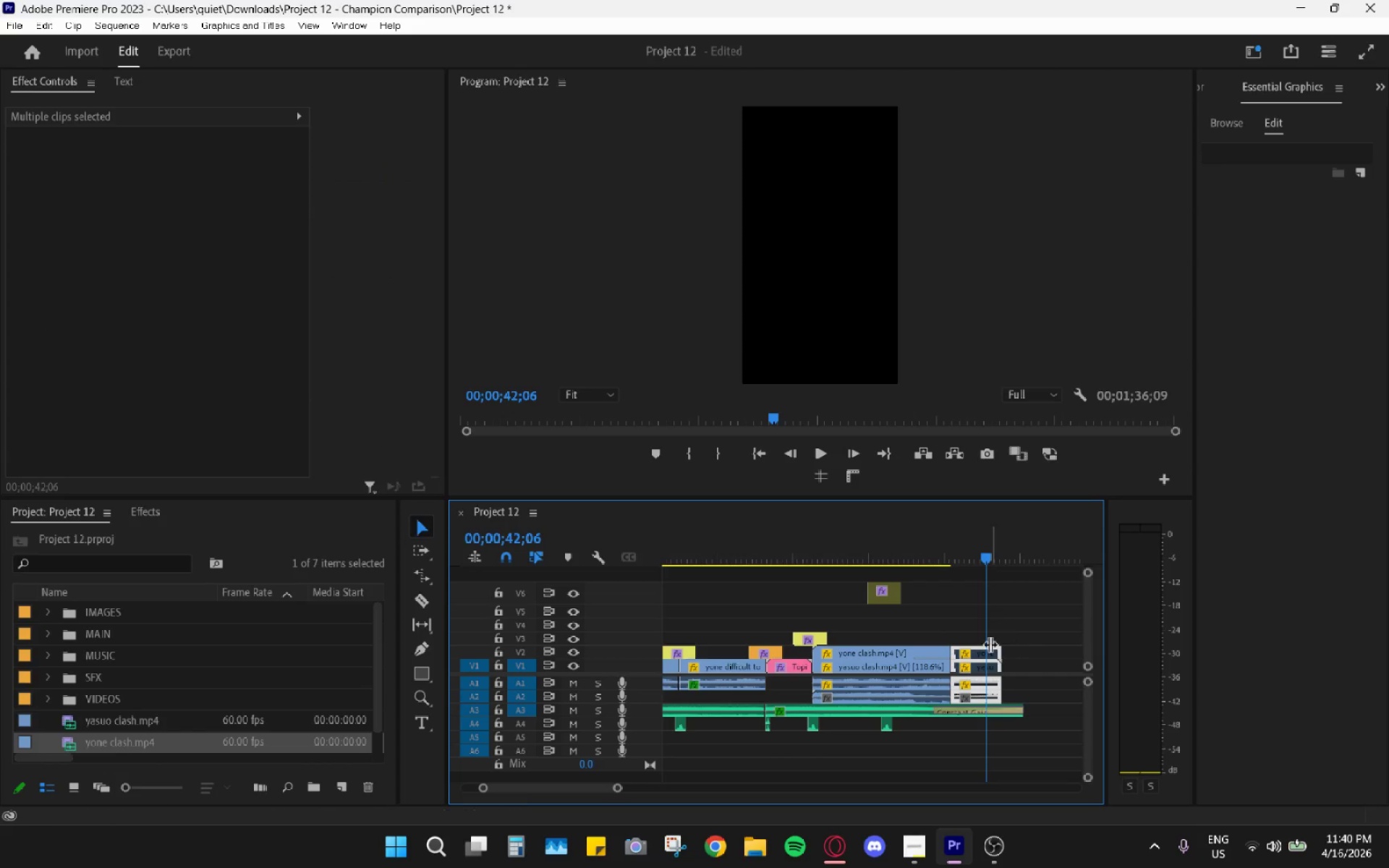 
left_click_drag(start_coordinate=[921, 545], to_coordinate=[860, 542])
 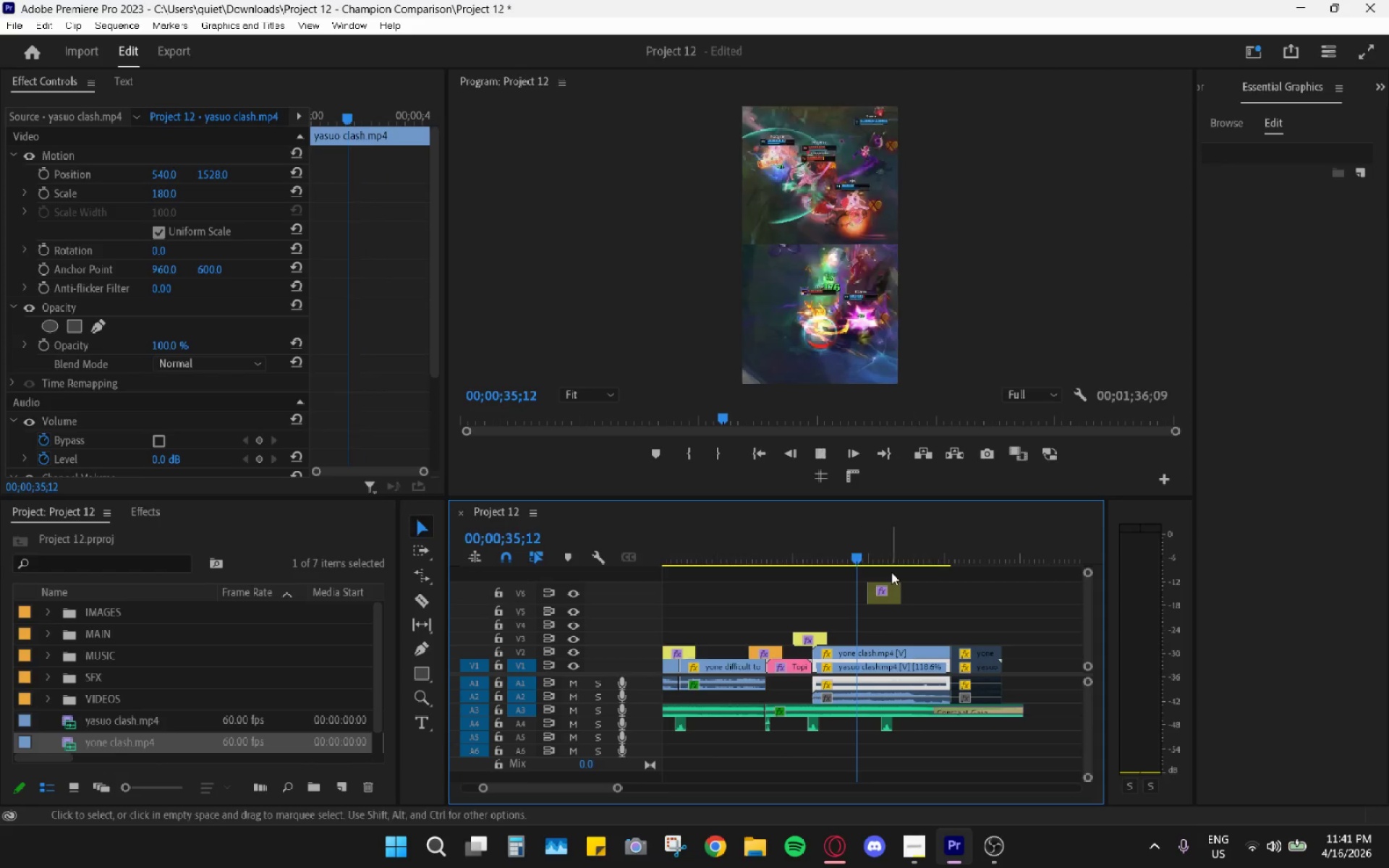 
key(Space)
 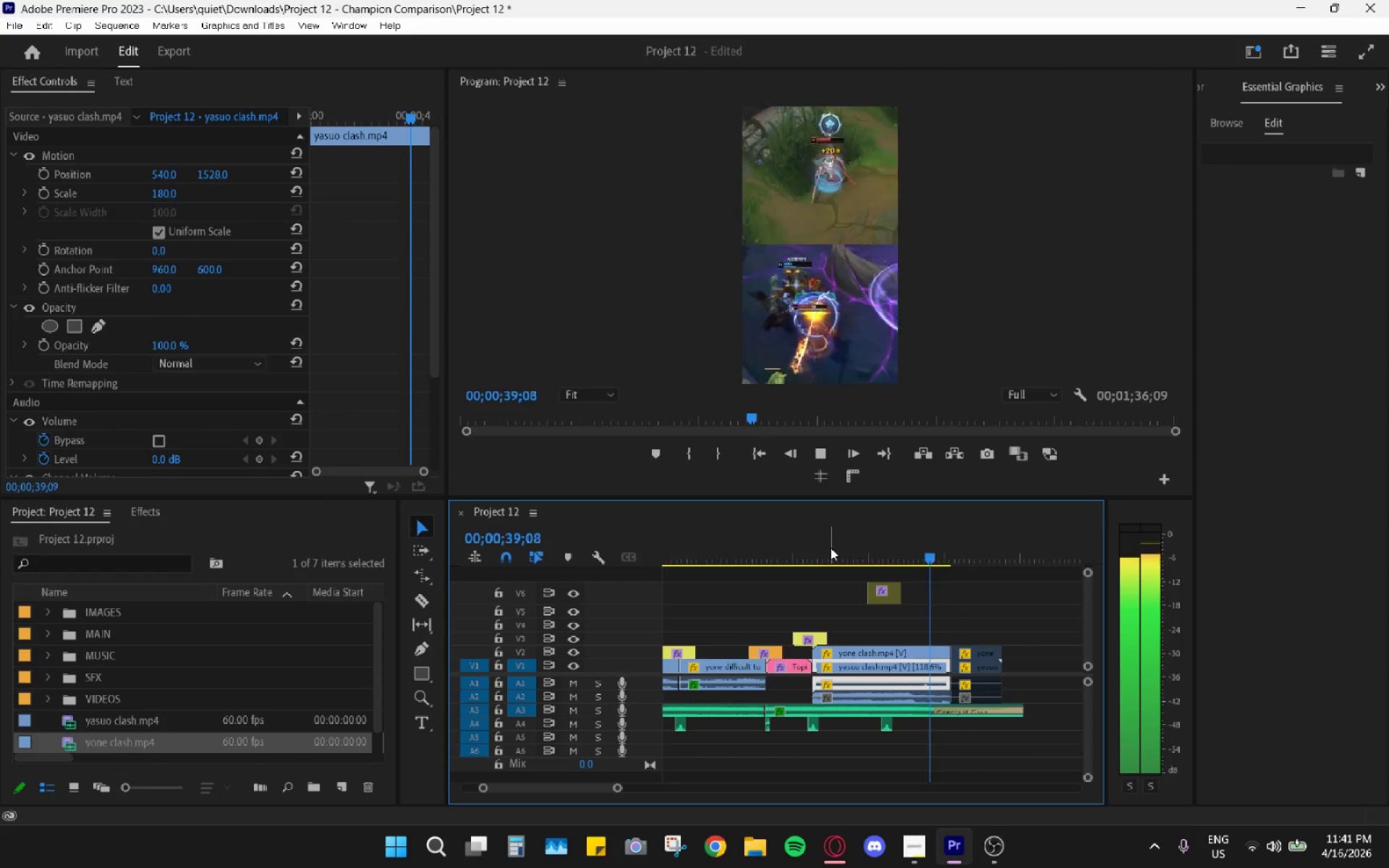 
wait(5.78)
 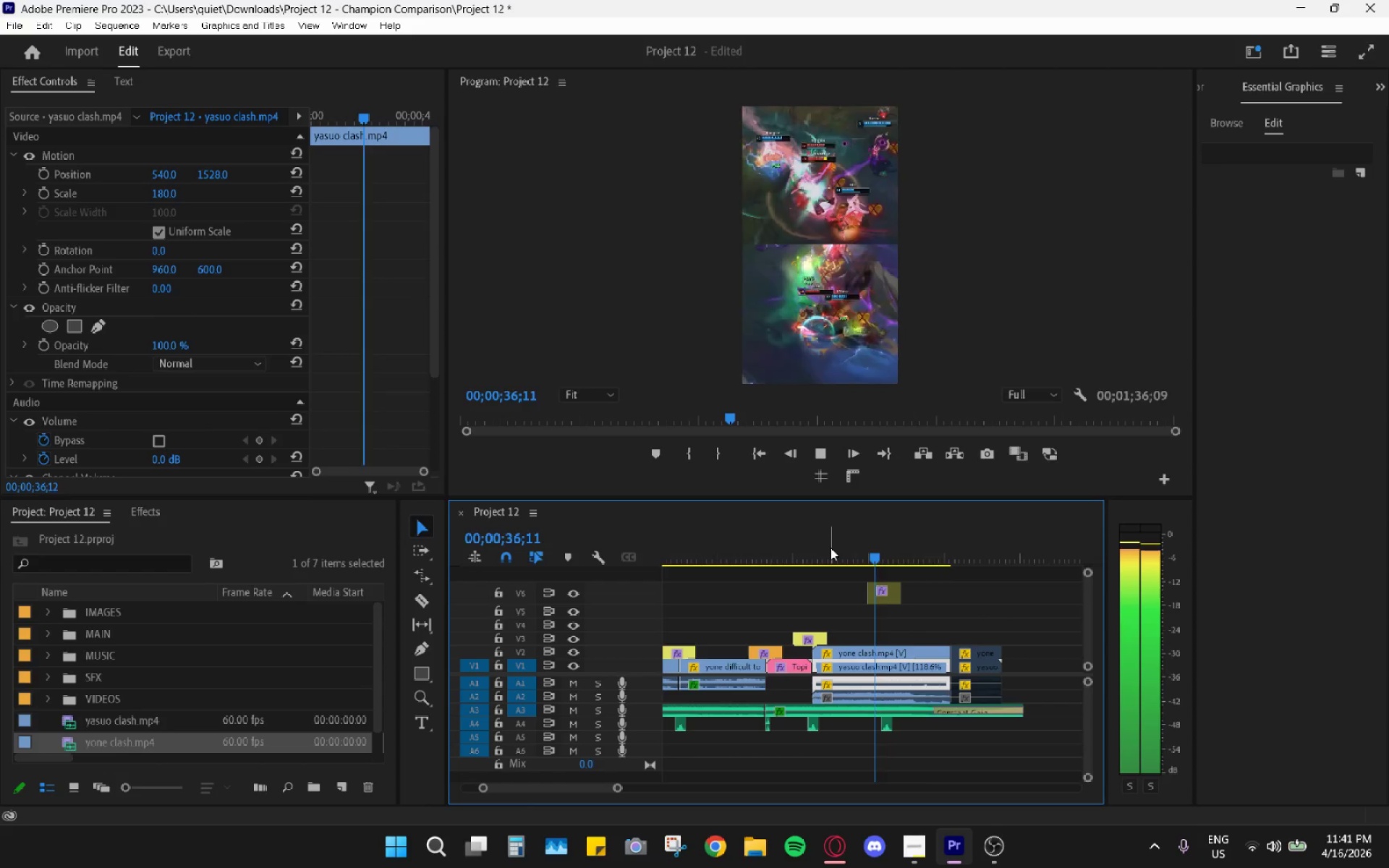 
key(Space)
 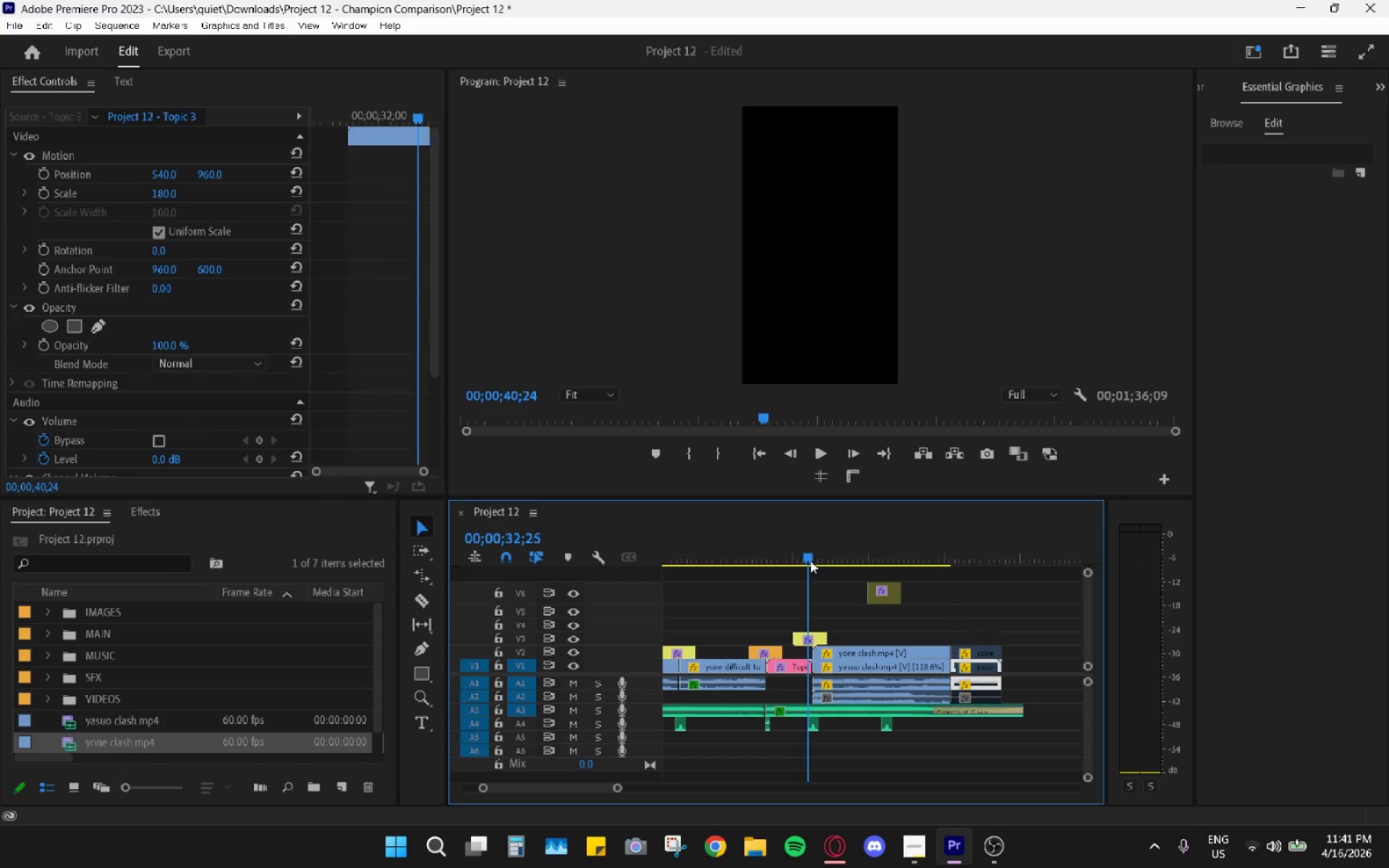 
key(Space)
 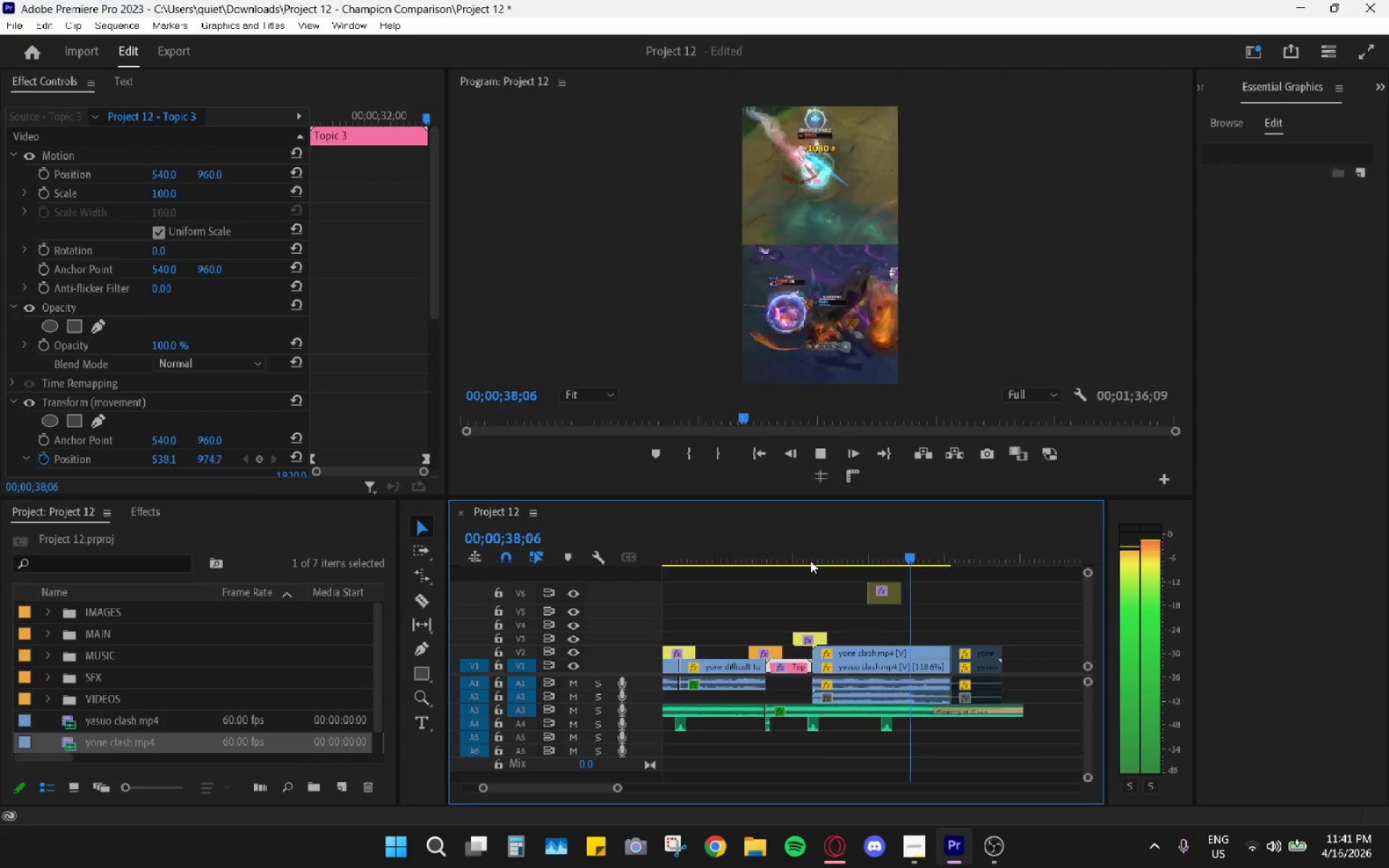 
wait(7.7)
 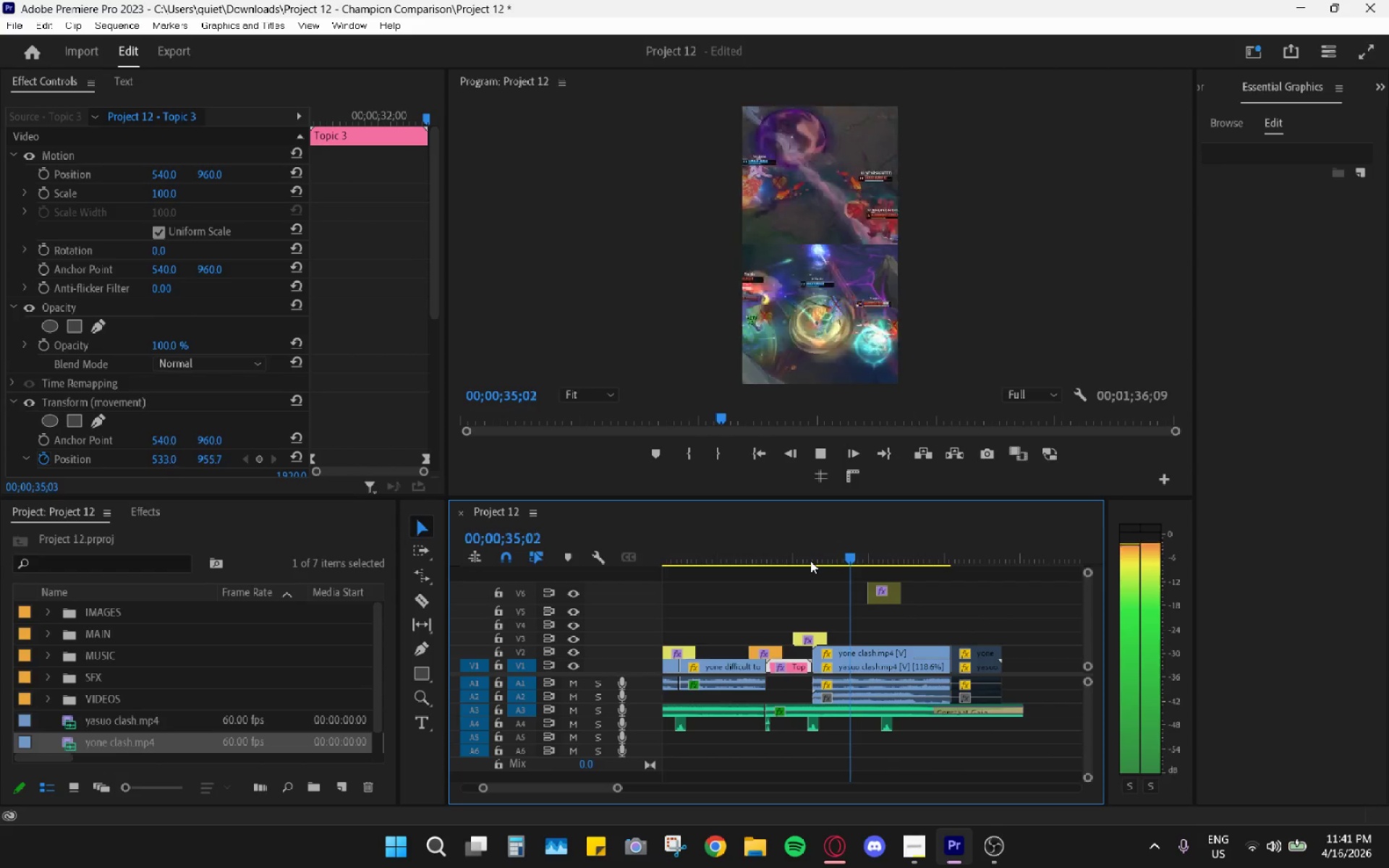 
key(Space)
 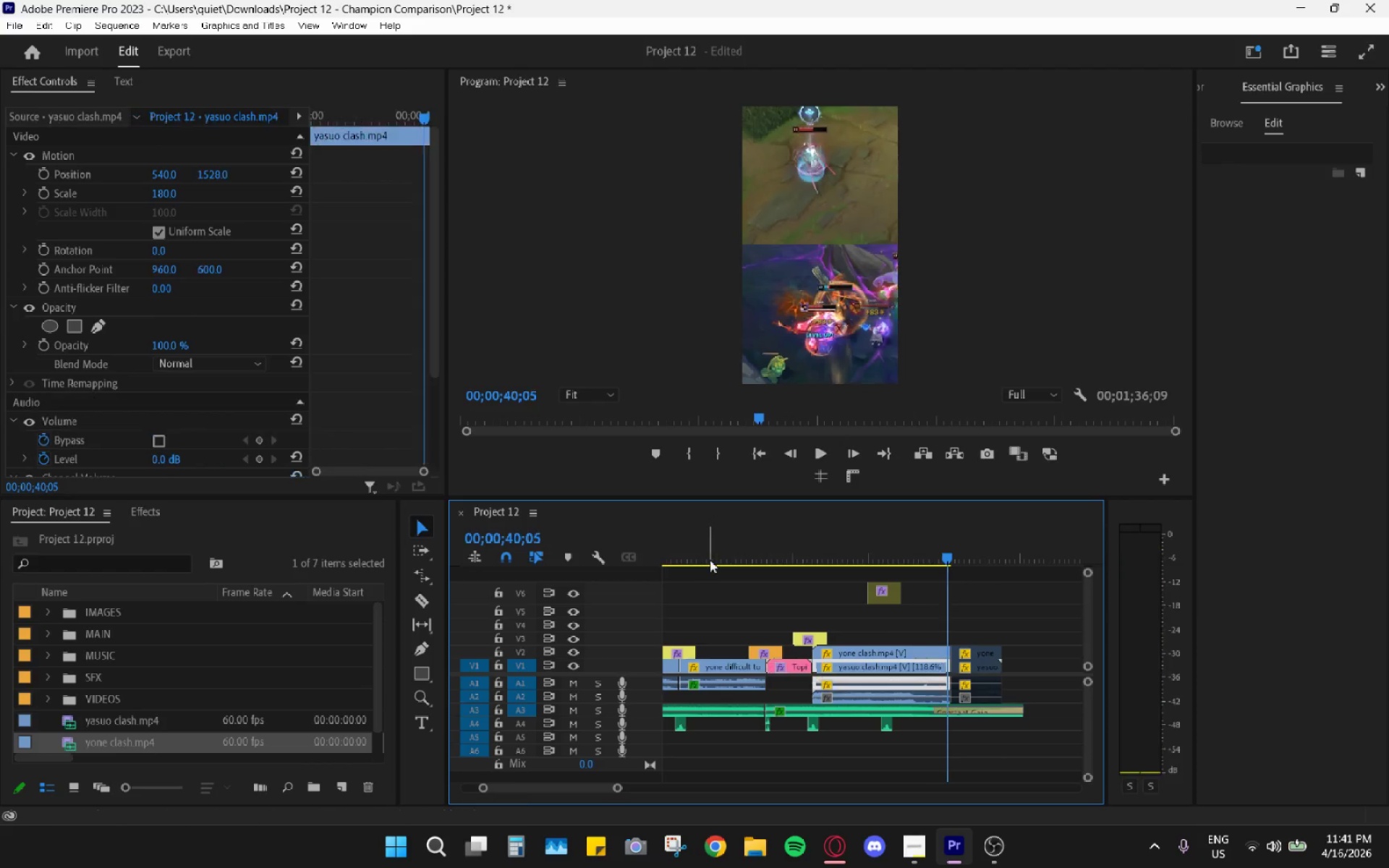 
left_click_drag(start_coordinate=[717, 547], to_coordinate=[623, 560])
 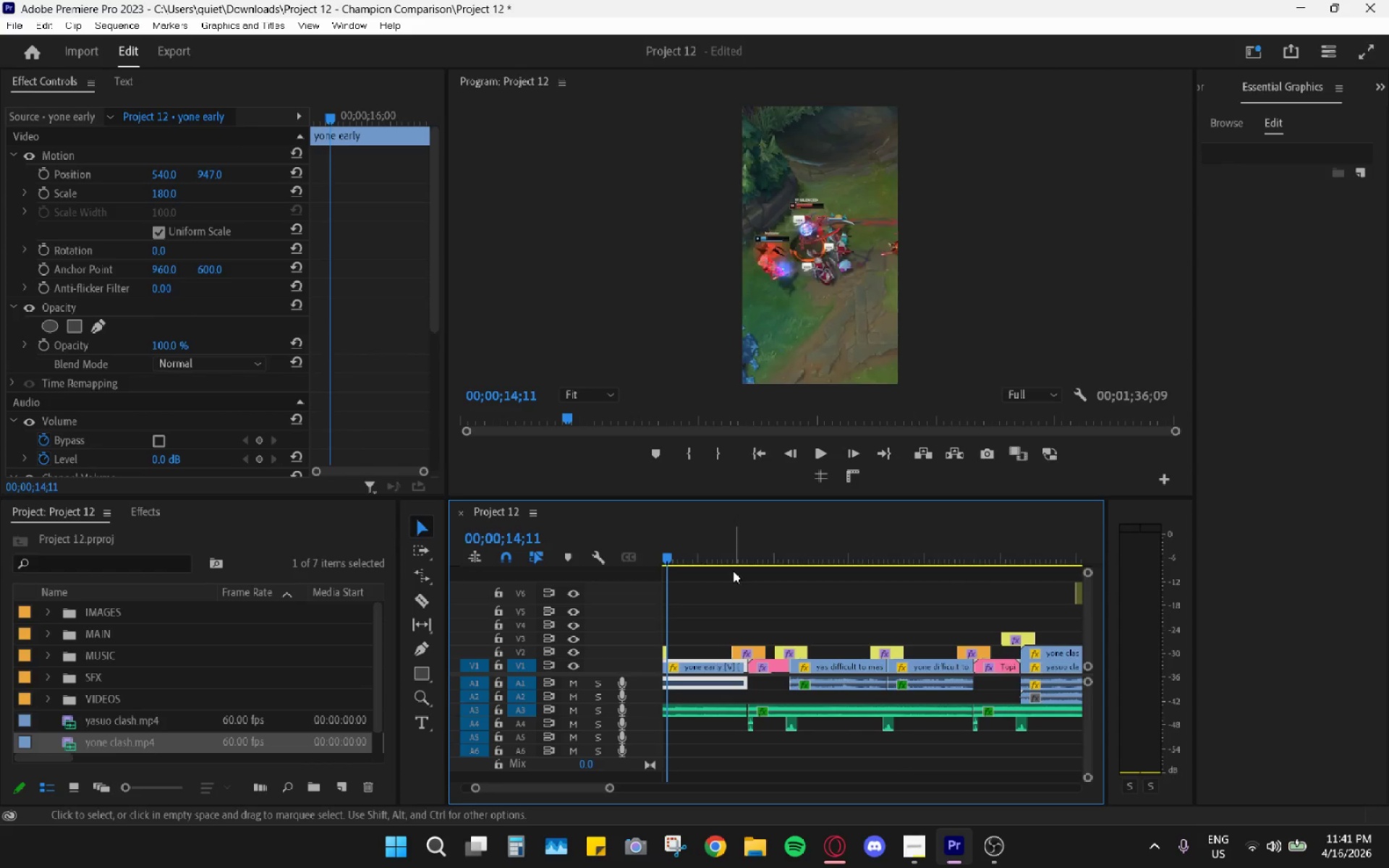 
key(Space)
 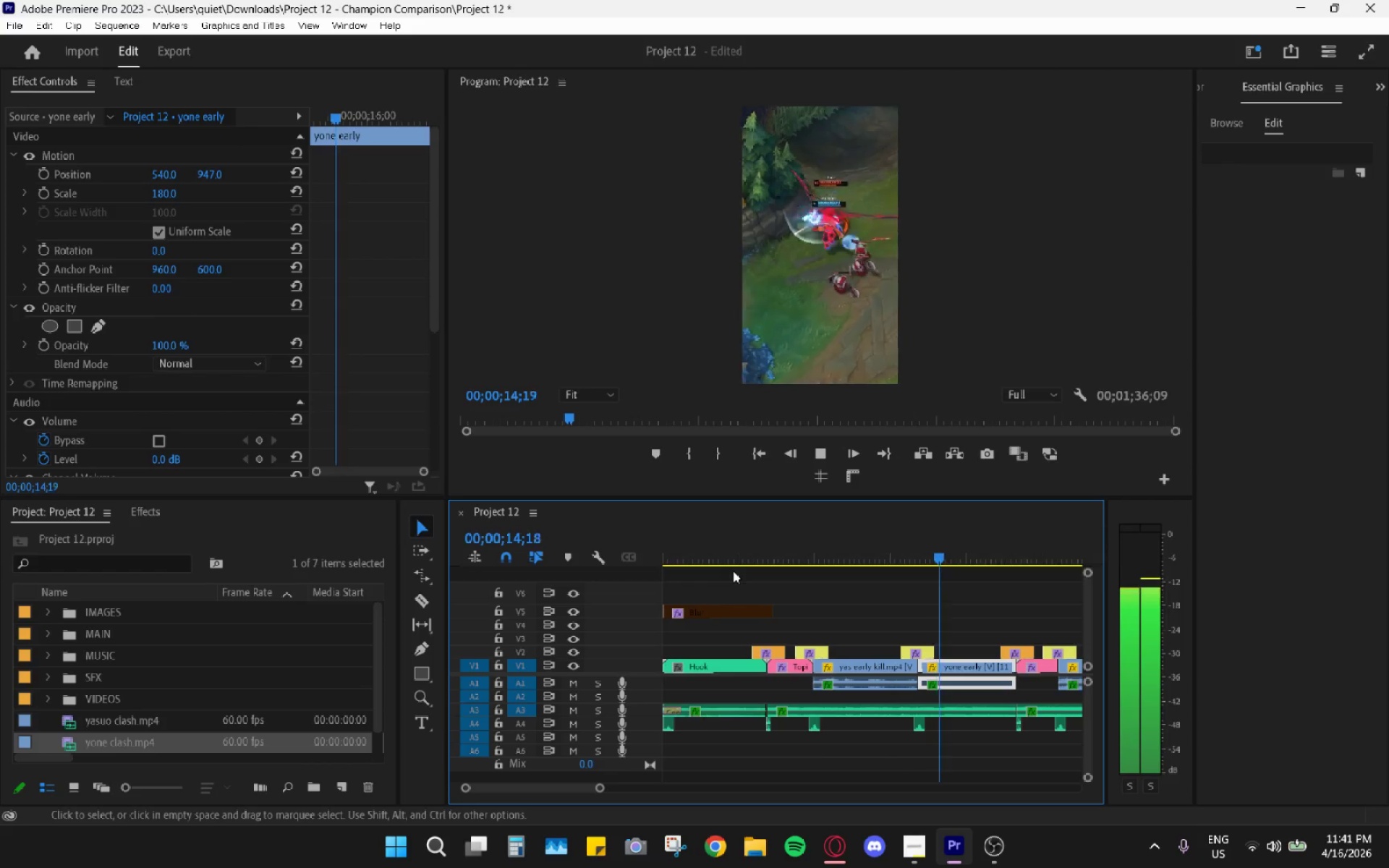 
hold_key(key=AltLeft, duration=0.59)
scroll: coordinate [742, 600], scroll_direction: down, amount: 9.0
 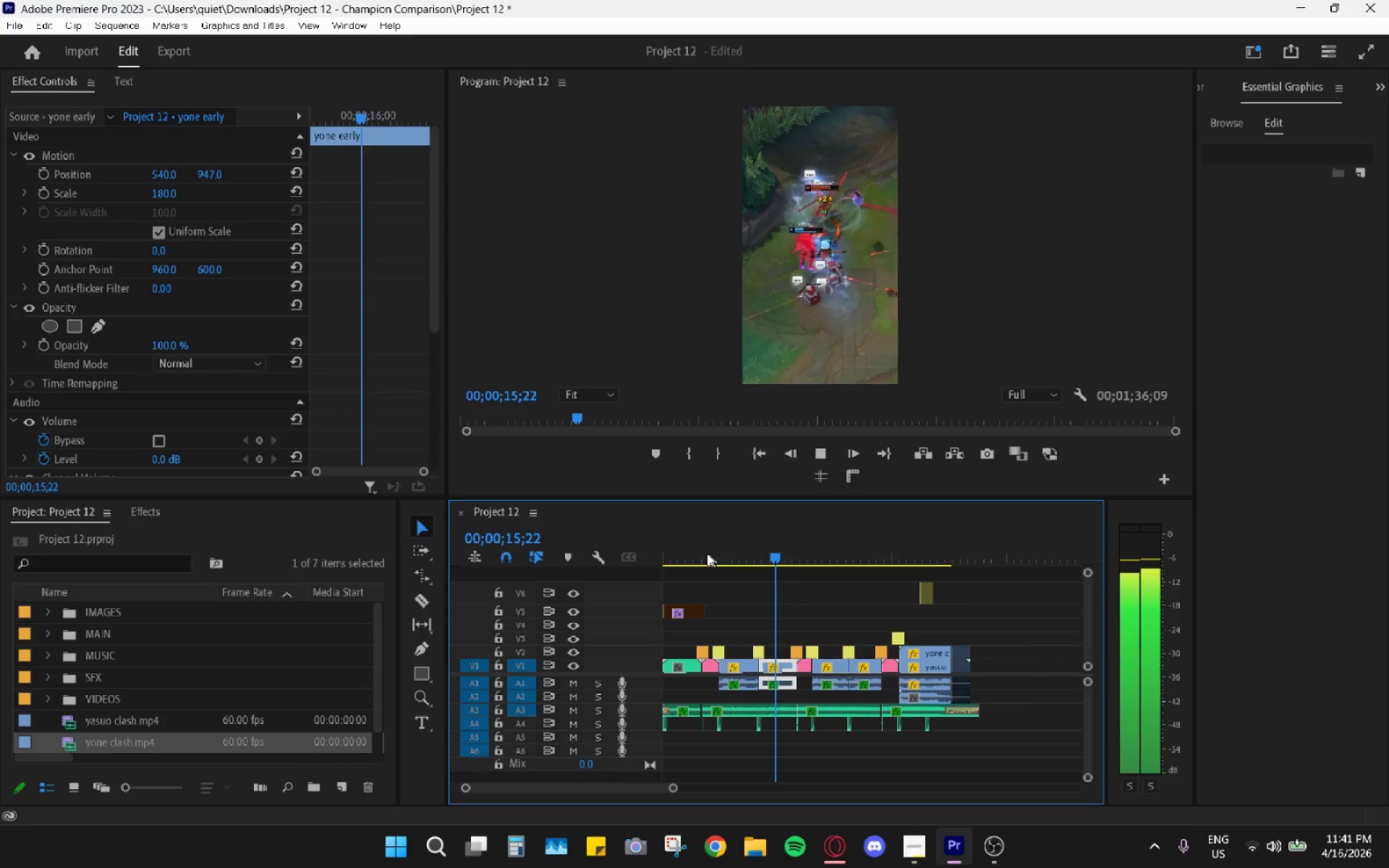 
left_click_drag(start_coordinate=[689, 553], to_coordinate=[606, 562])
 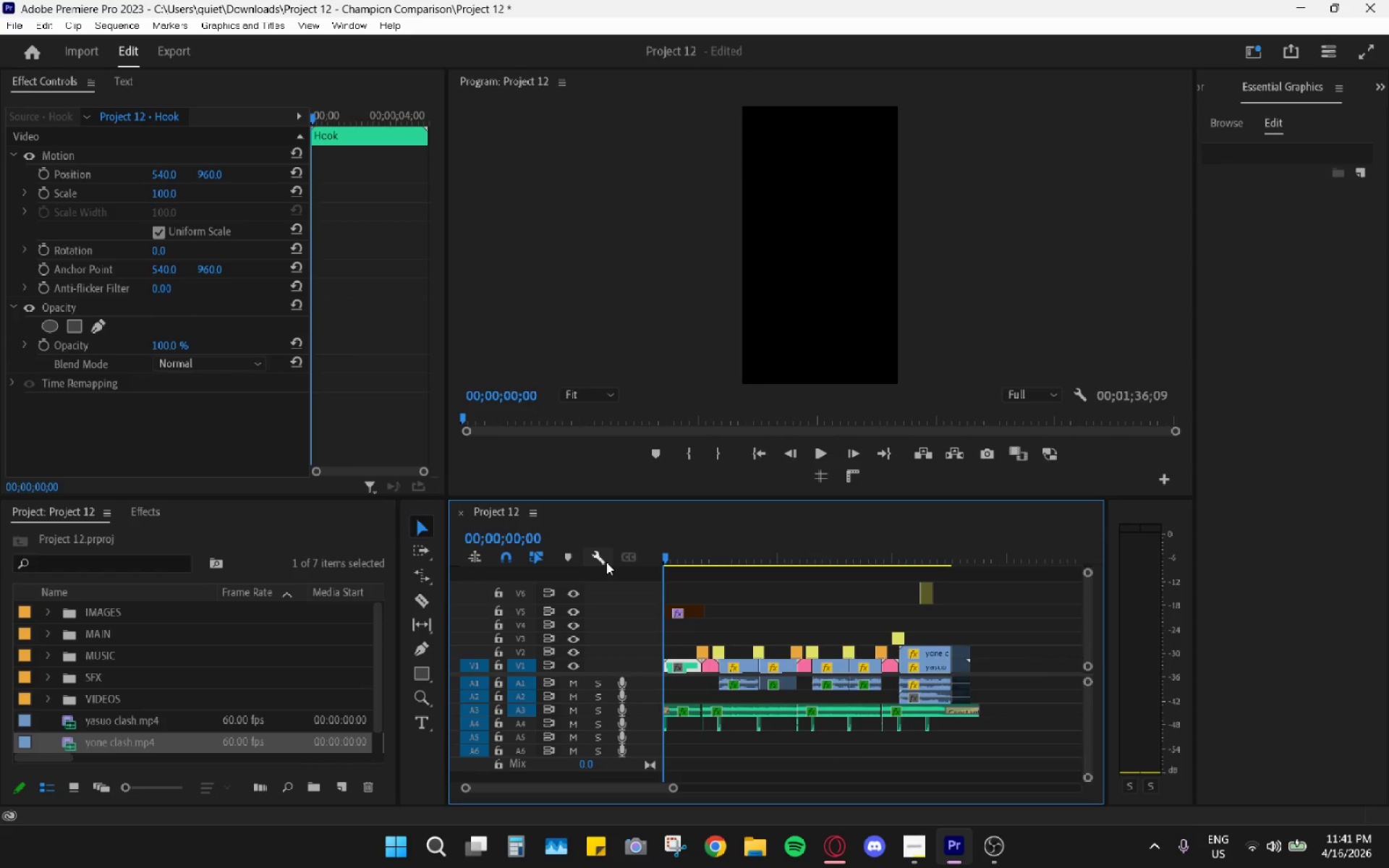 
key(Space)
 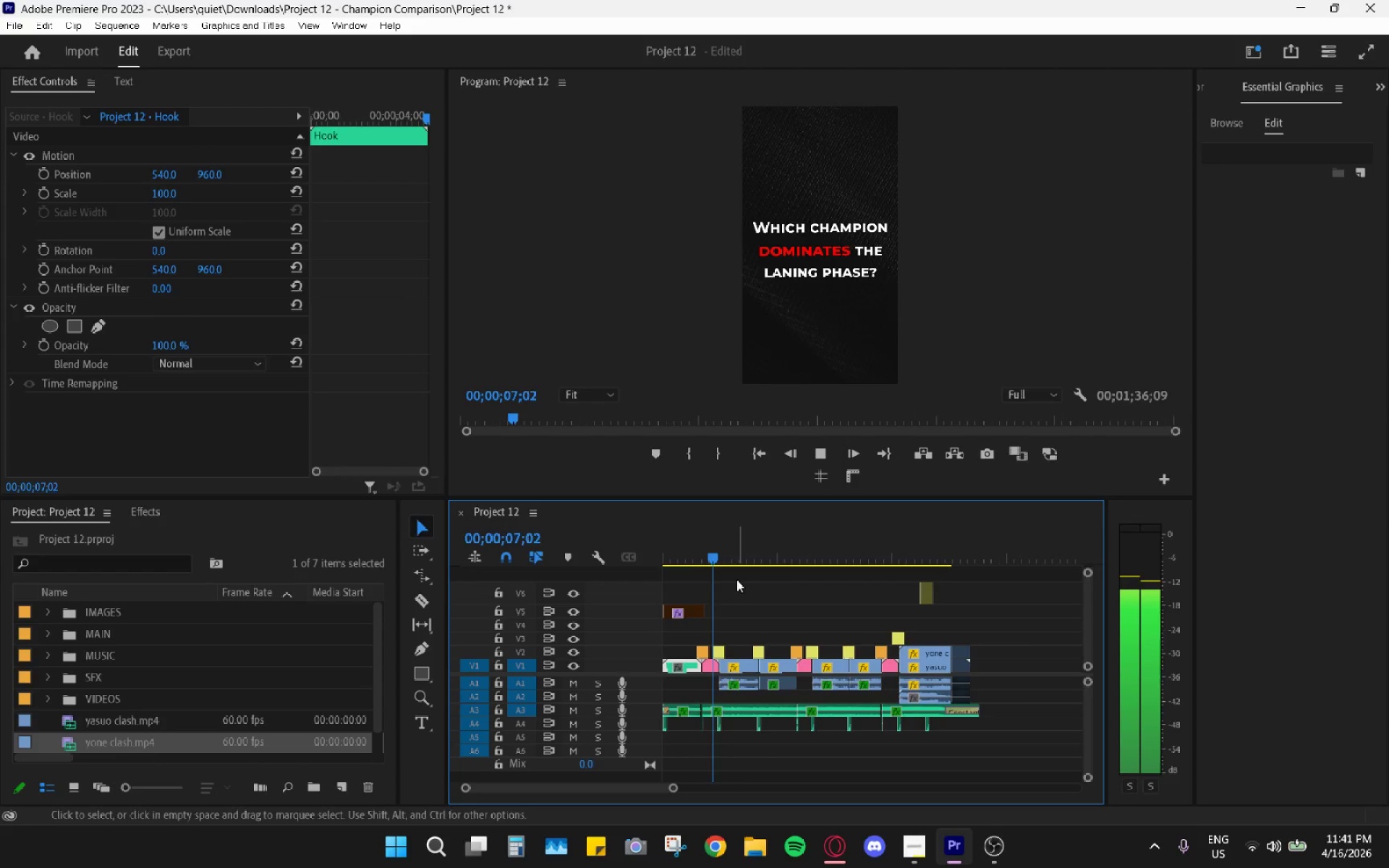 
wait(12.14)
 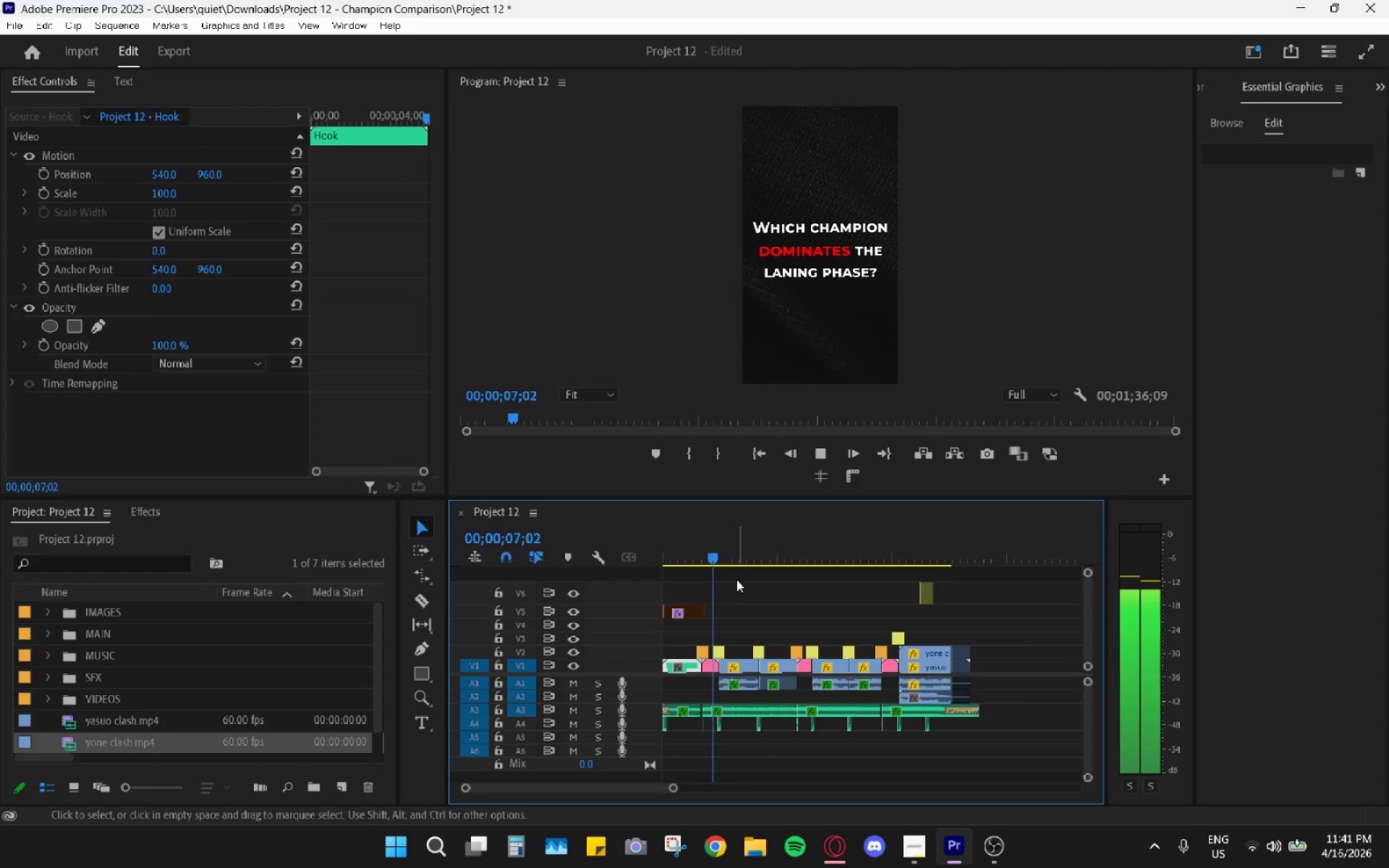 
mouse_move([730, 616])
 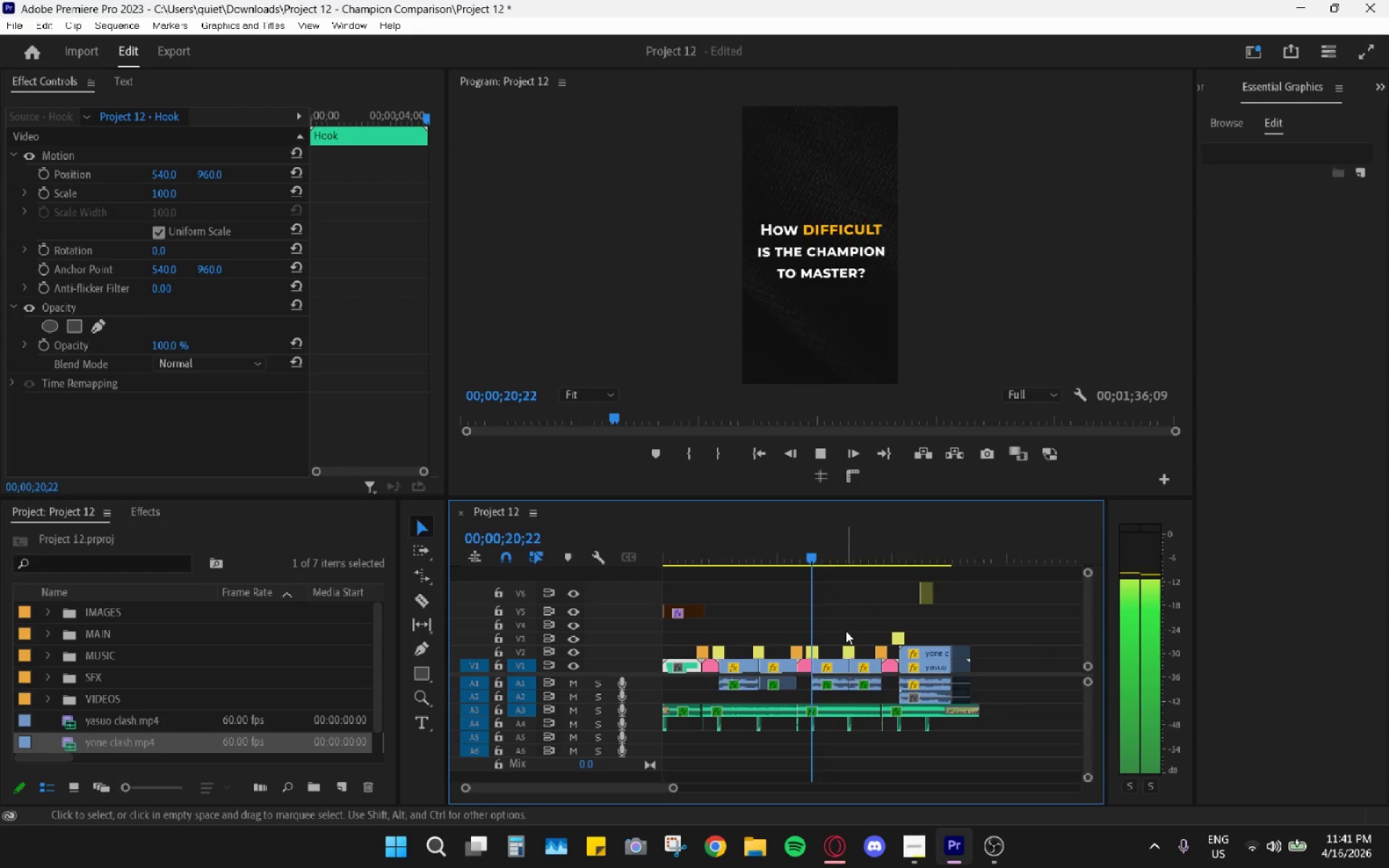 
wait(11.48)
 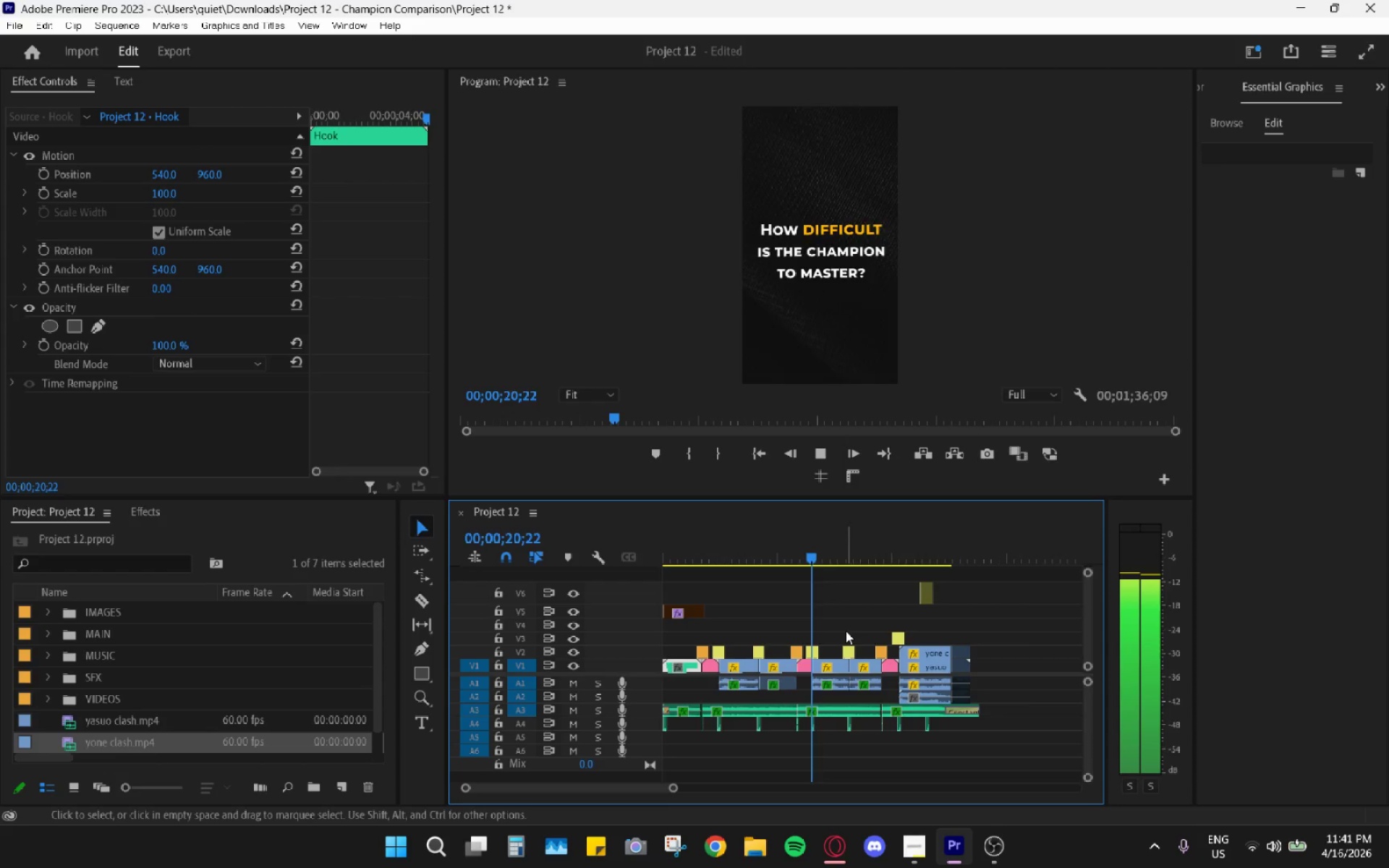 
hold_key(key=AltLeft, duration=0.73)
scroll: coordinate [913, 655], scroll_direction: down, amount: 10.0
 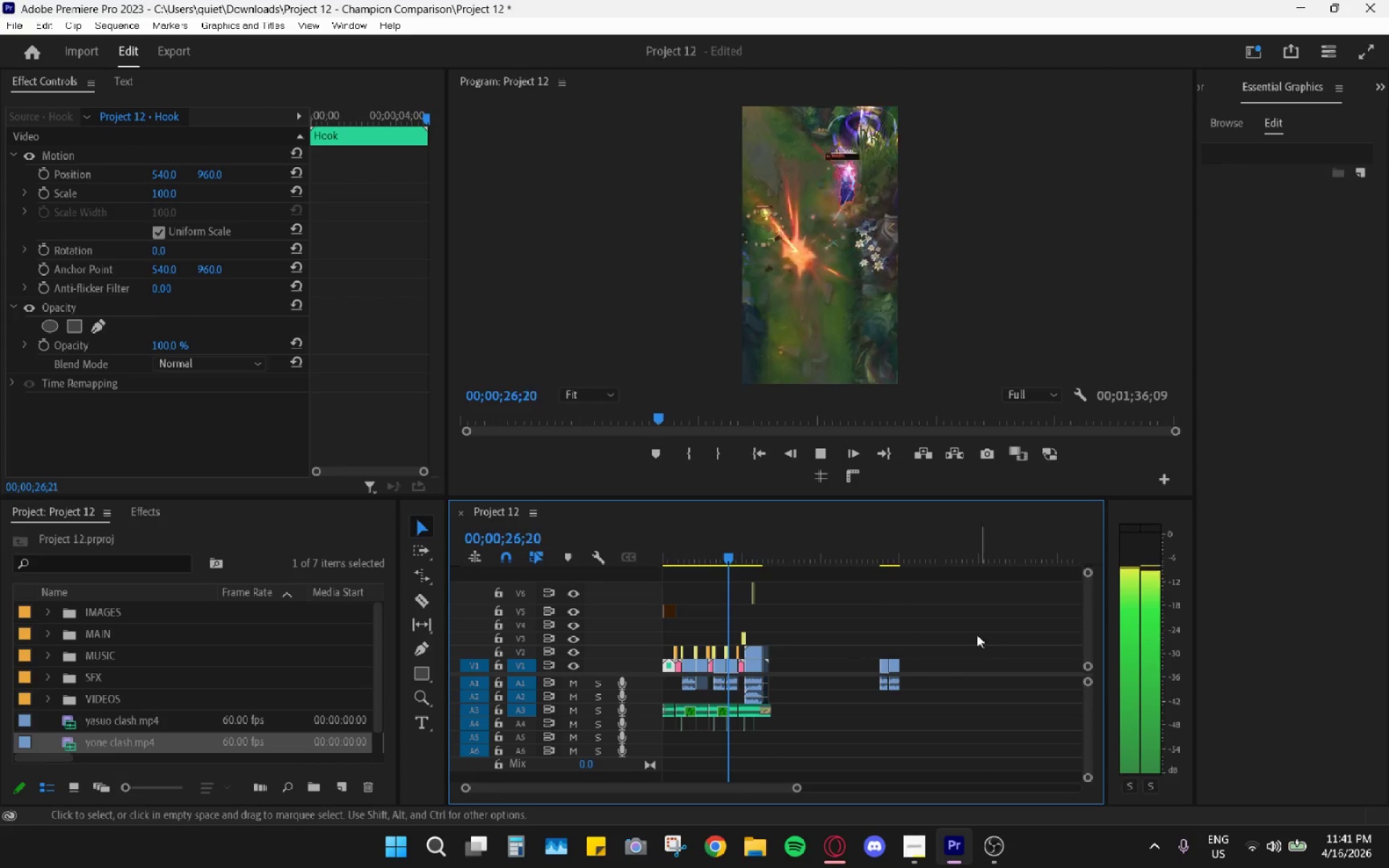 
left_click_drag(start_coordinate=[972, 631], to_coordinate=[854, 739])
 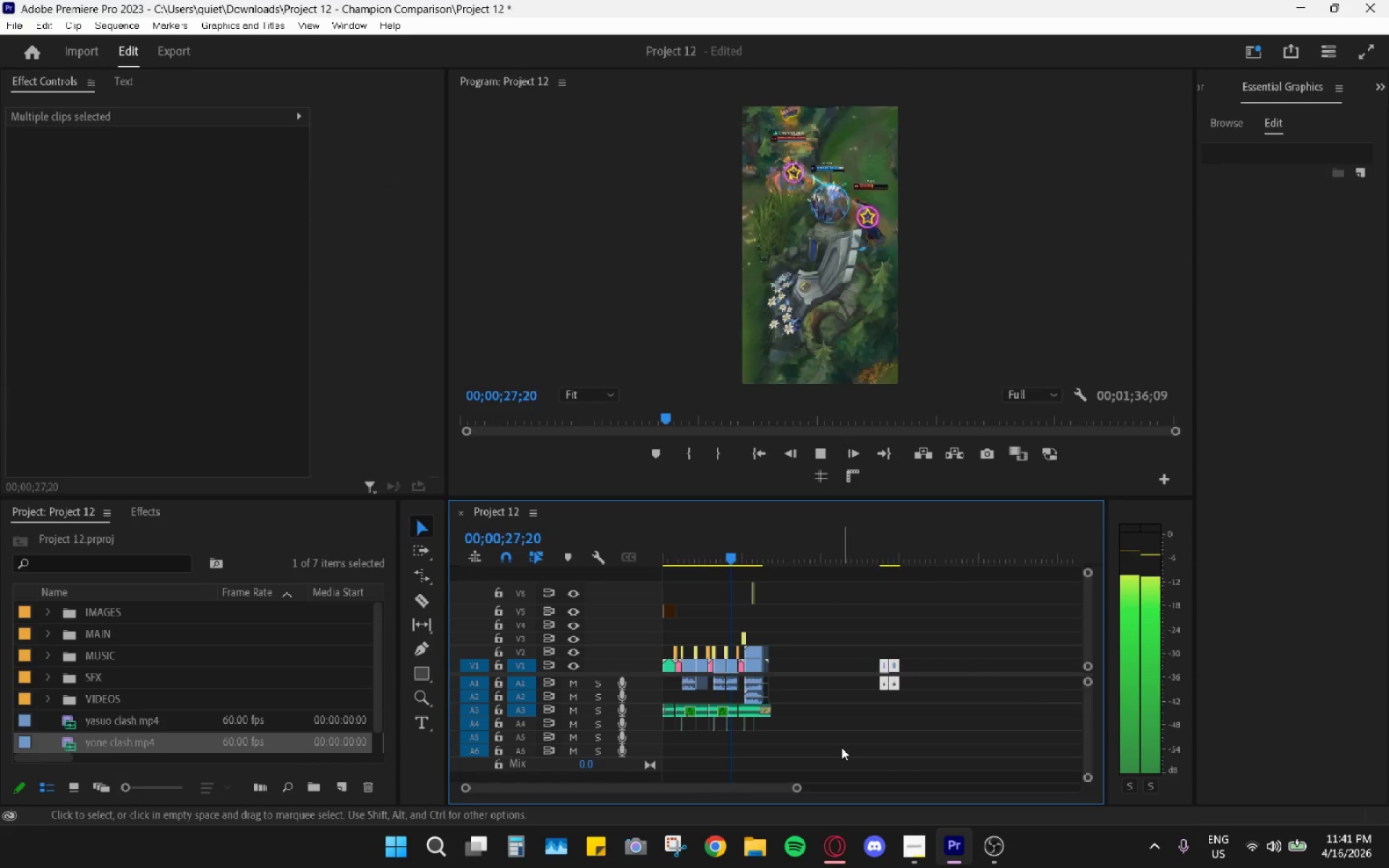 
key(H)
 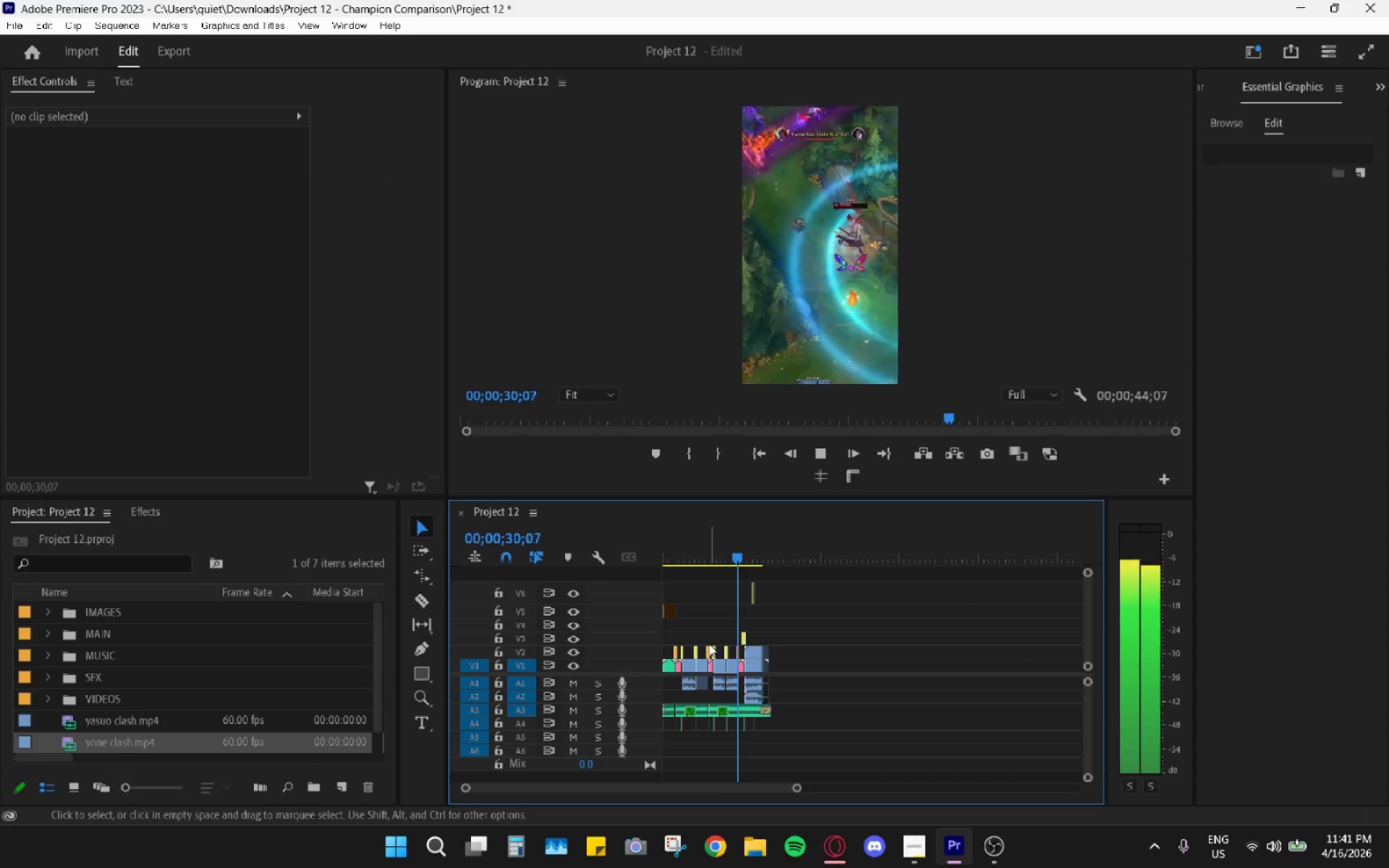 
left_click([671, 608])
 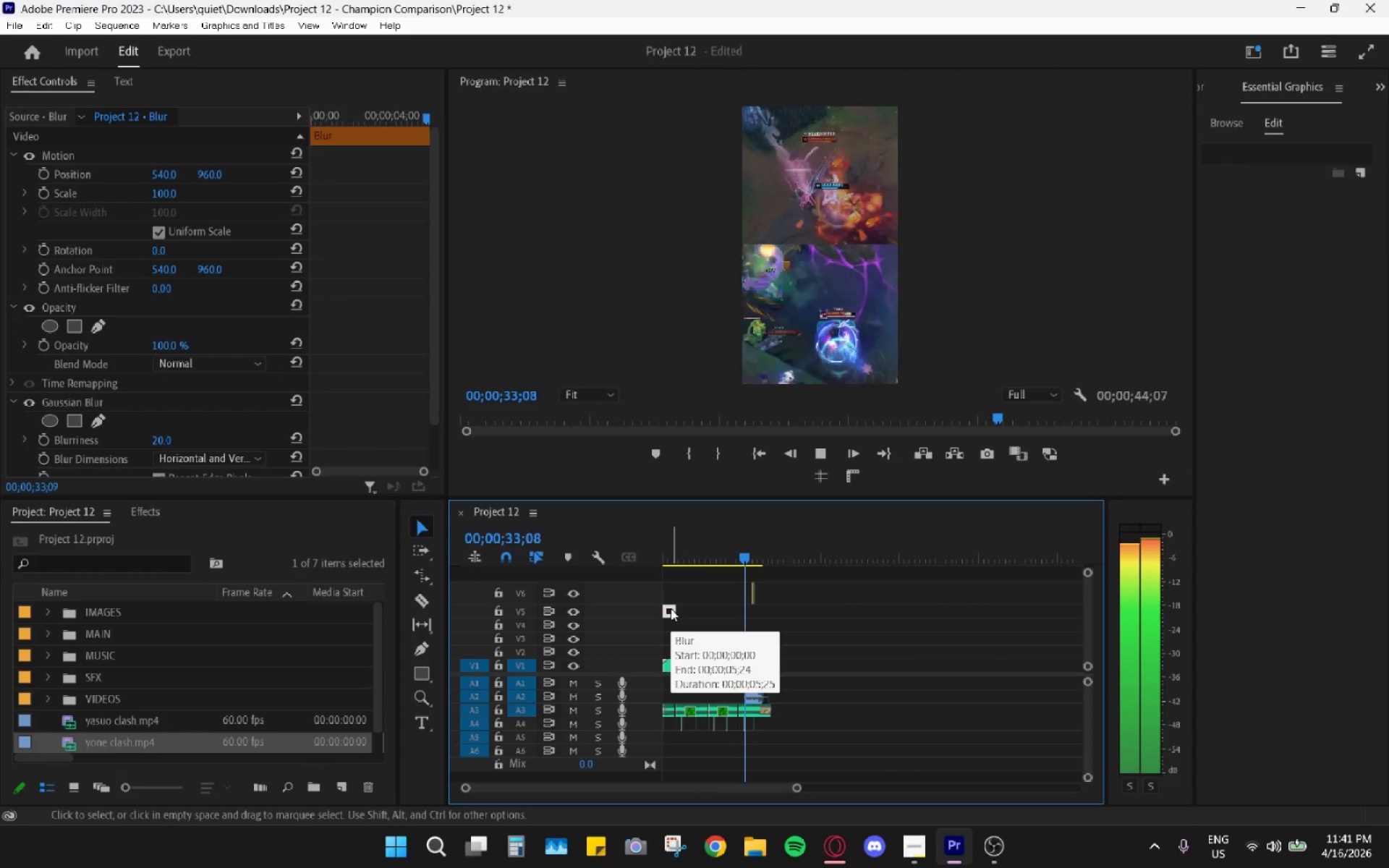 
key(H)
 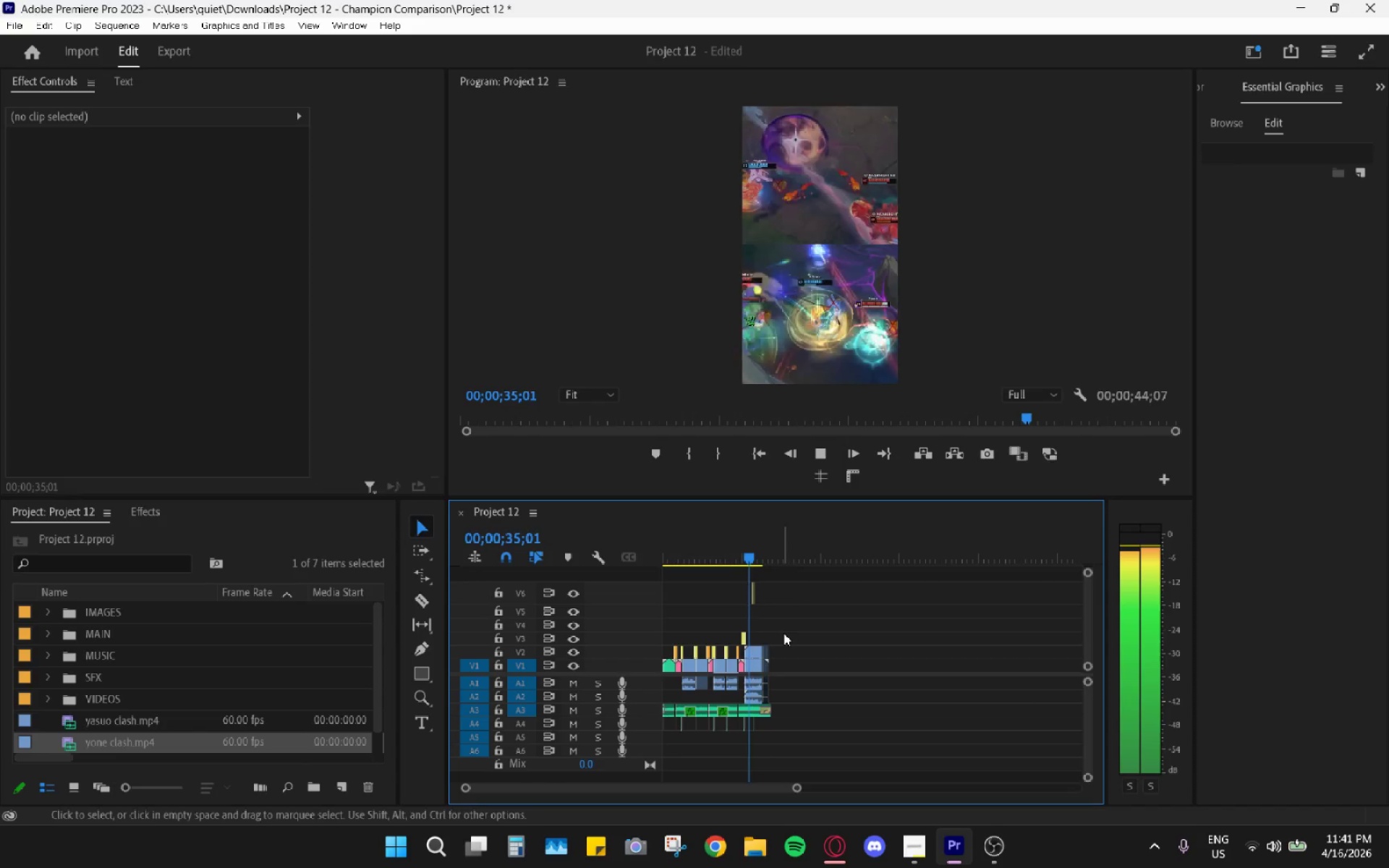 
scroll: coordinate [788, 630], scroll_direction: up, amount: 3.0
 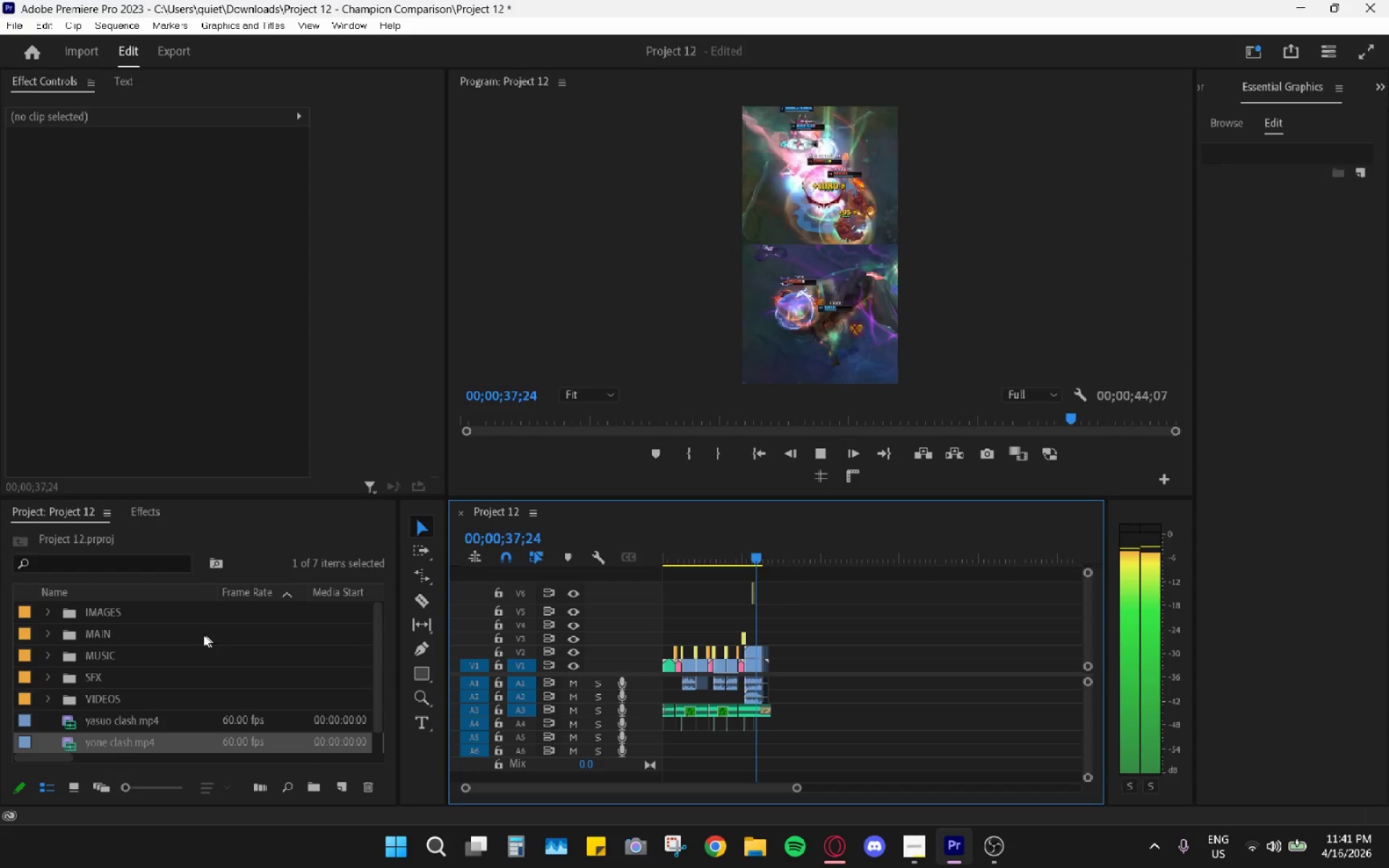 
left_click([48, 634])
 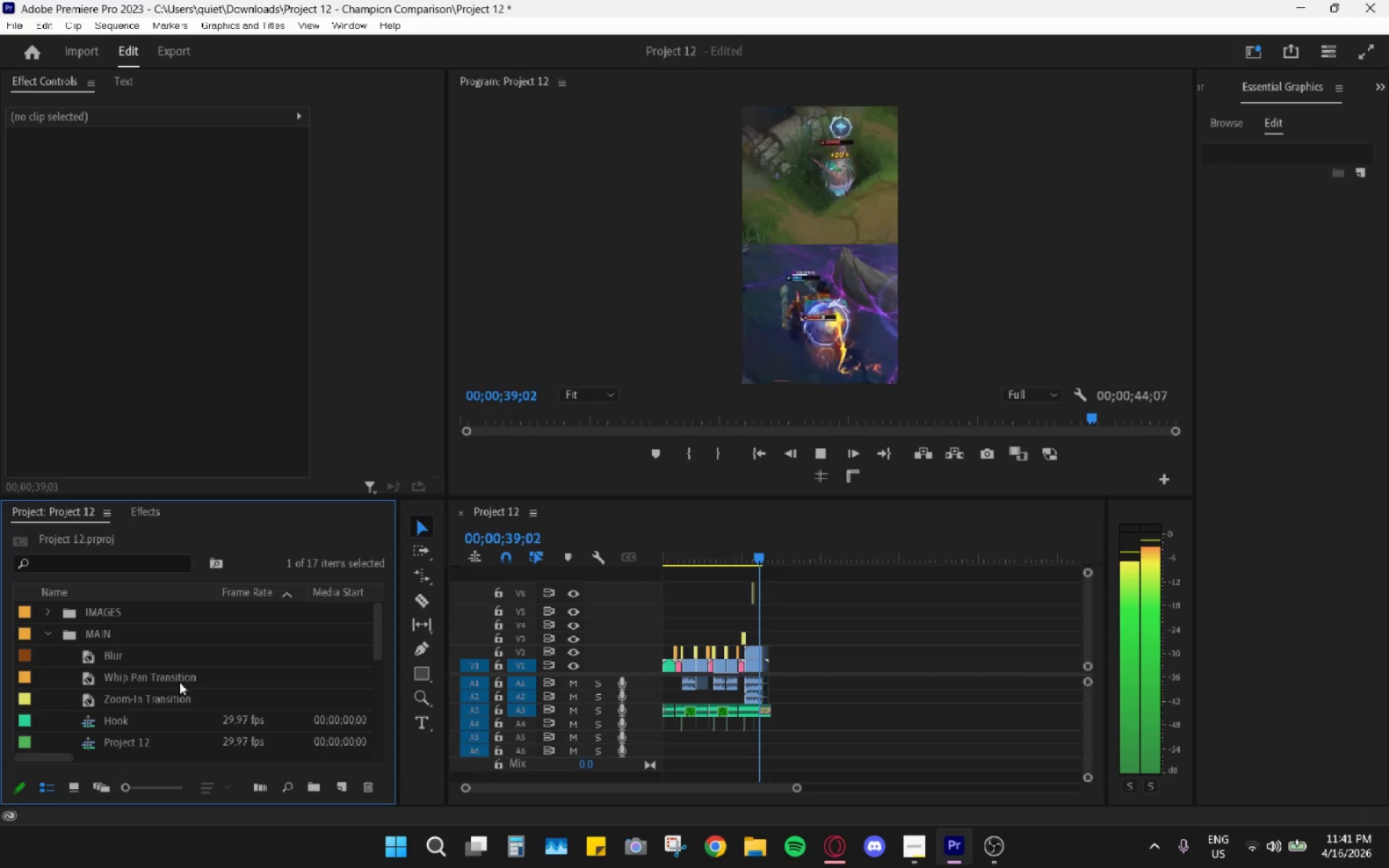 
left_click([180, 650])
 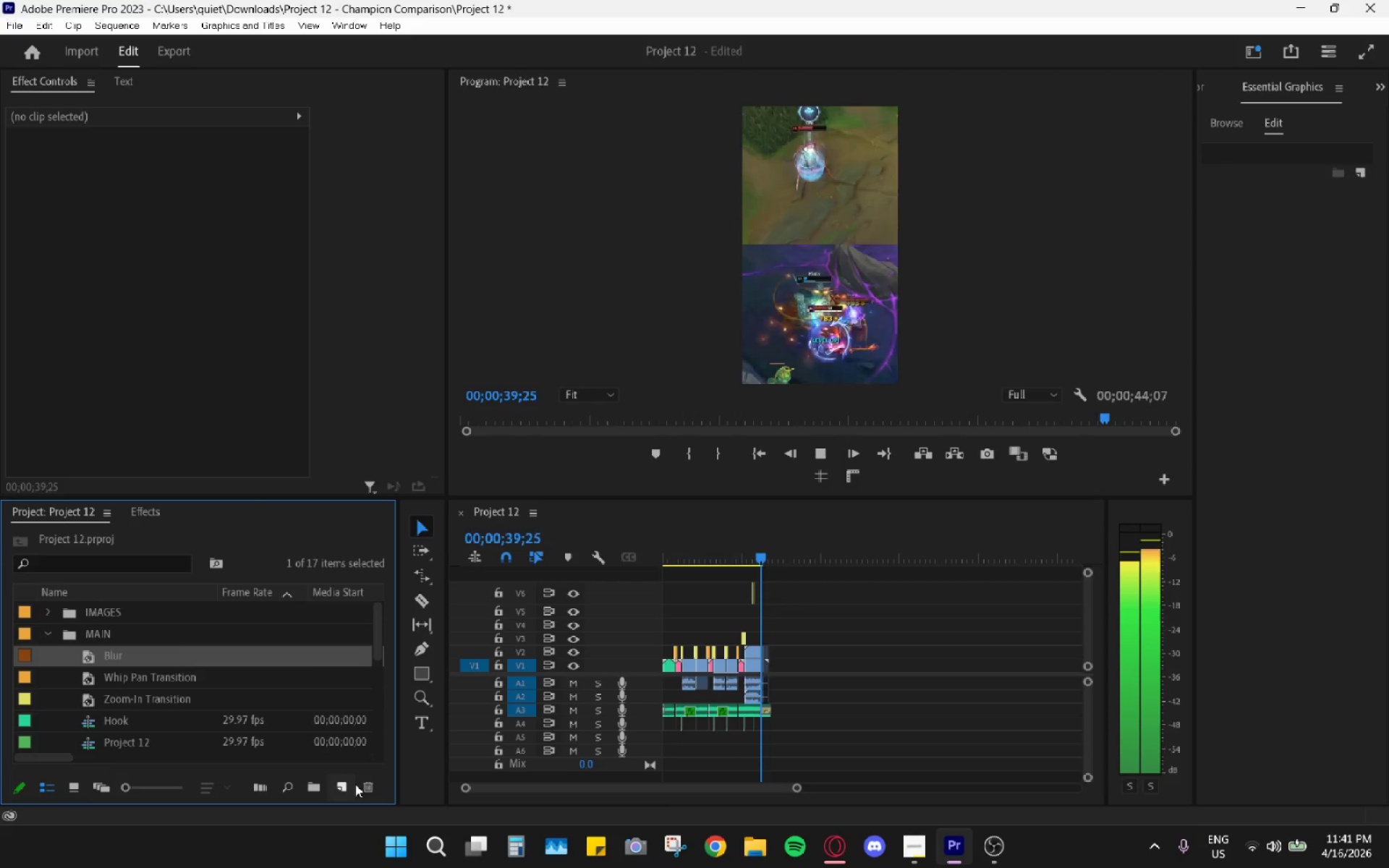 
left_click([366, 788])
 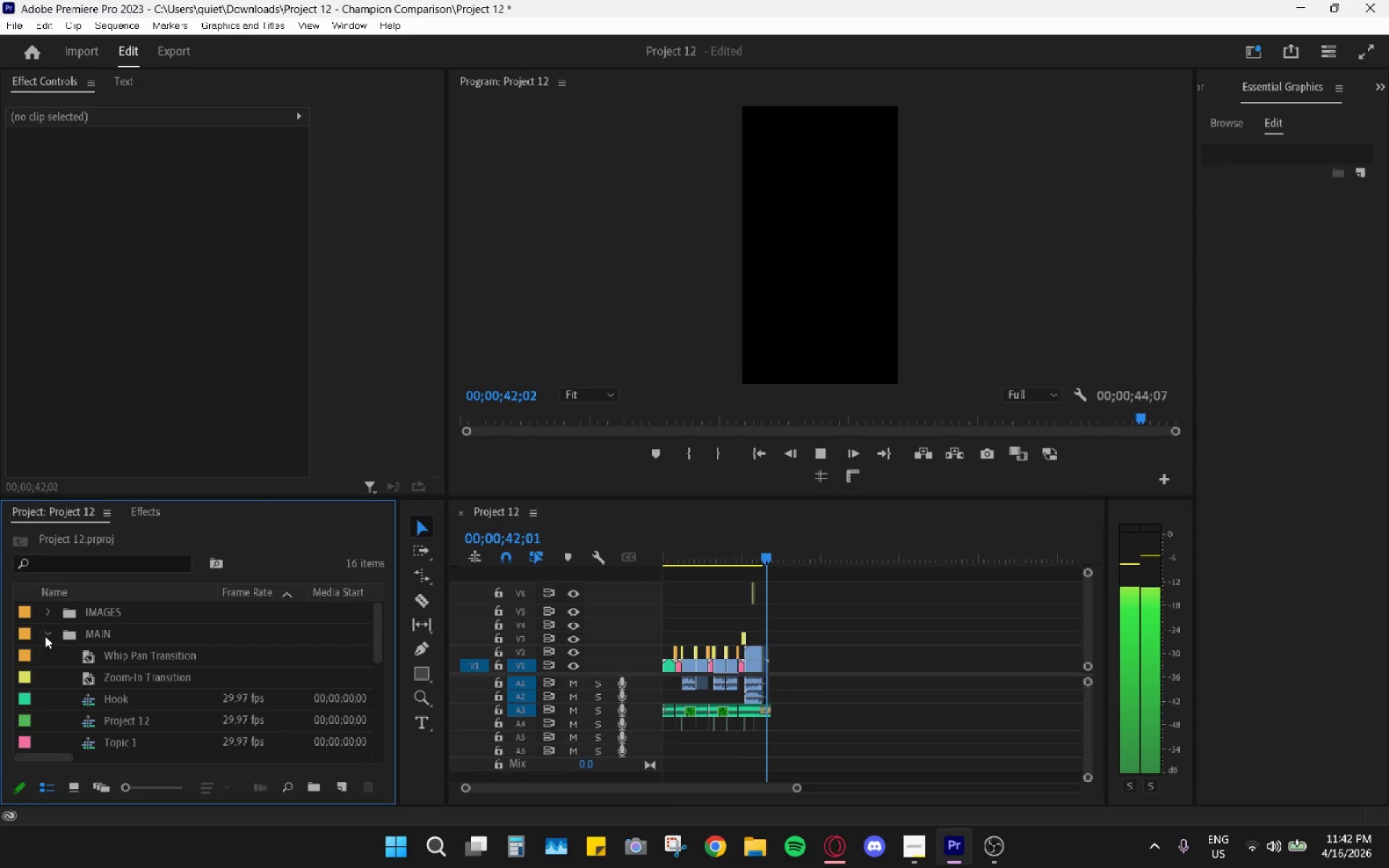 
key(Control+Z)
 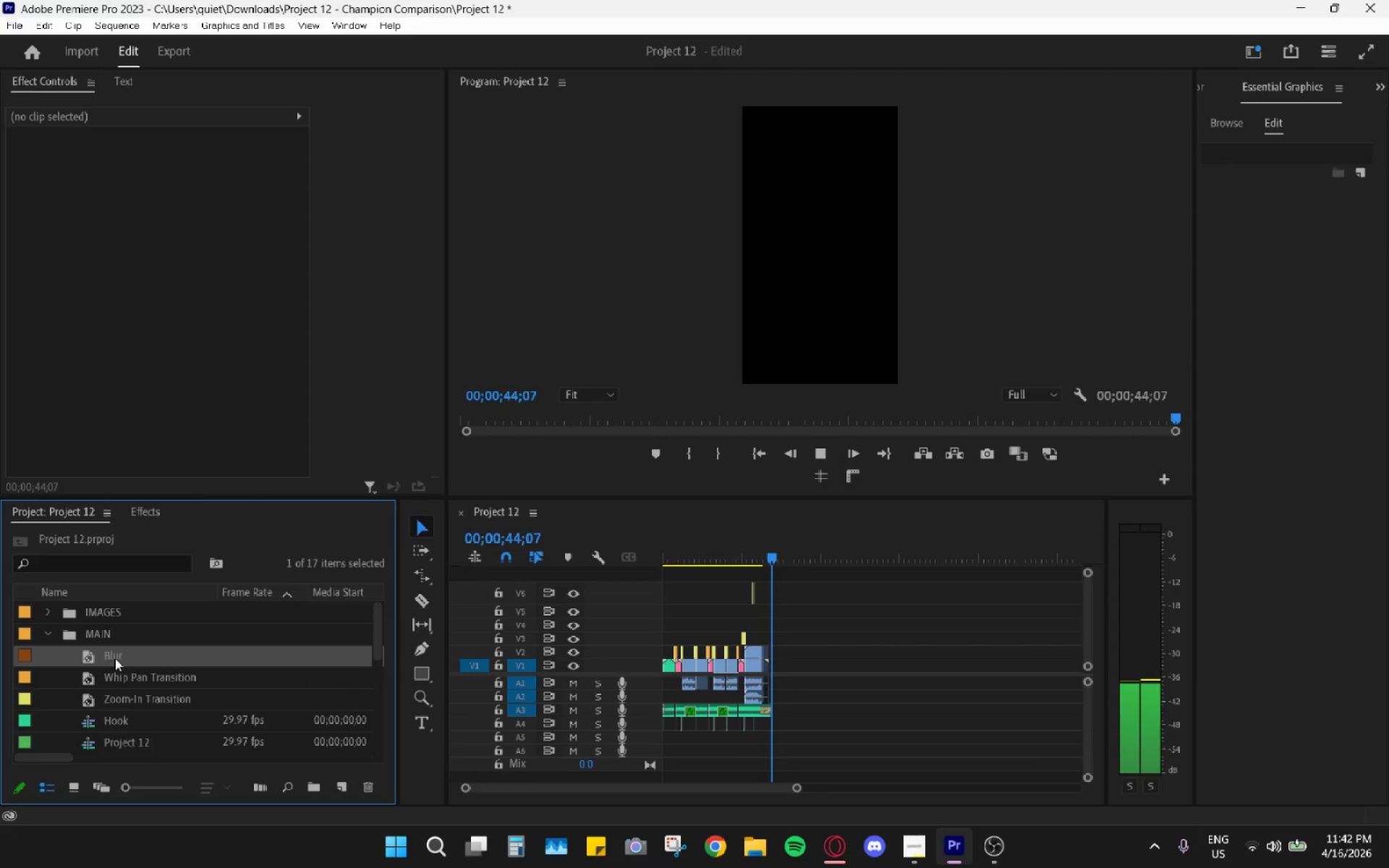 
key(Control+Z)
 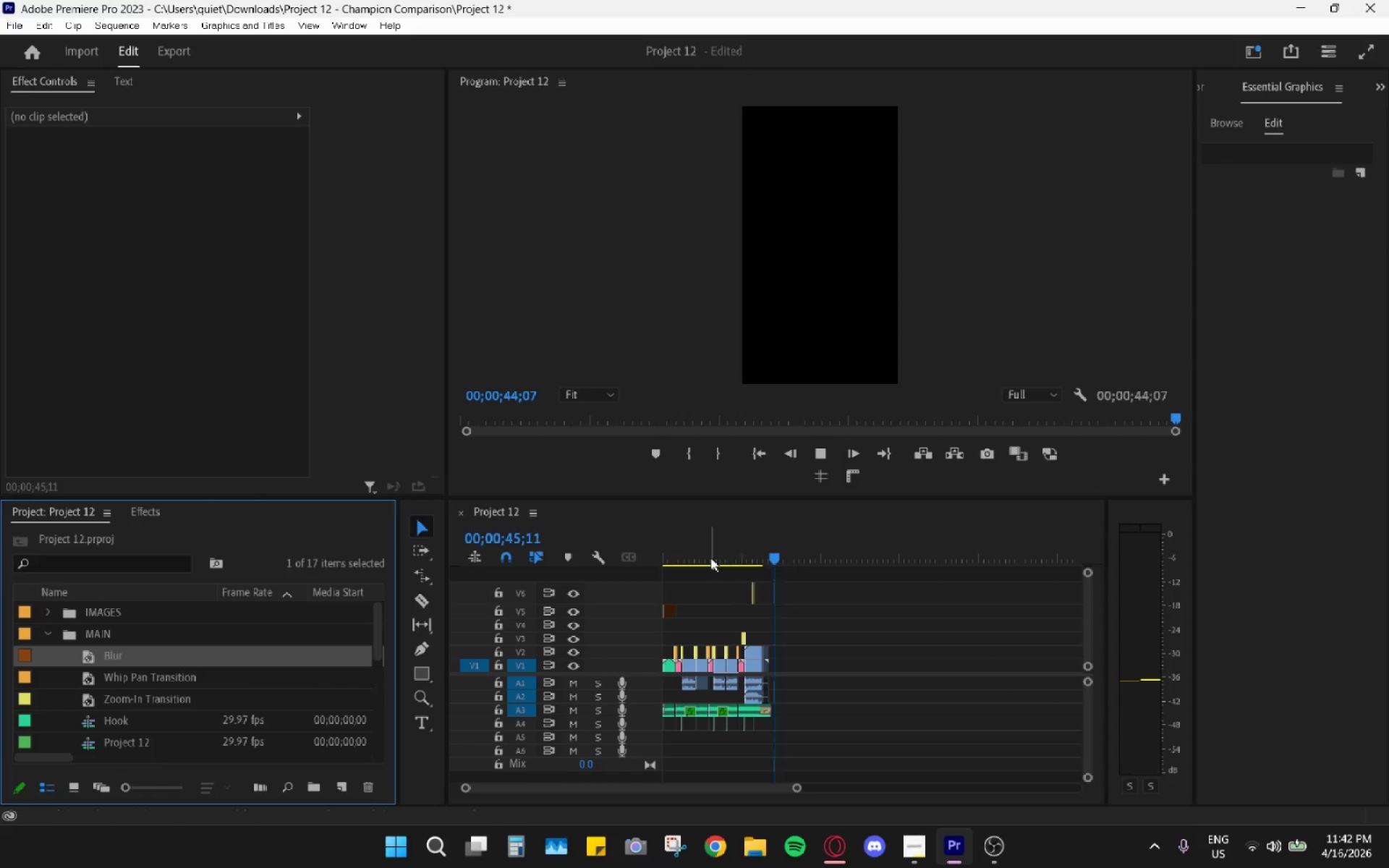 
left_click_drag(start_coordinate=[710, 557], to_coordinate=[681, 557])
 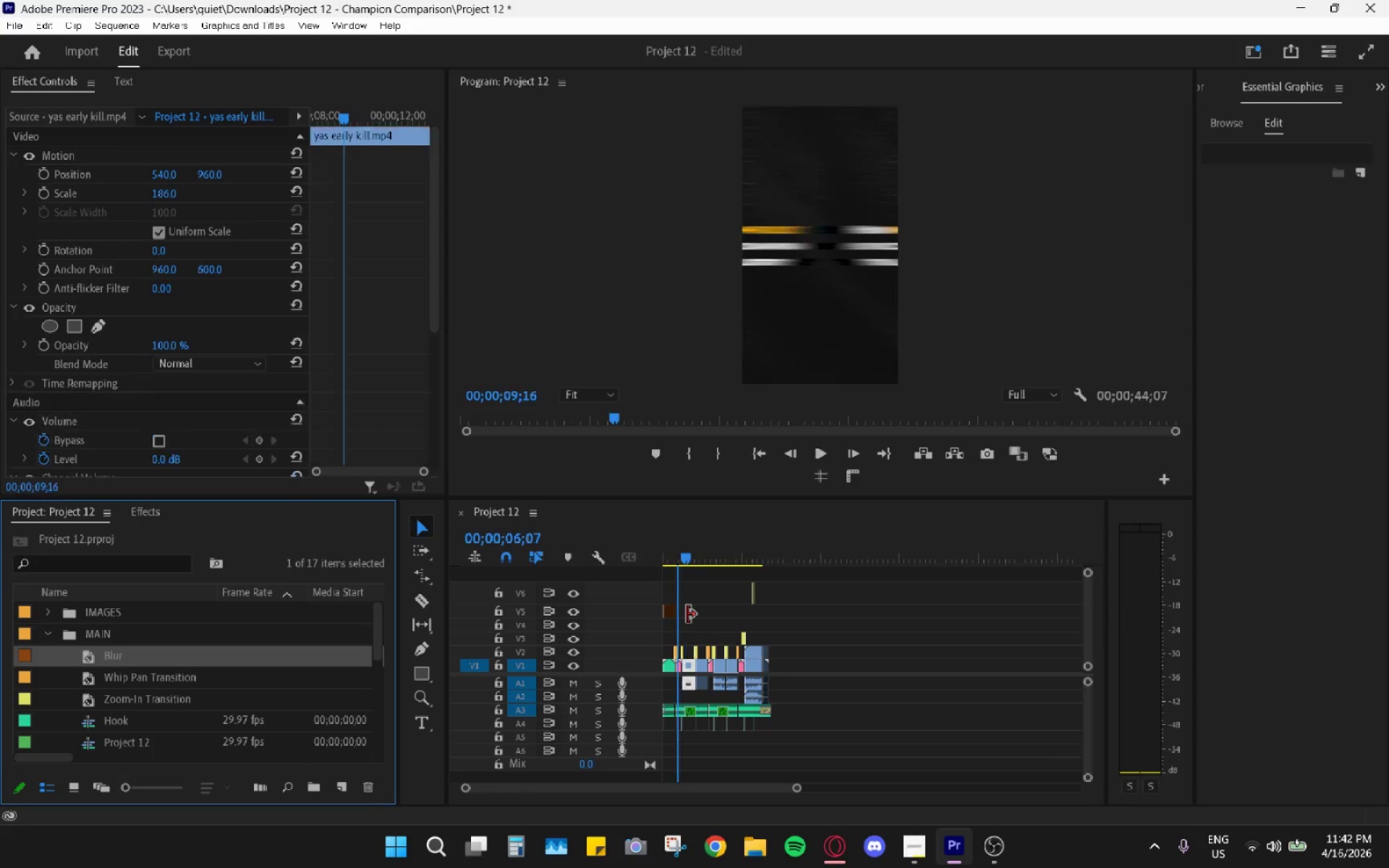 
key(Space)
 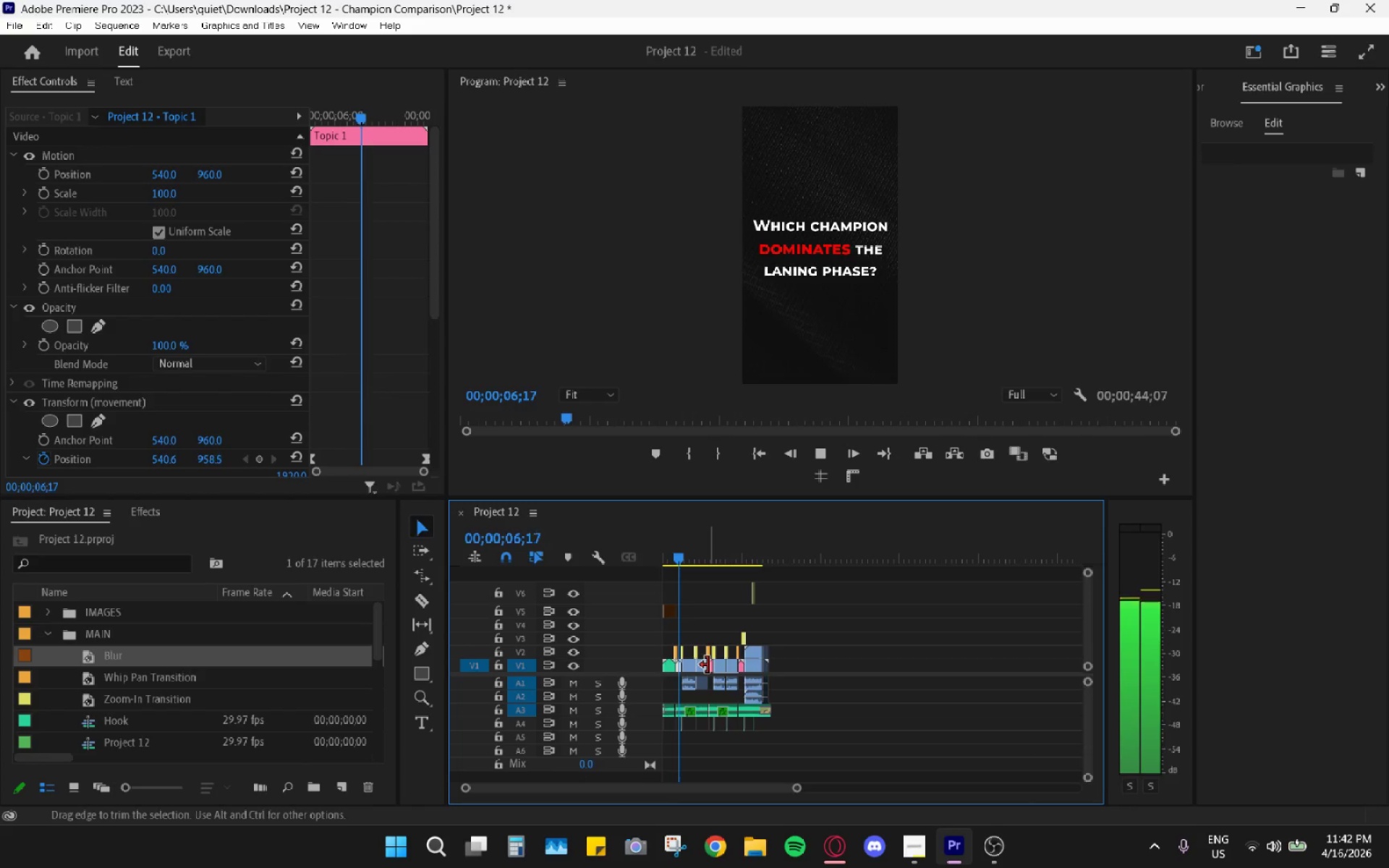 
key(Space)
 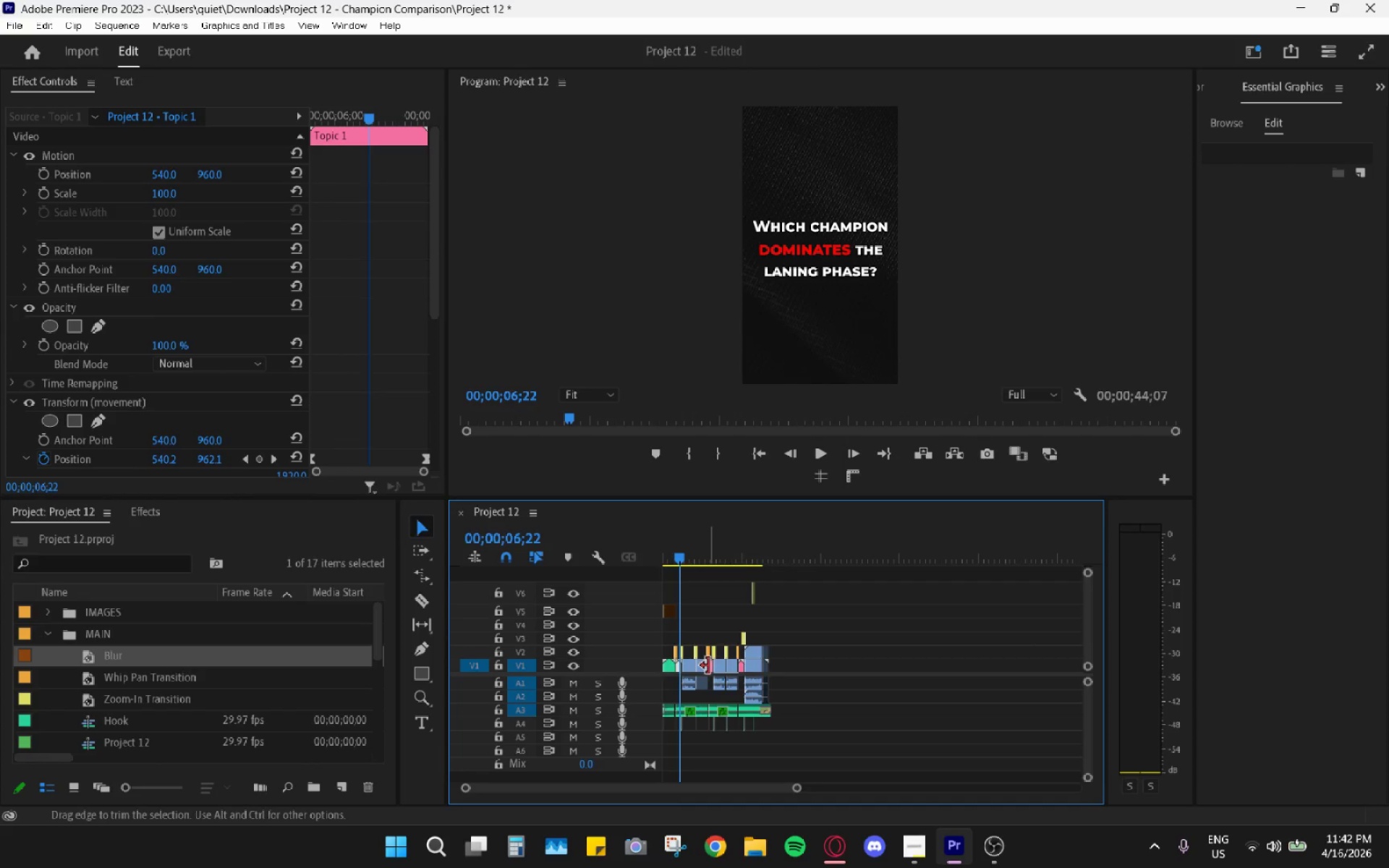 
hold_key(key=AltLeft, duration=0.53)
scroll: coordinate [745, 656], scroll_direction: up, amount: 15.0
 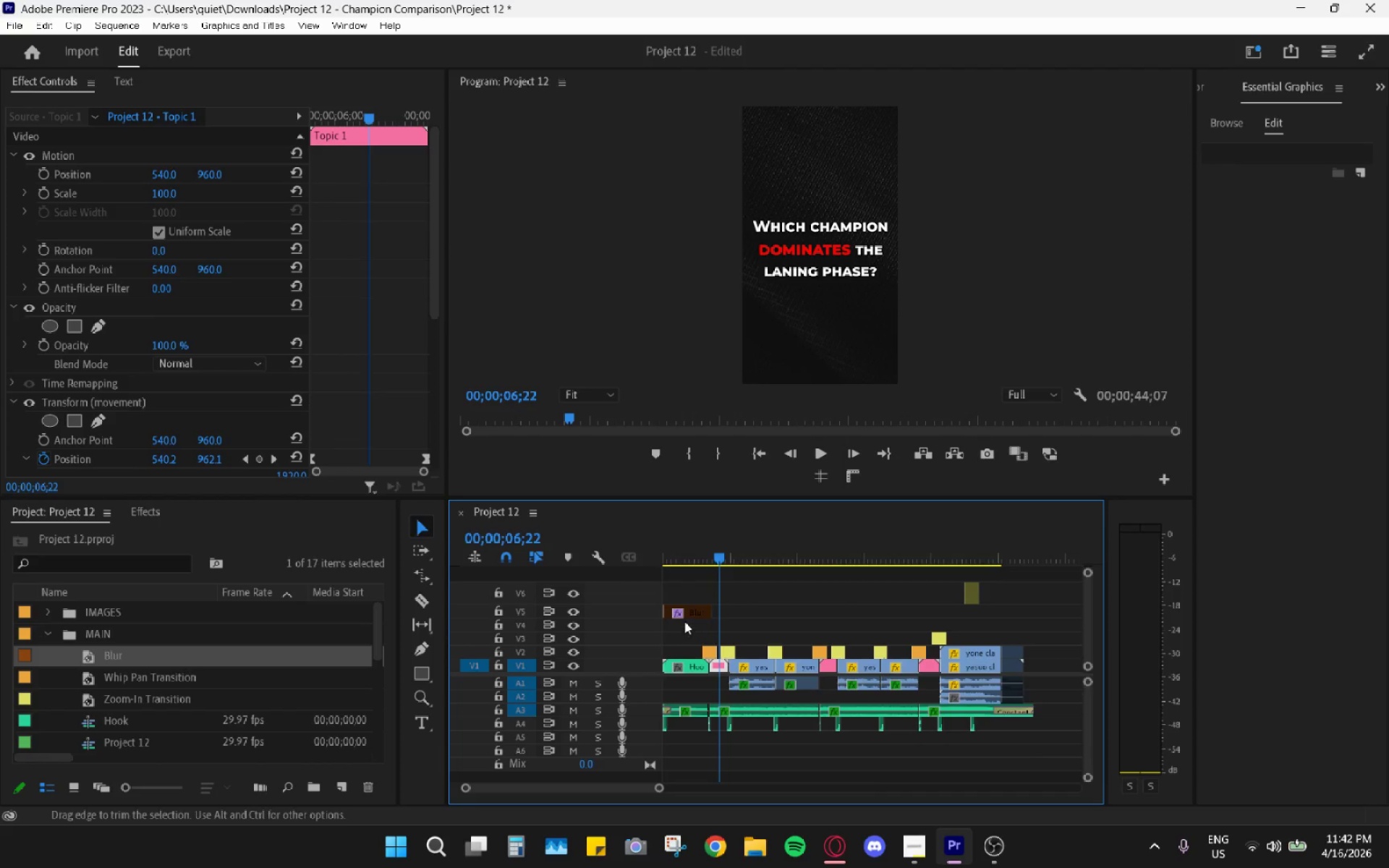 
left_click_drag(start_coordinate=[689, 609], to_coordinate=[1031, 634])
 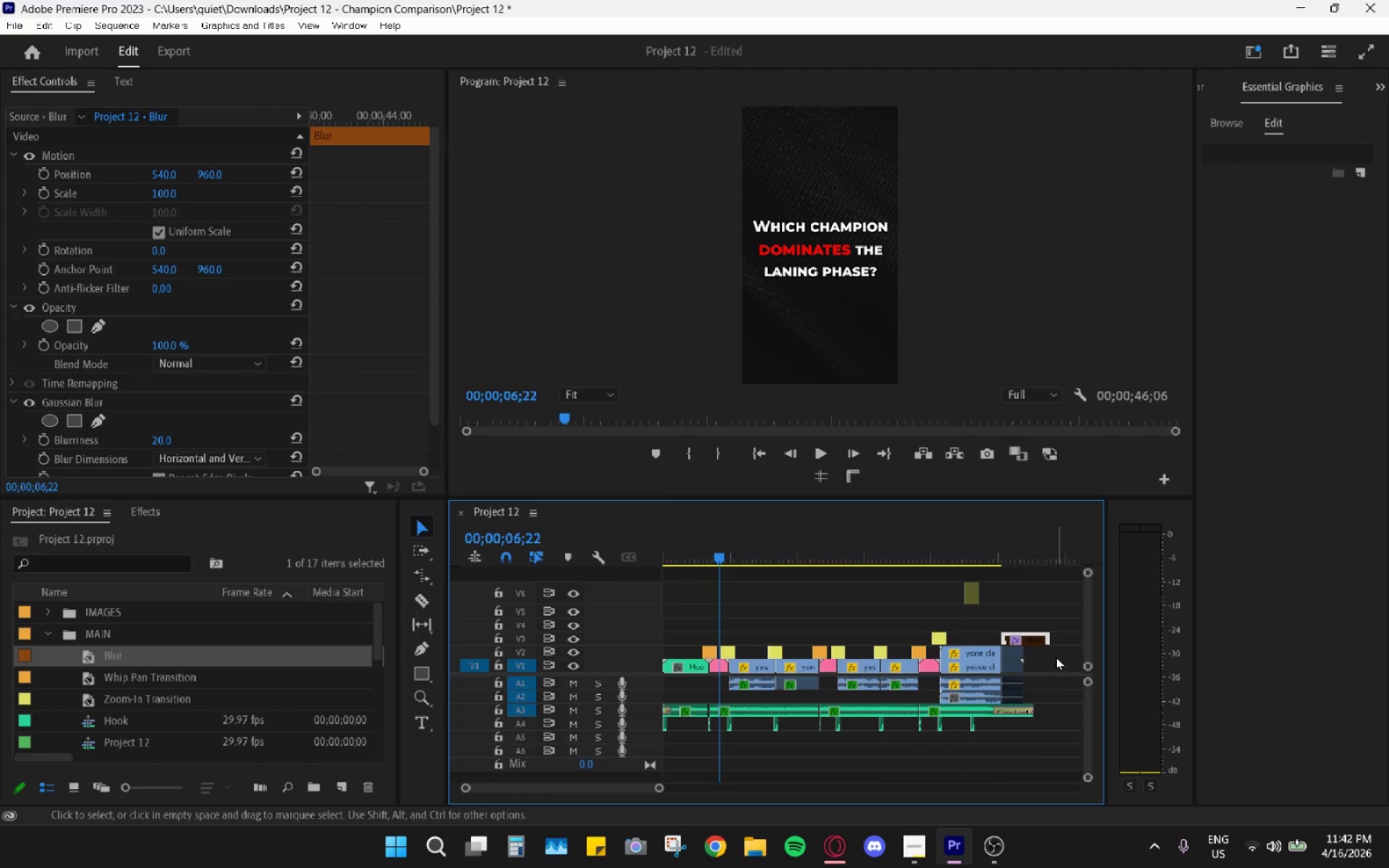 
left_click_drag(start_coordinate=[1048, 654], to_coordinate=[1023, 696])
 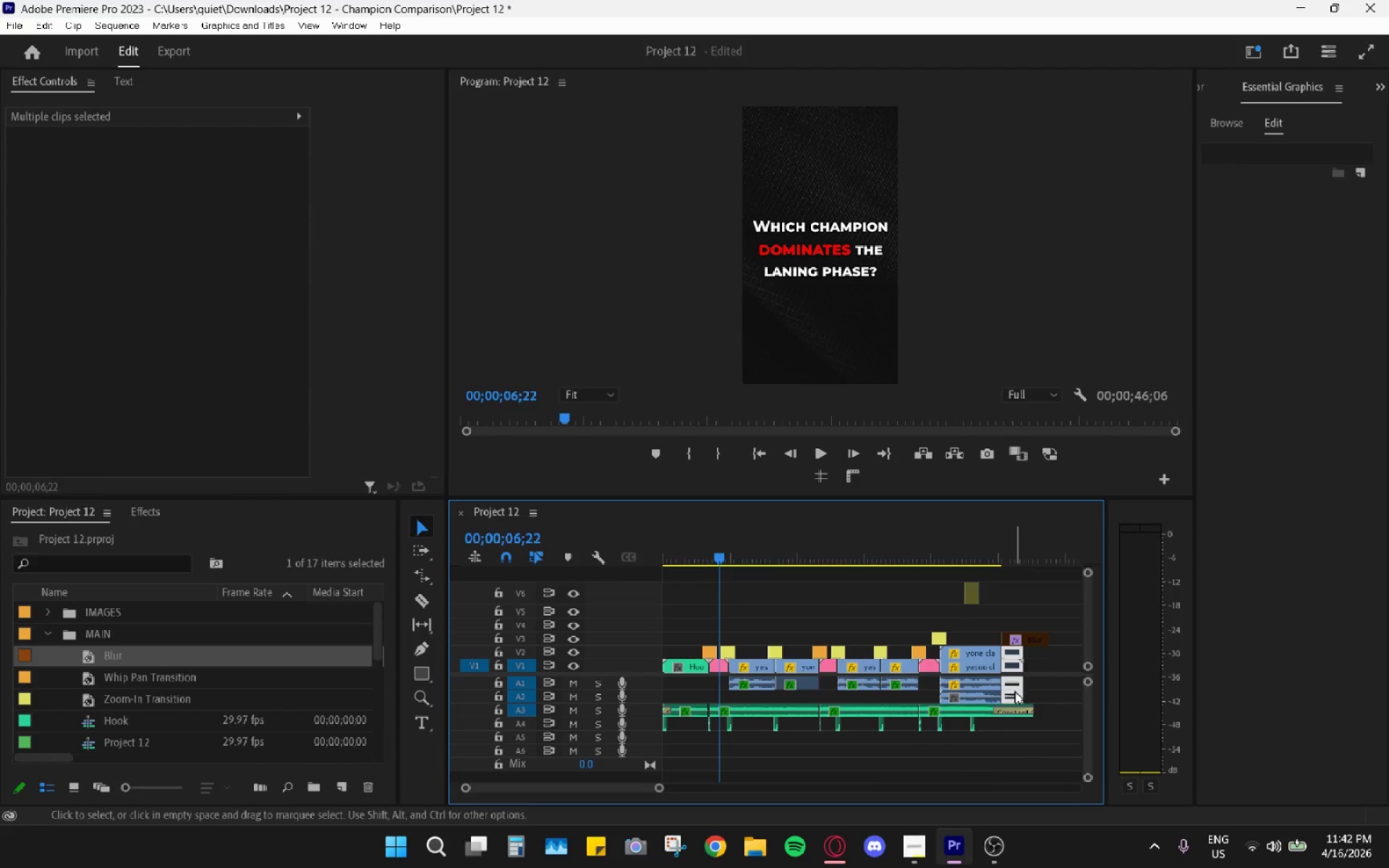 
key(Shift+E)
 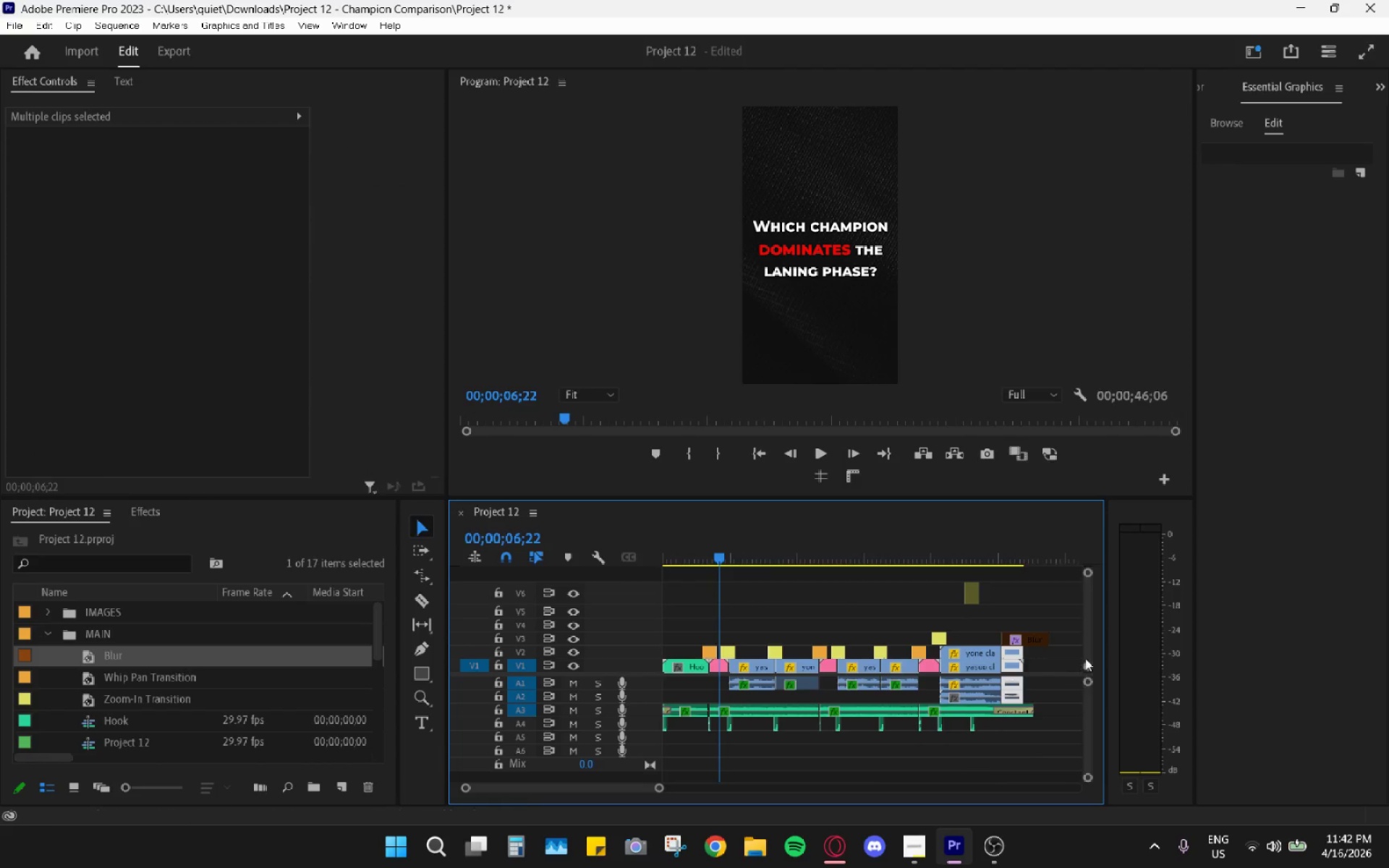 
left_click([1081, 673])
 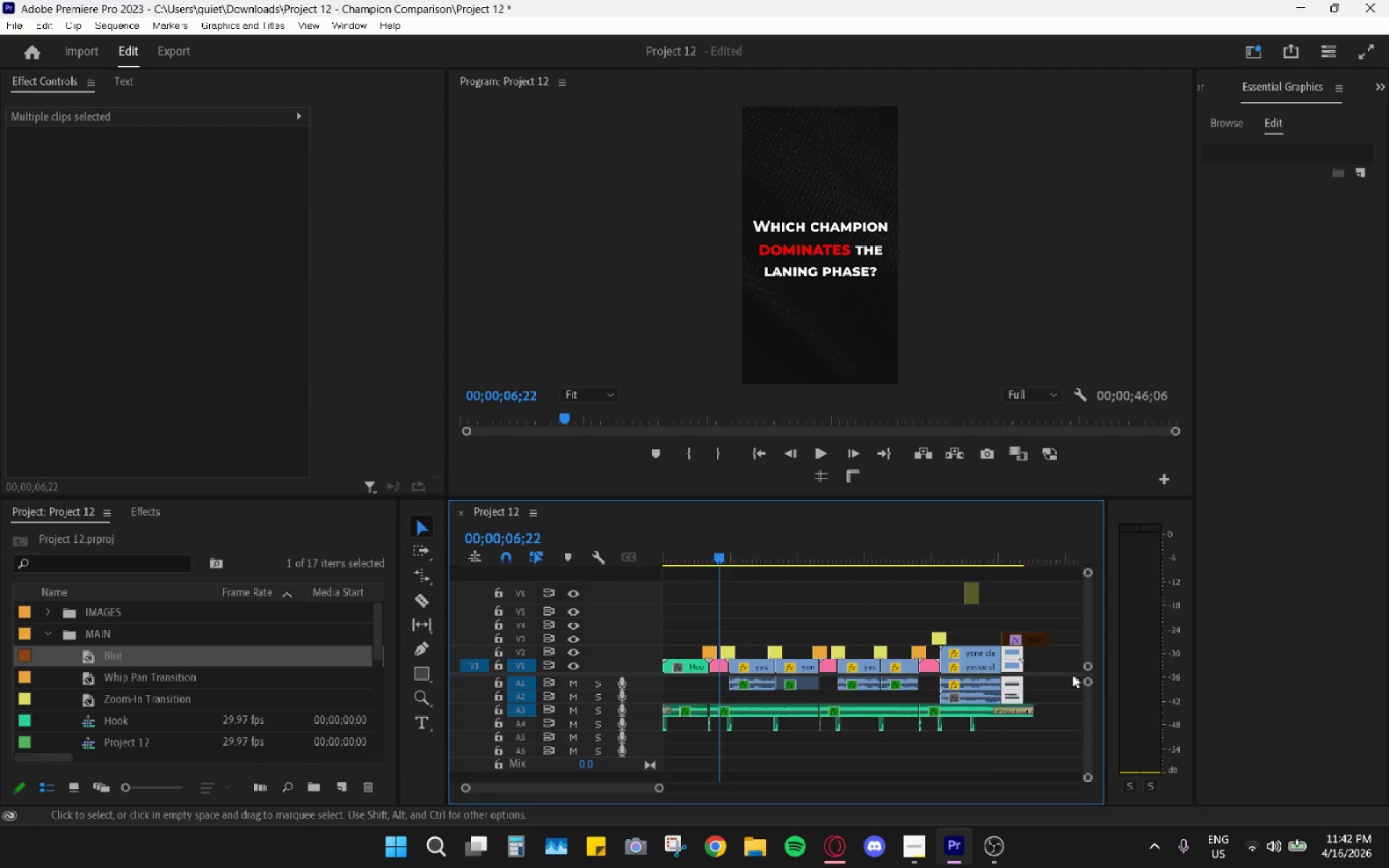 
hold_key(key=AltLeft, duration=0.73)
 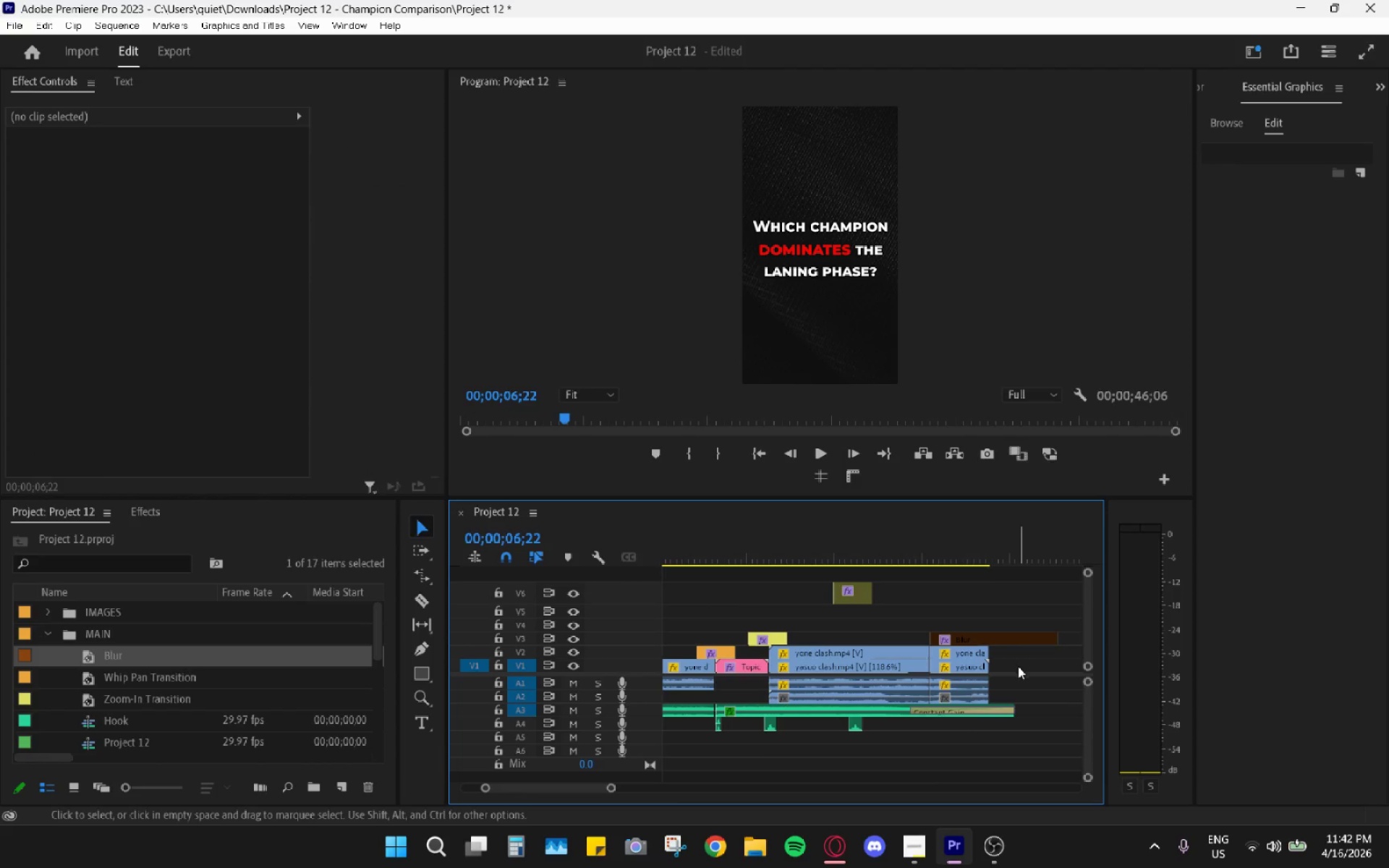 
left_click([1018, 665])
 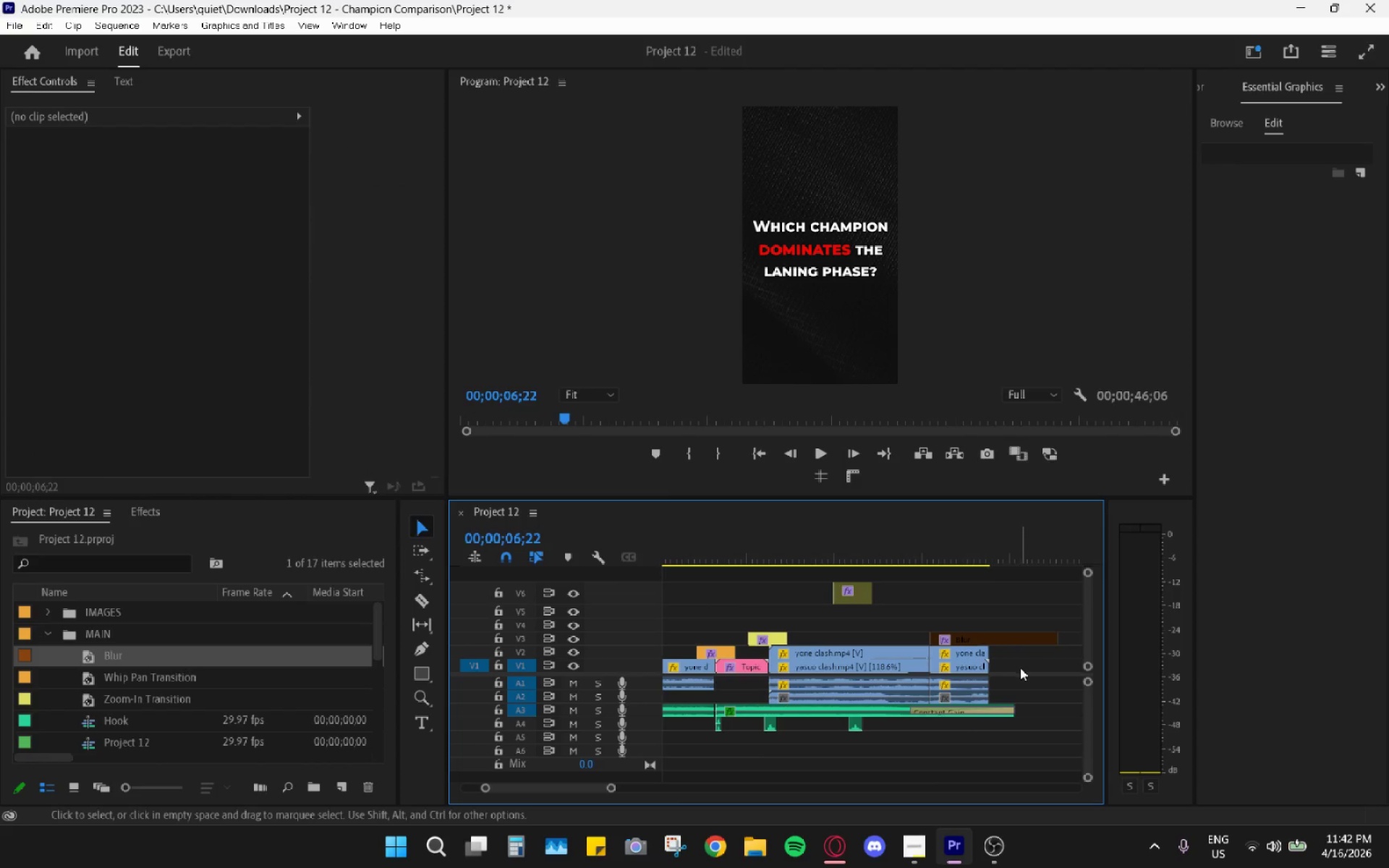 
scroll: coordinate [1045, 689], scroll_direction: up, amount: 9.0
 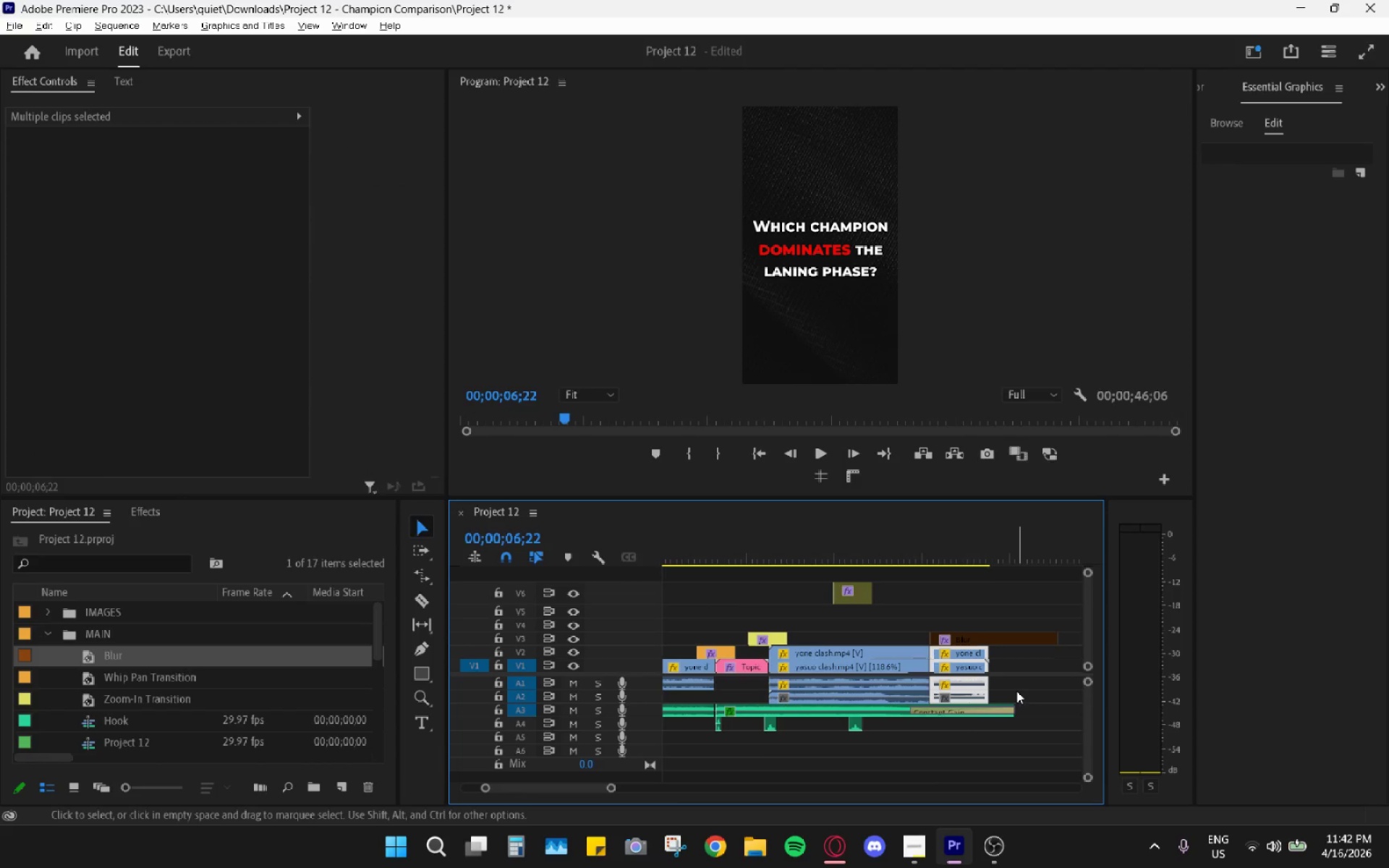 
hold_key(key=AltLeft, duration=0.47)
 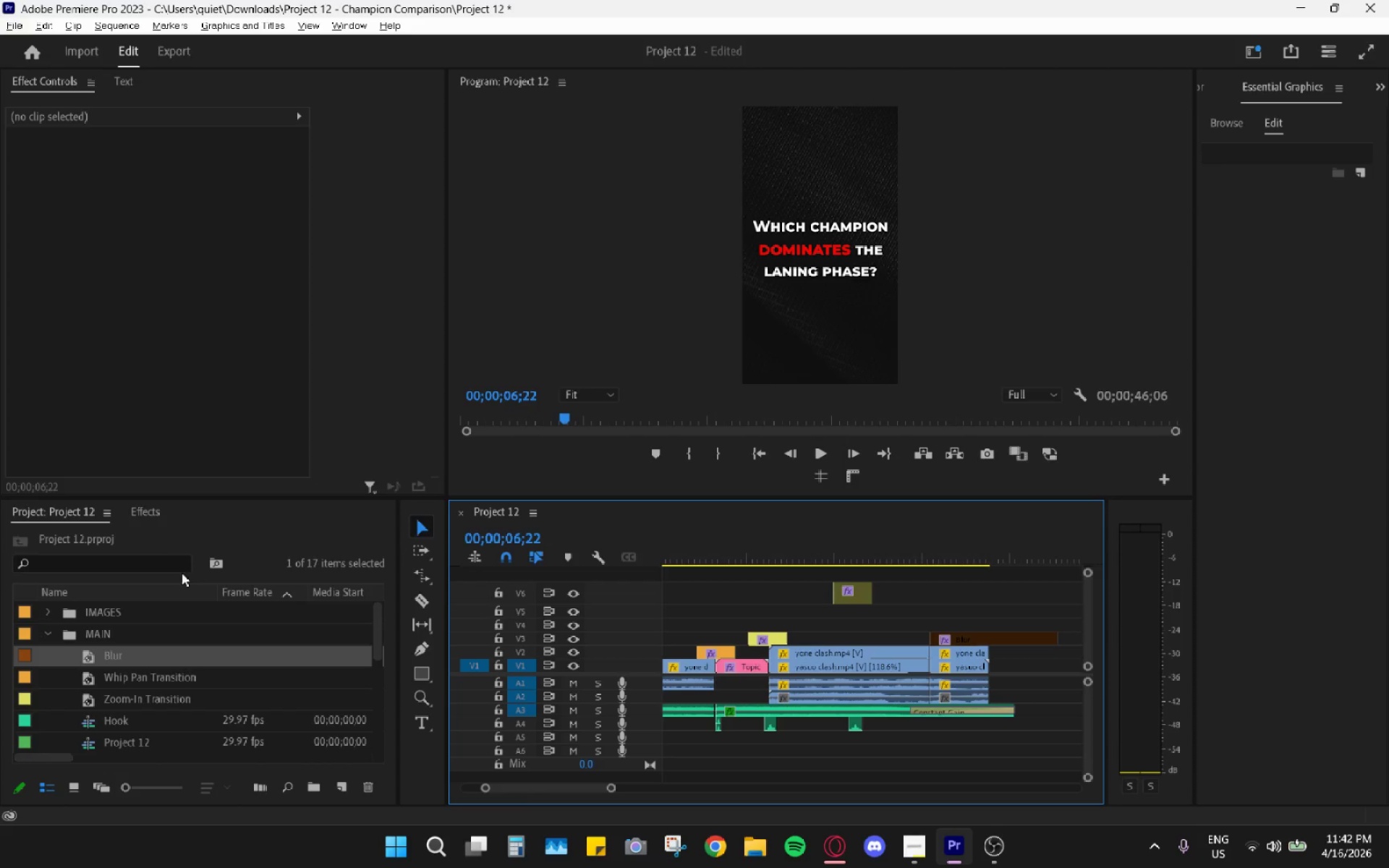 
left_click([149, 514])
 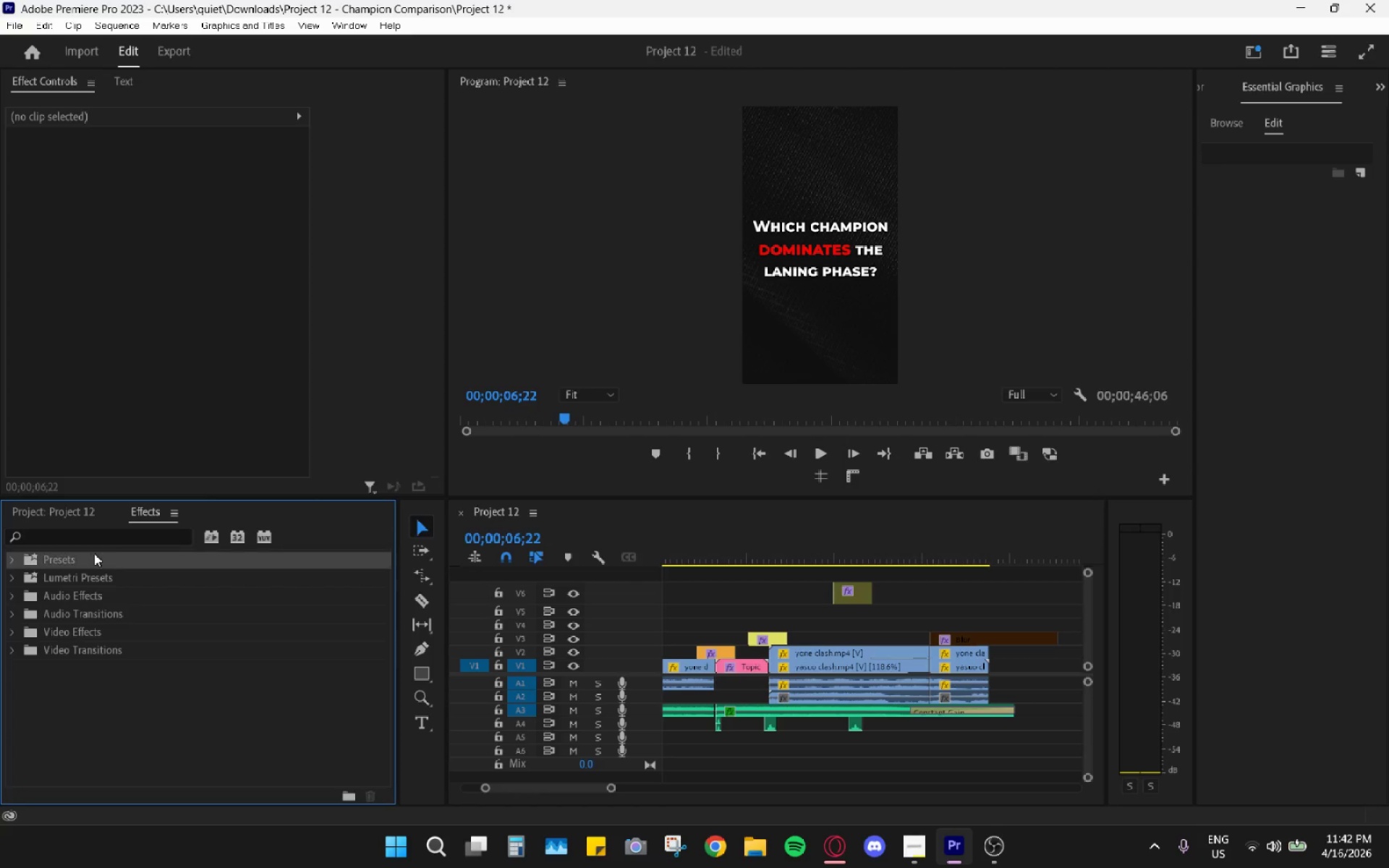 
double_click([109, 542])
 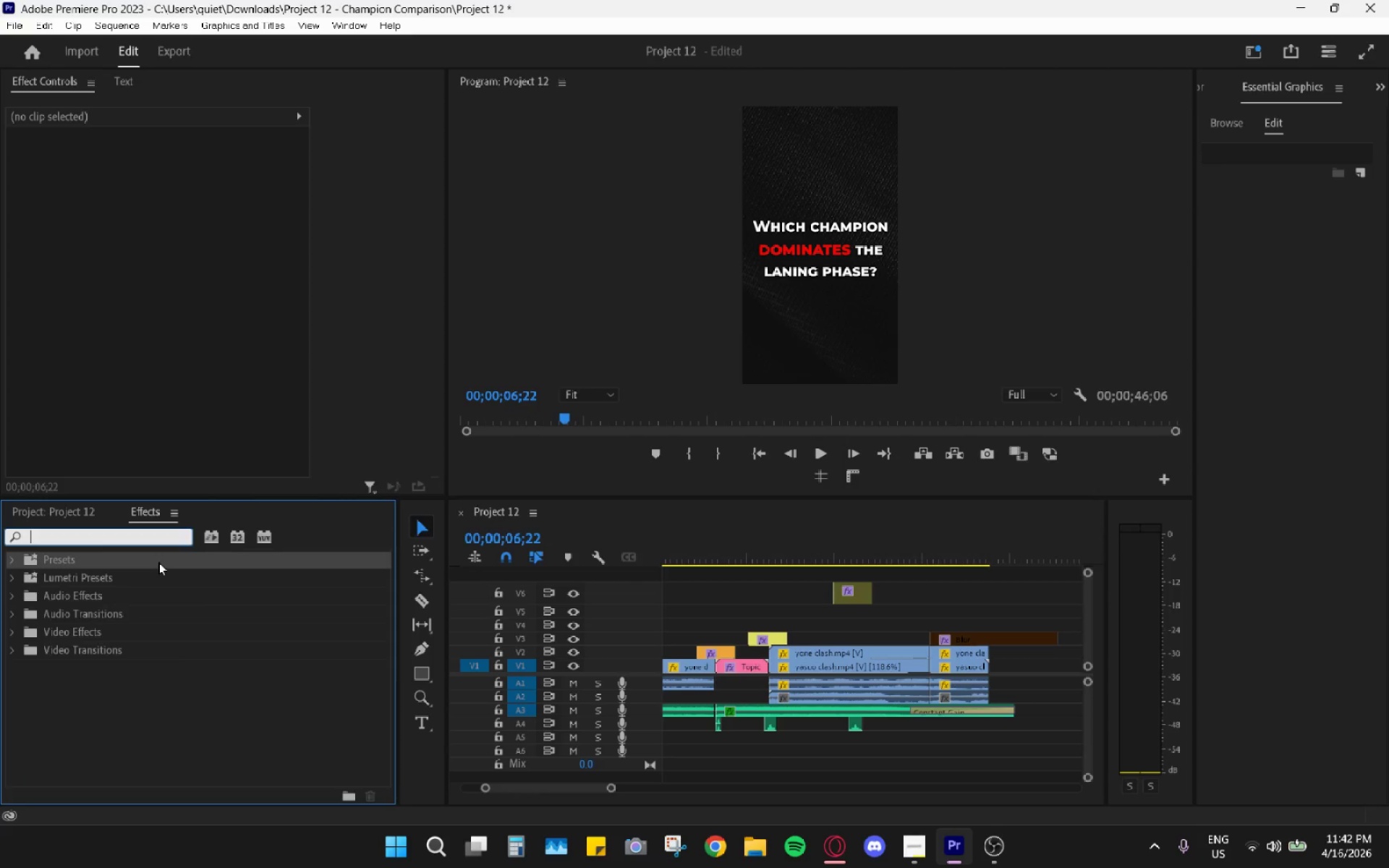 
type(cross)
 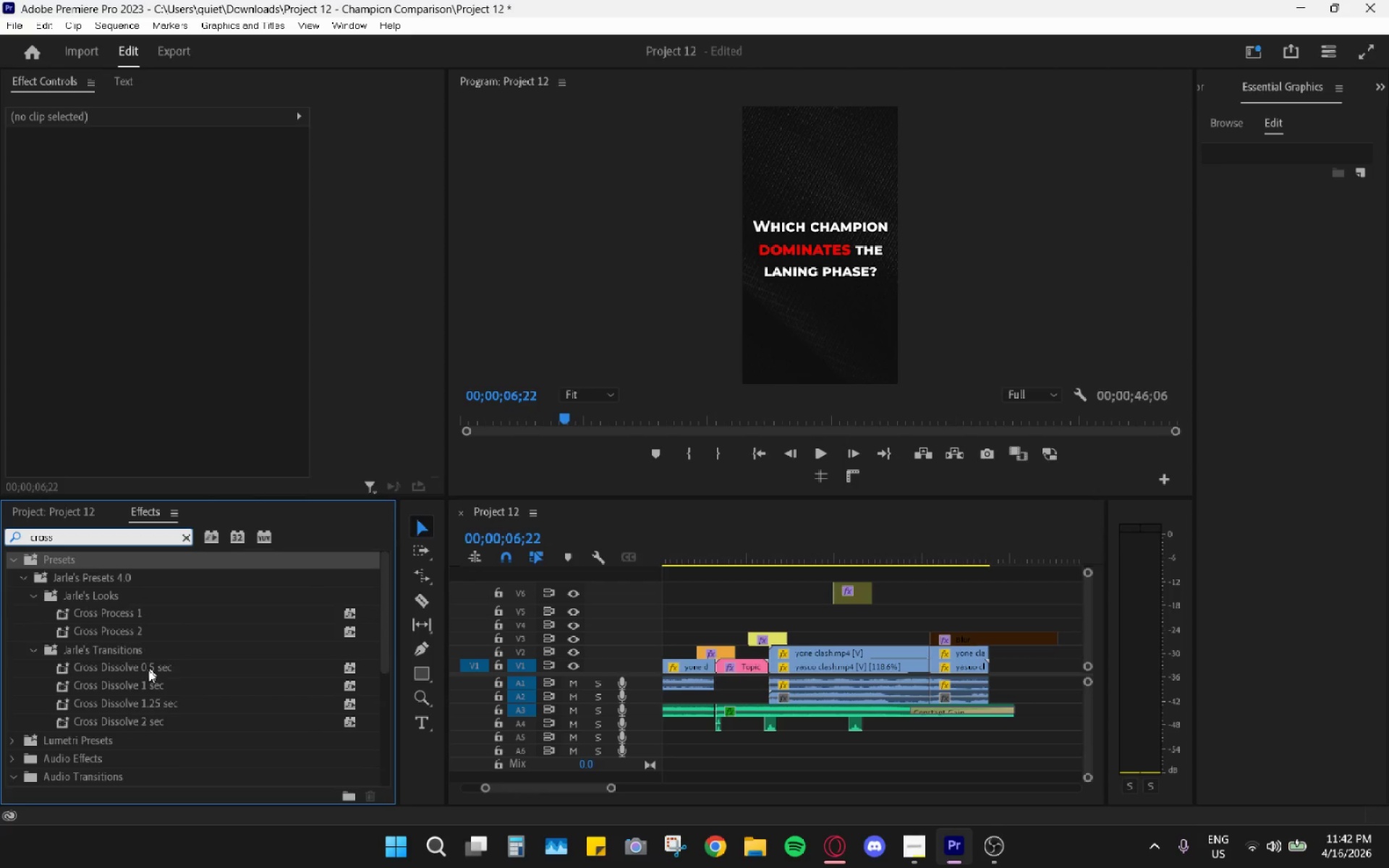 
scroll: coordinate [161, 699], scroll_direction: down, amount: 11.0
 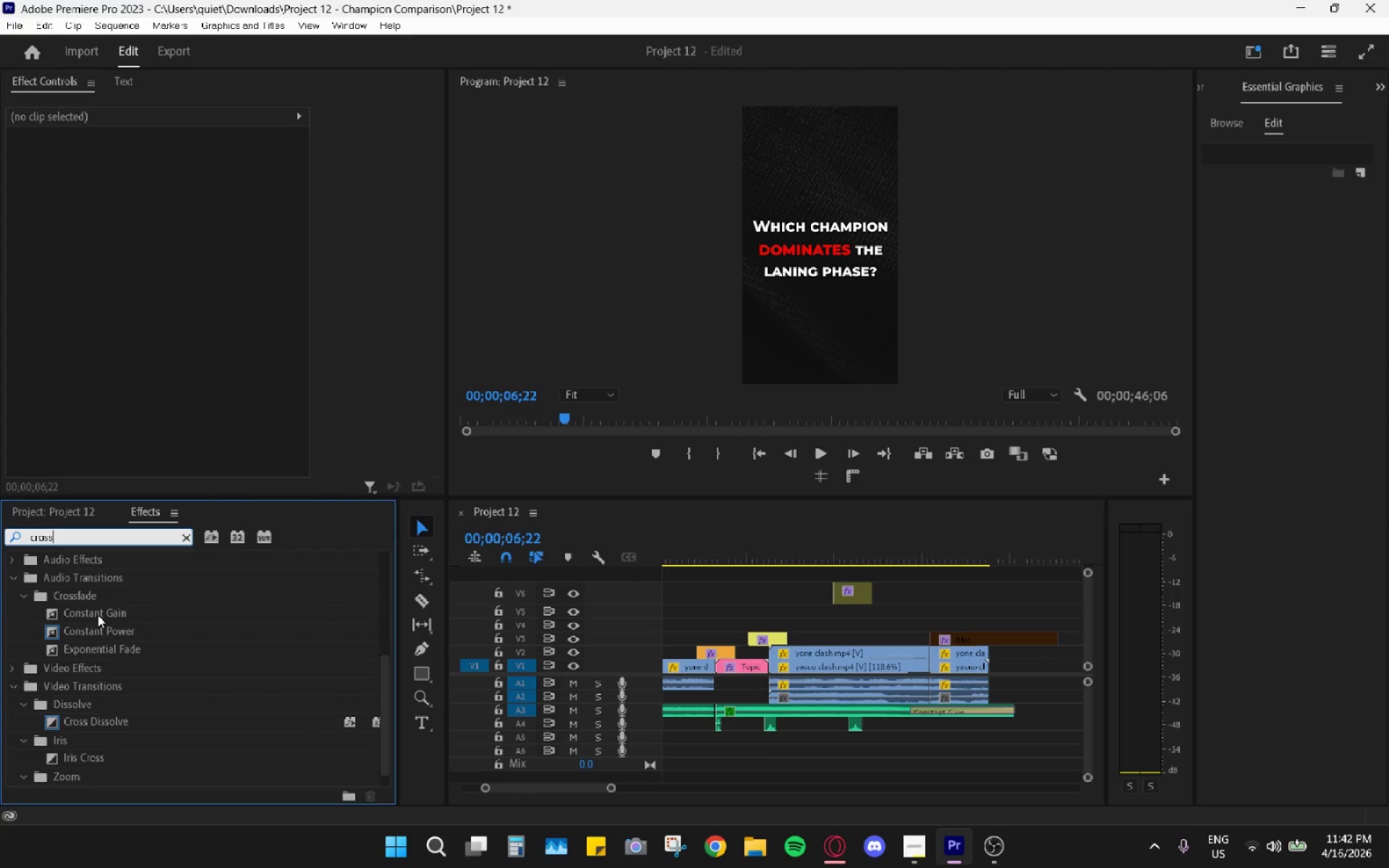 
hold_key(key=AltLeft, duration=0.61)
scroll: coordinate [1024, 709], scroll_direction: up, amount: 2.0
 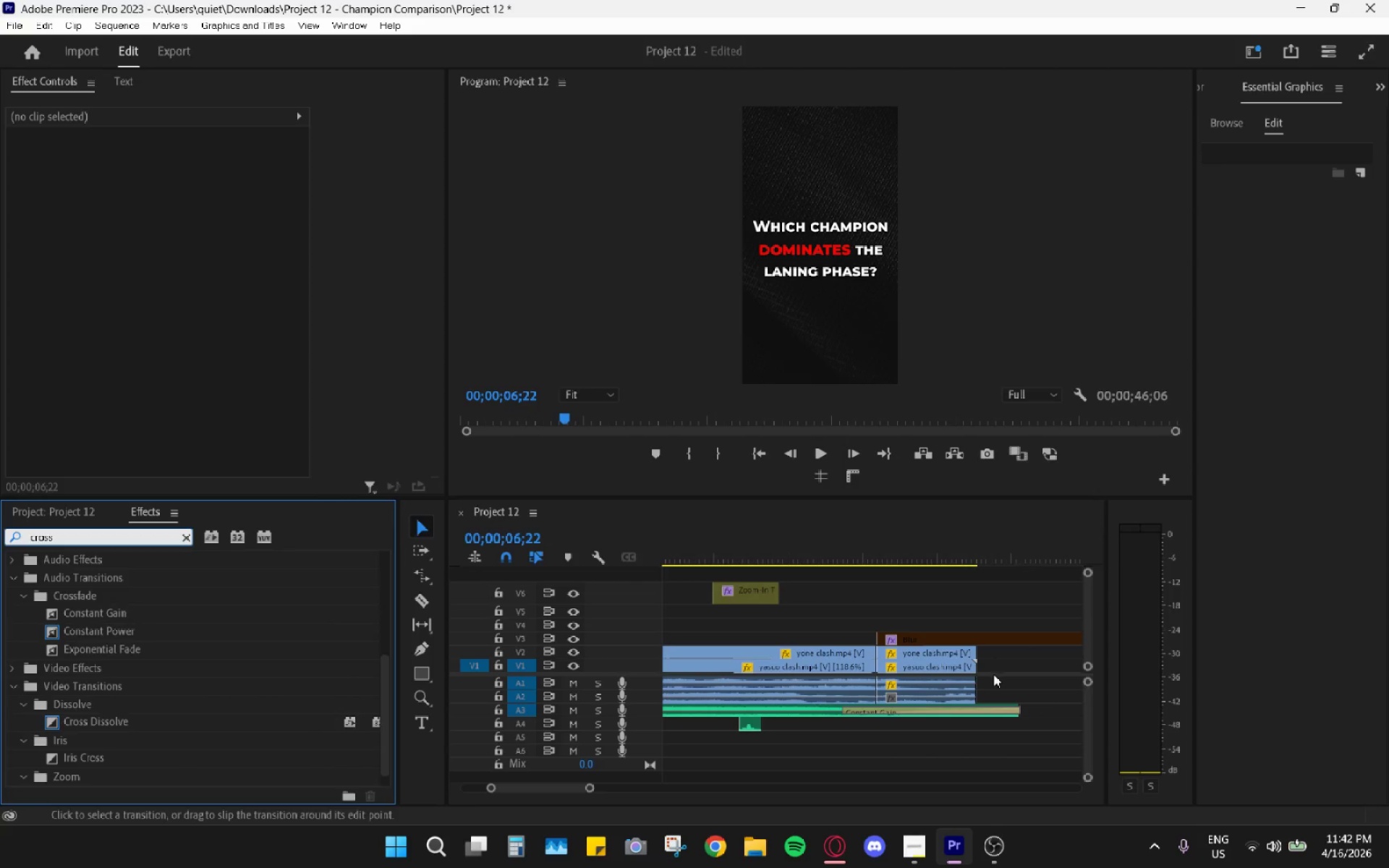 
left_click_drag(start_coordinate=[993, 680], to_coordinate=[949, 692])
 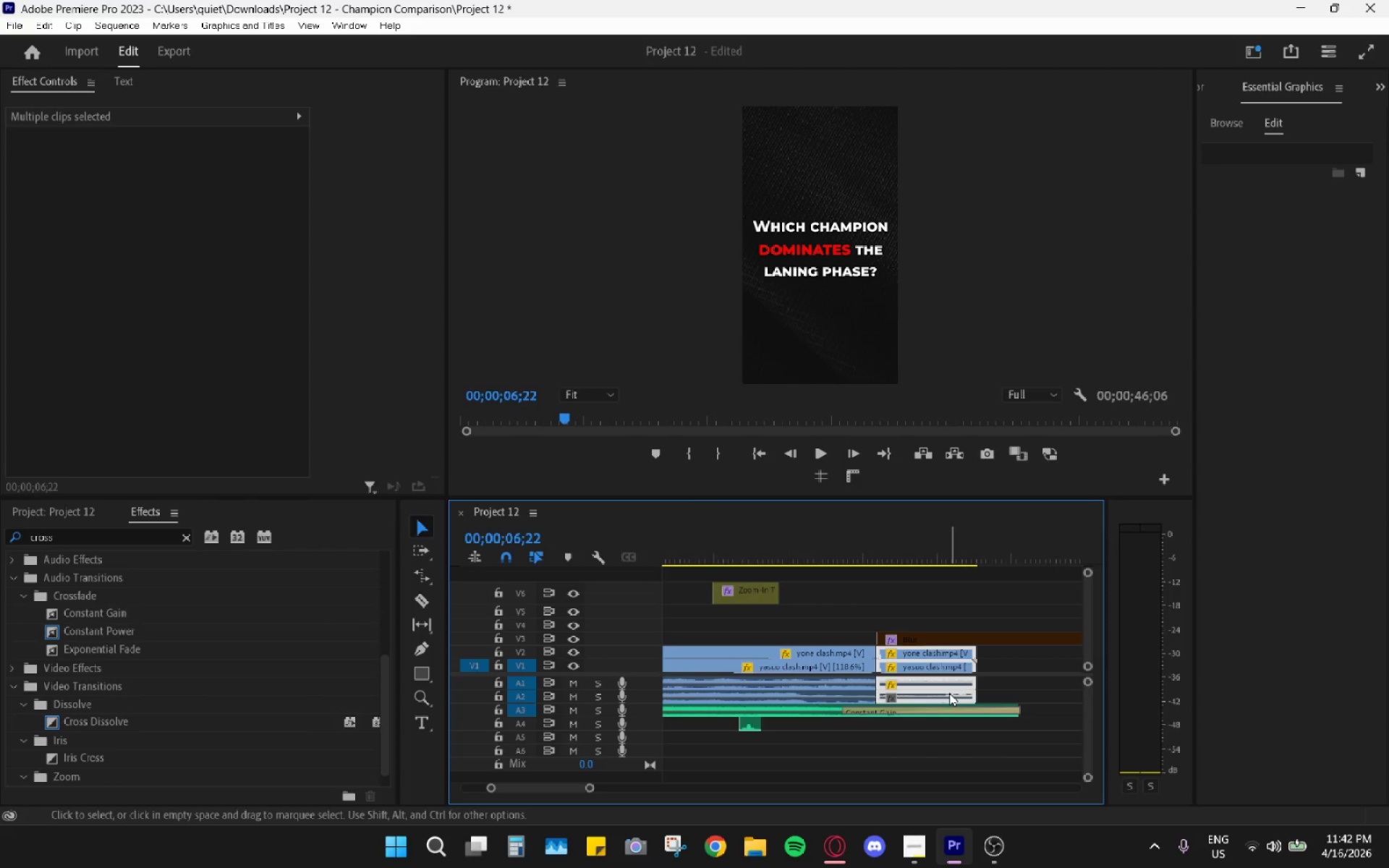 
key(H)
 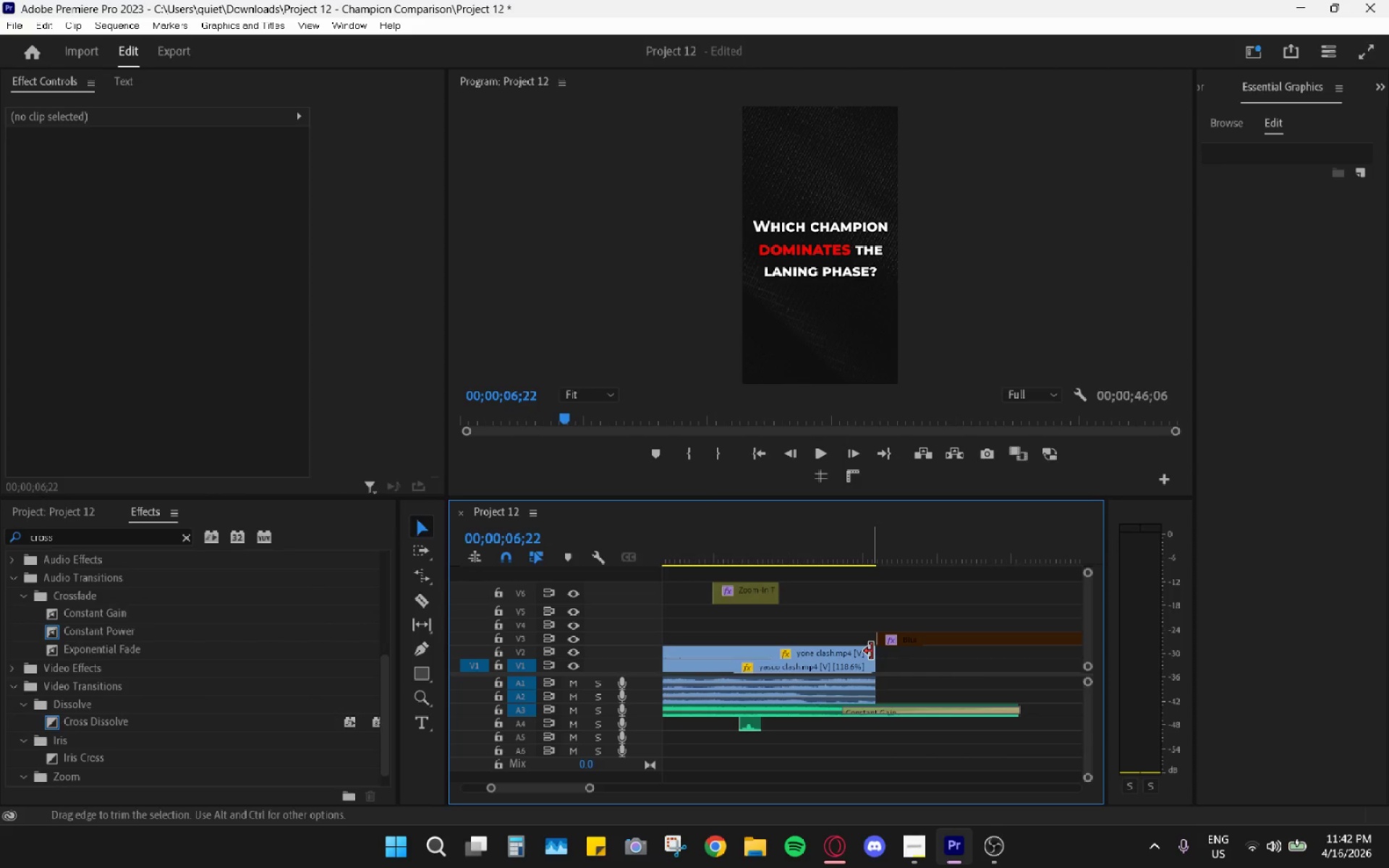 
key(Control+Z)
 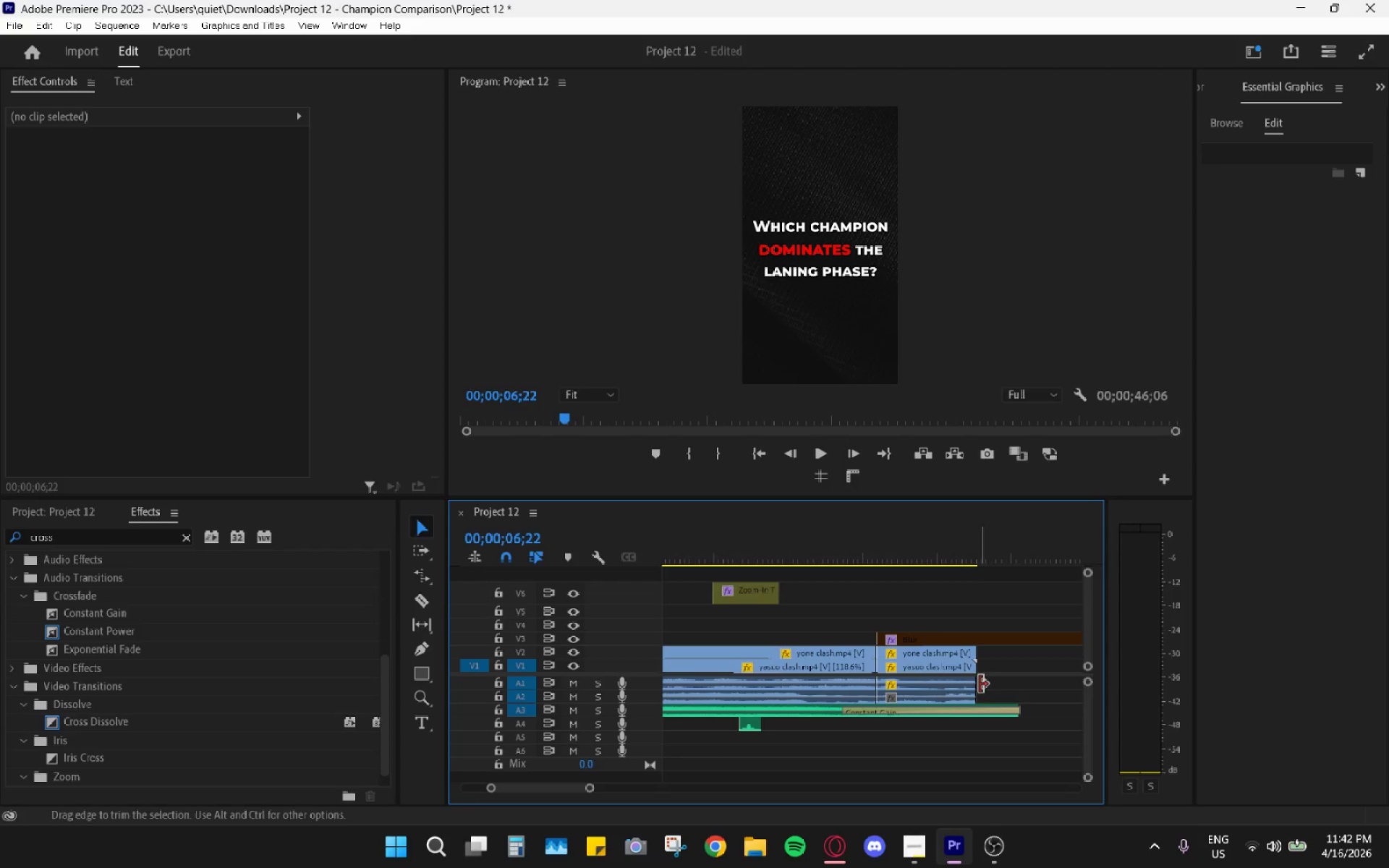 
double_click([999, 686])
 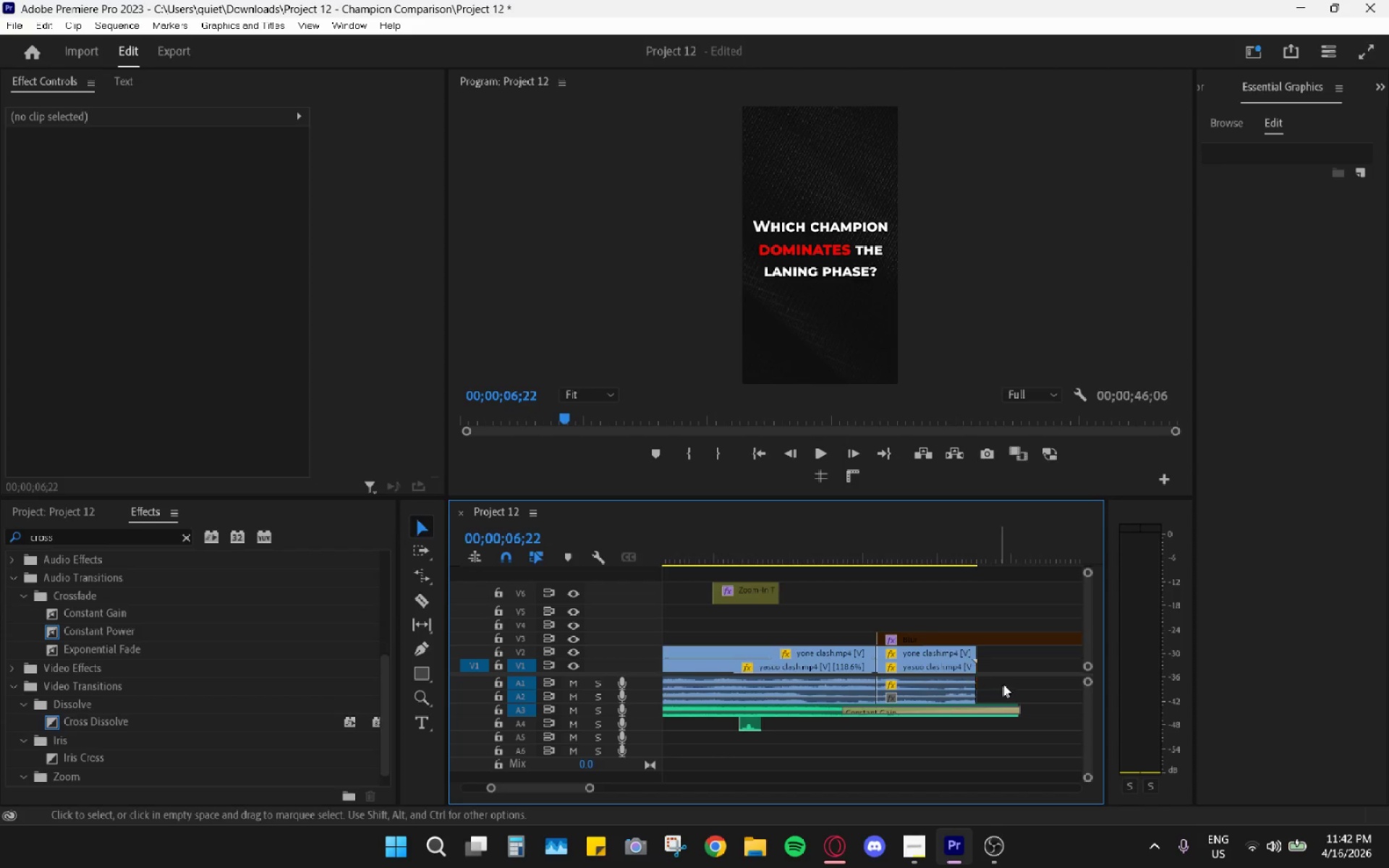 
hold_key(key=AltLeft, duration=1.34)
left_click_drag(start_coordinate=[1006, 681], to_coordinate=[956, 692])
 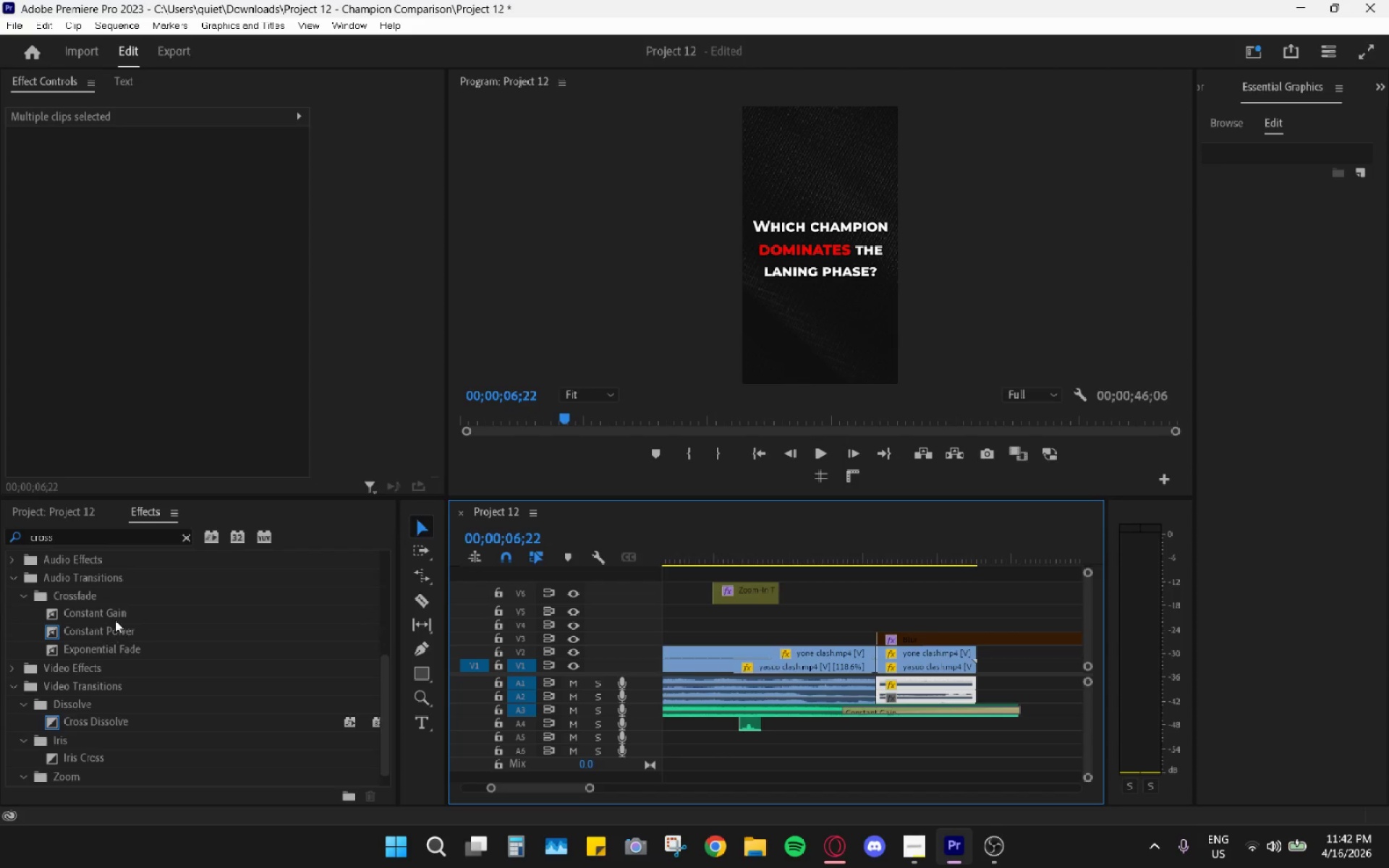 
left_click_drag(start_coordinate=[111, 613], to_coordinate=[878, 686])
 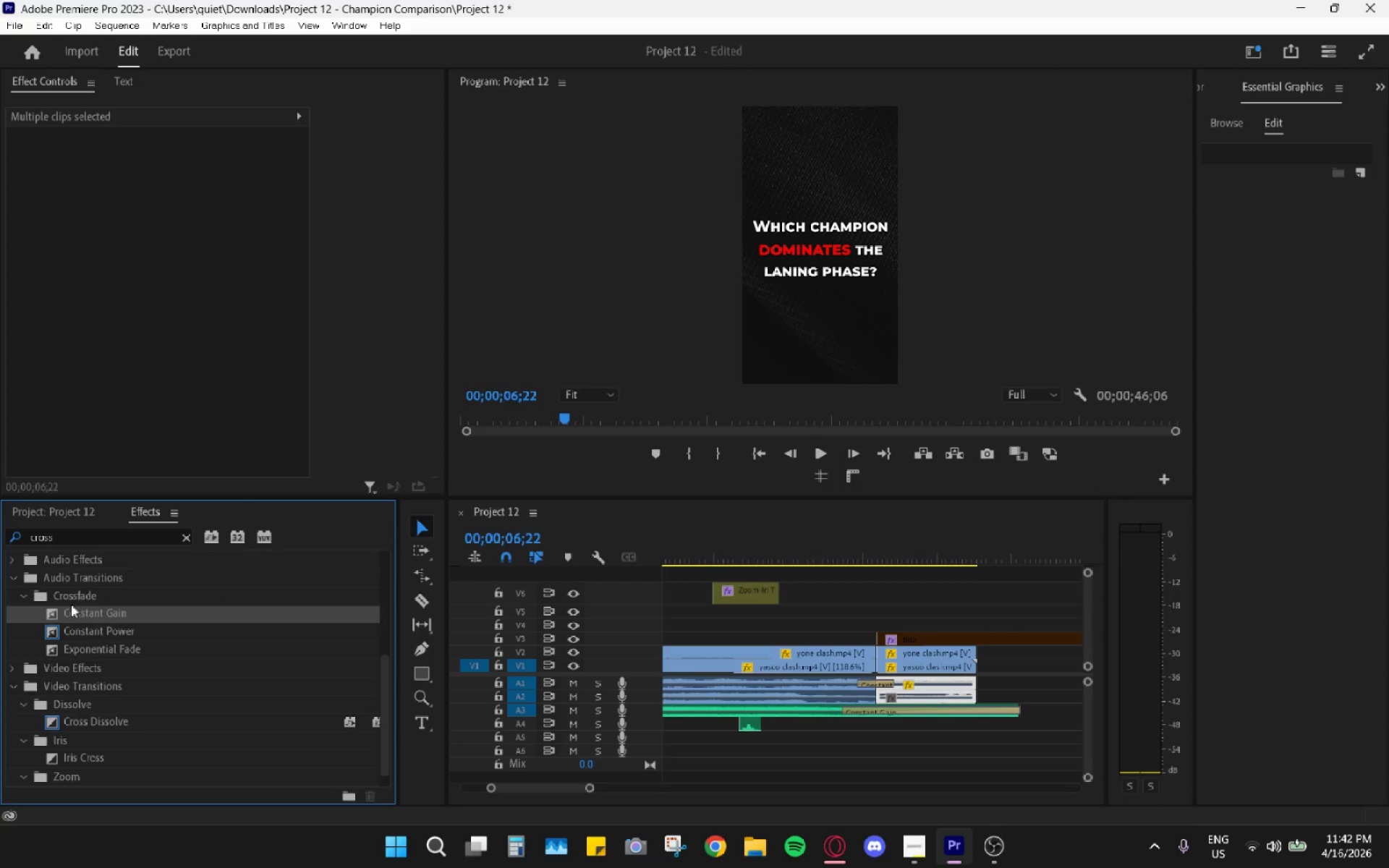 
left_click_drag(start_coordinate=[74, 610], to_coordinate=[871, 694])
 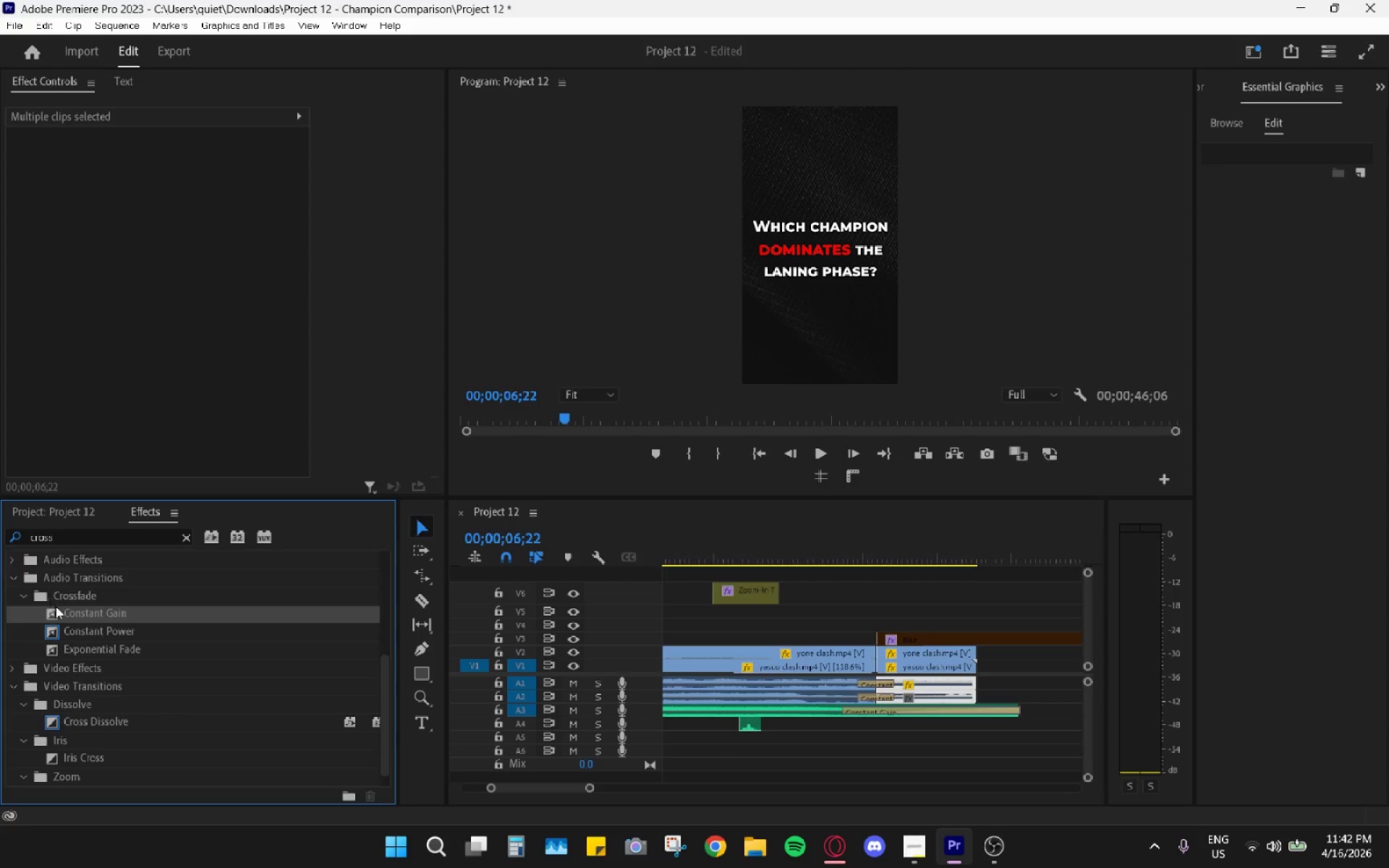 
left_click_drag(start_coordinate=[75, 610], to_coordinate=[969, 682])
 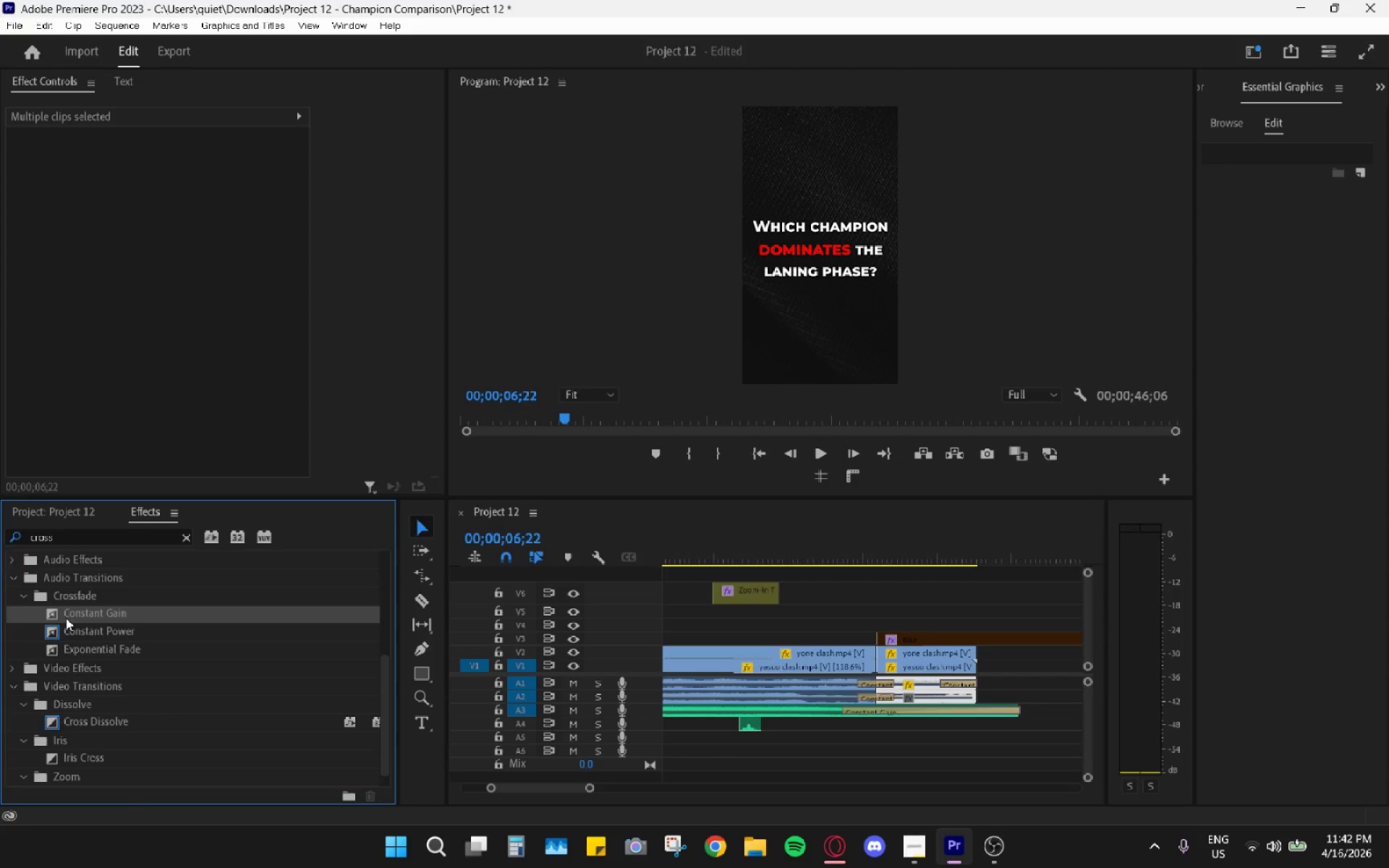 
left_click_drag(start_coordinate=[97, 613], to_coordinate=[969, 694])
 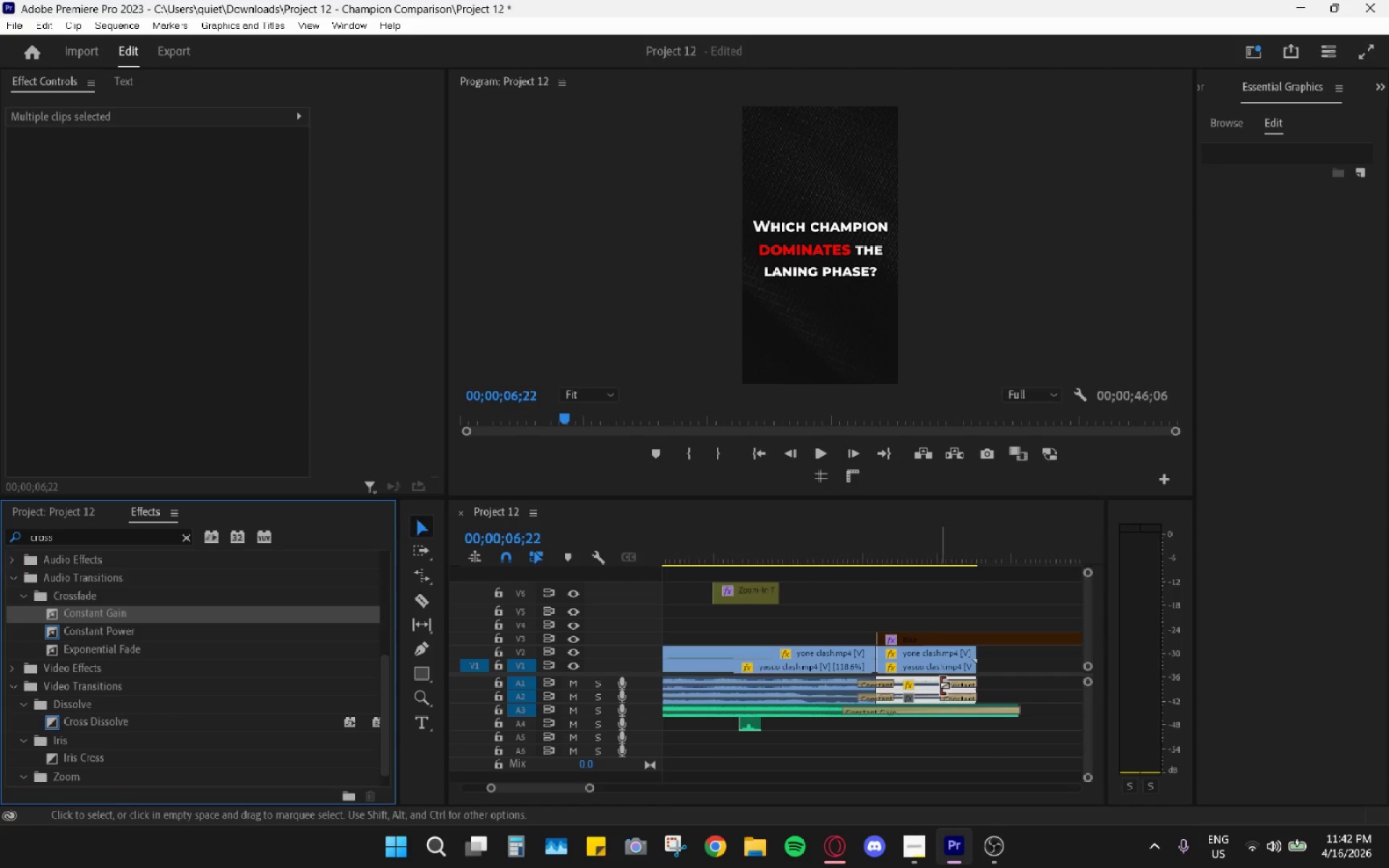 
left_click([934, 685])
 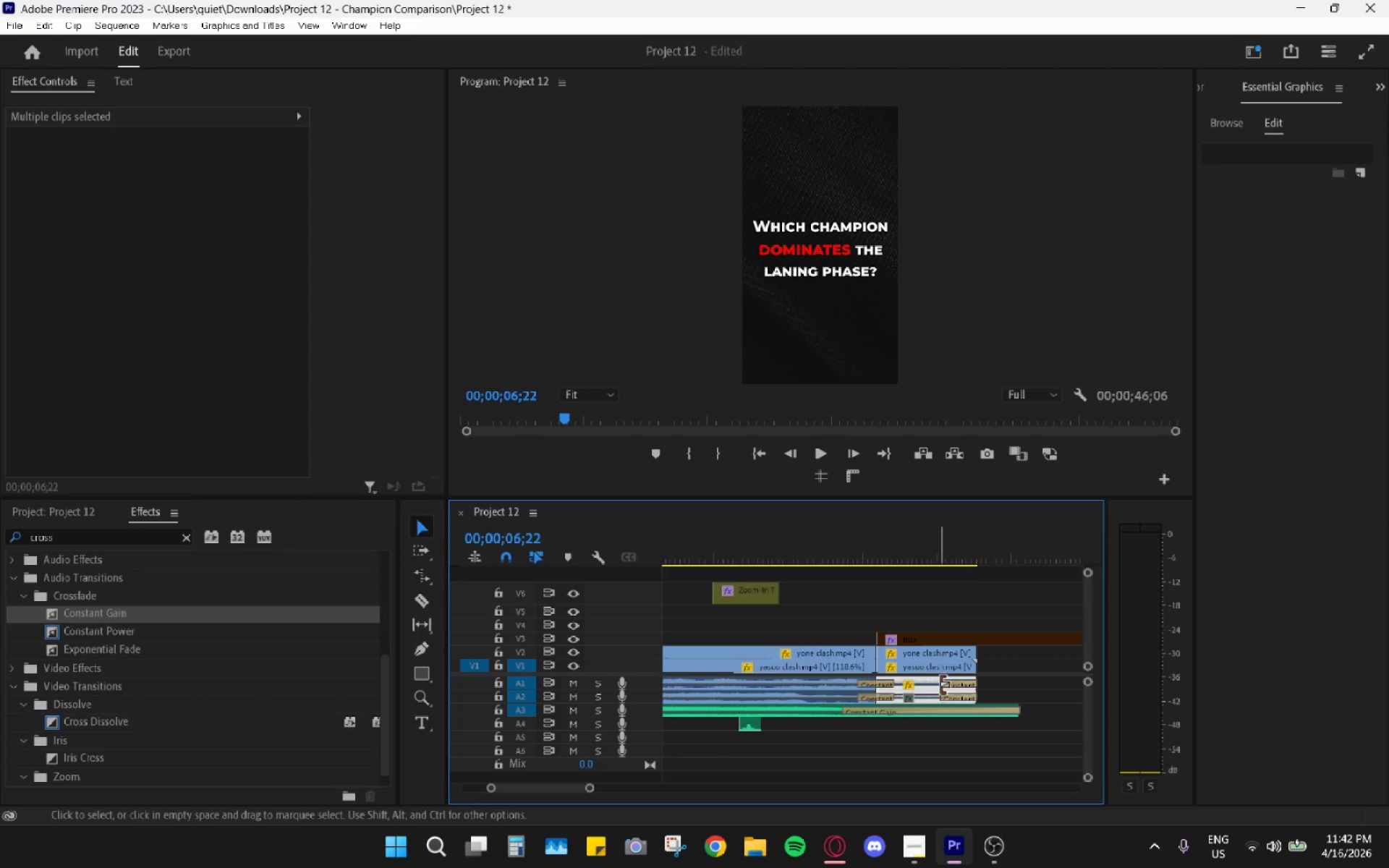 
left_click_drag(start_coordinate=[939, 683], to_coordinate=[893, 682])
 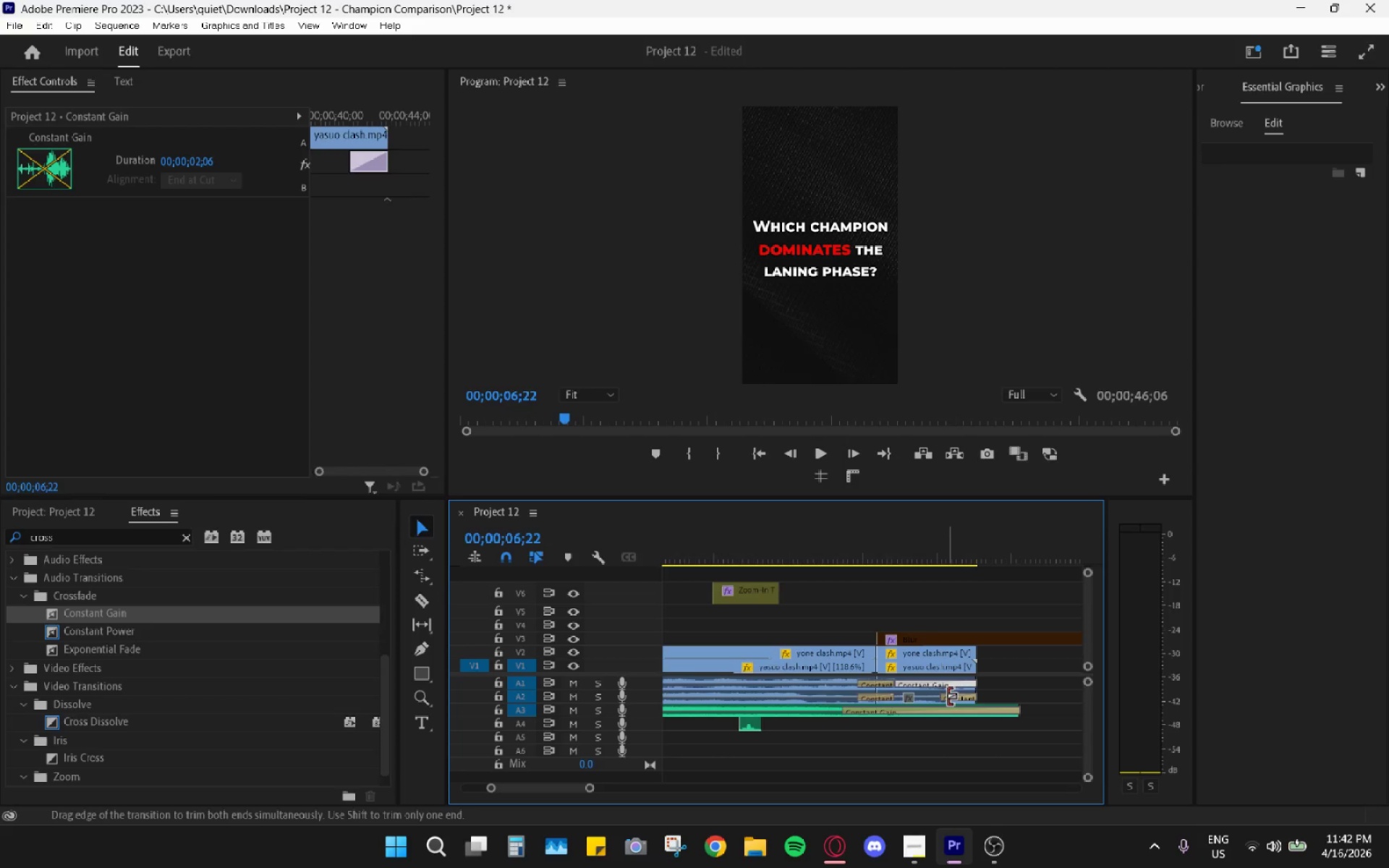 
left_click_drag(start_coordinate=[946, 696], to_coordinate=[886, 696])
 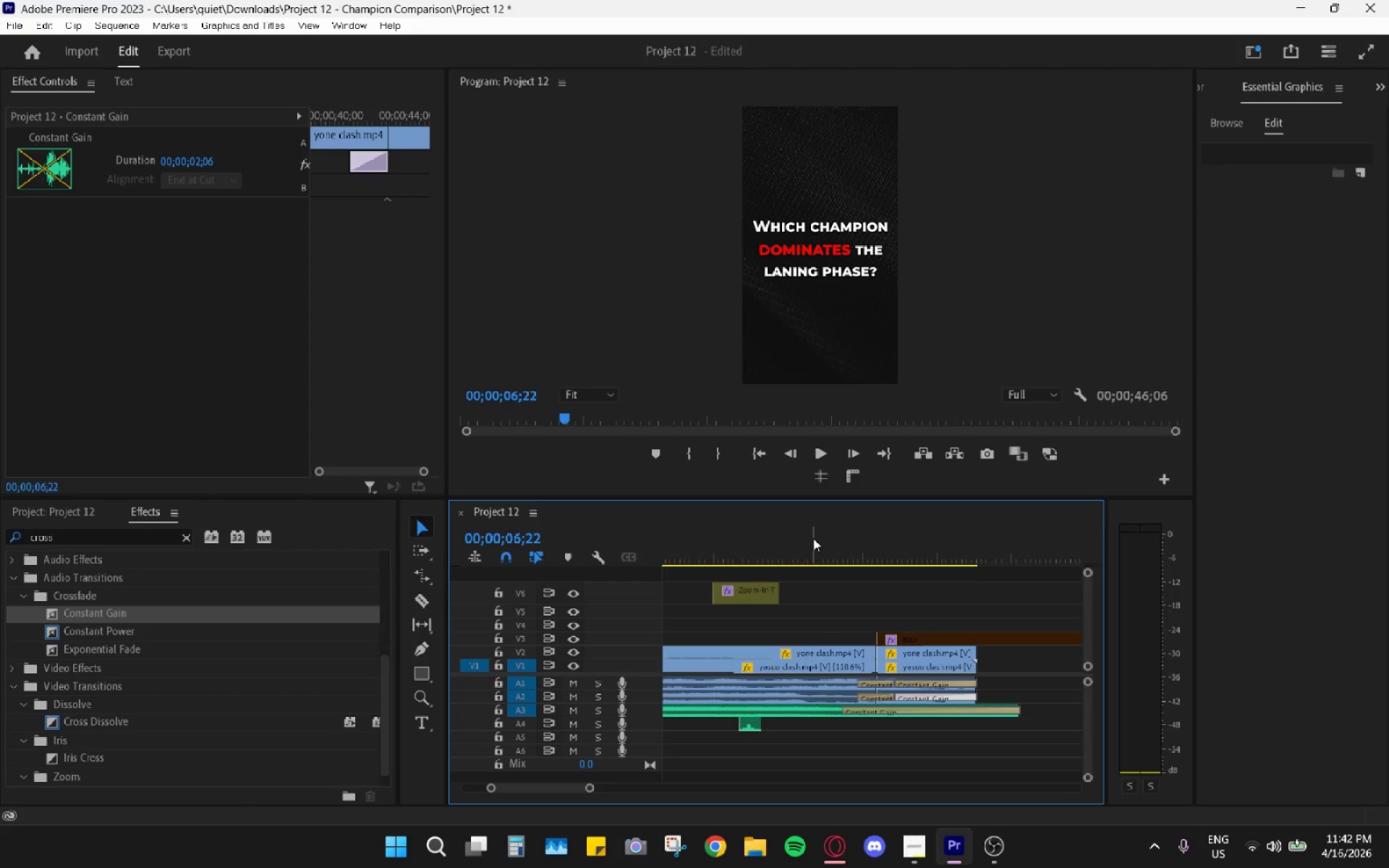 
key(Space)
 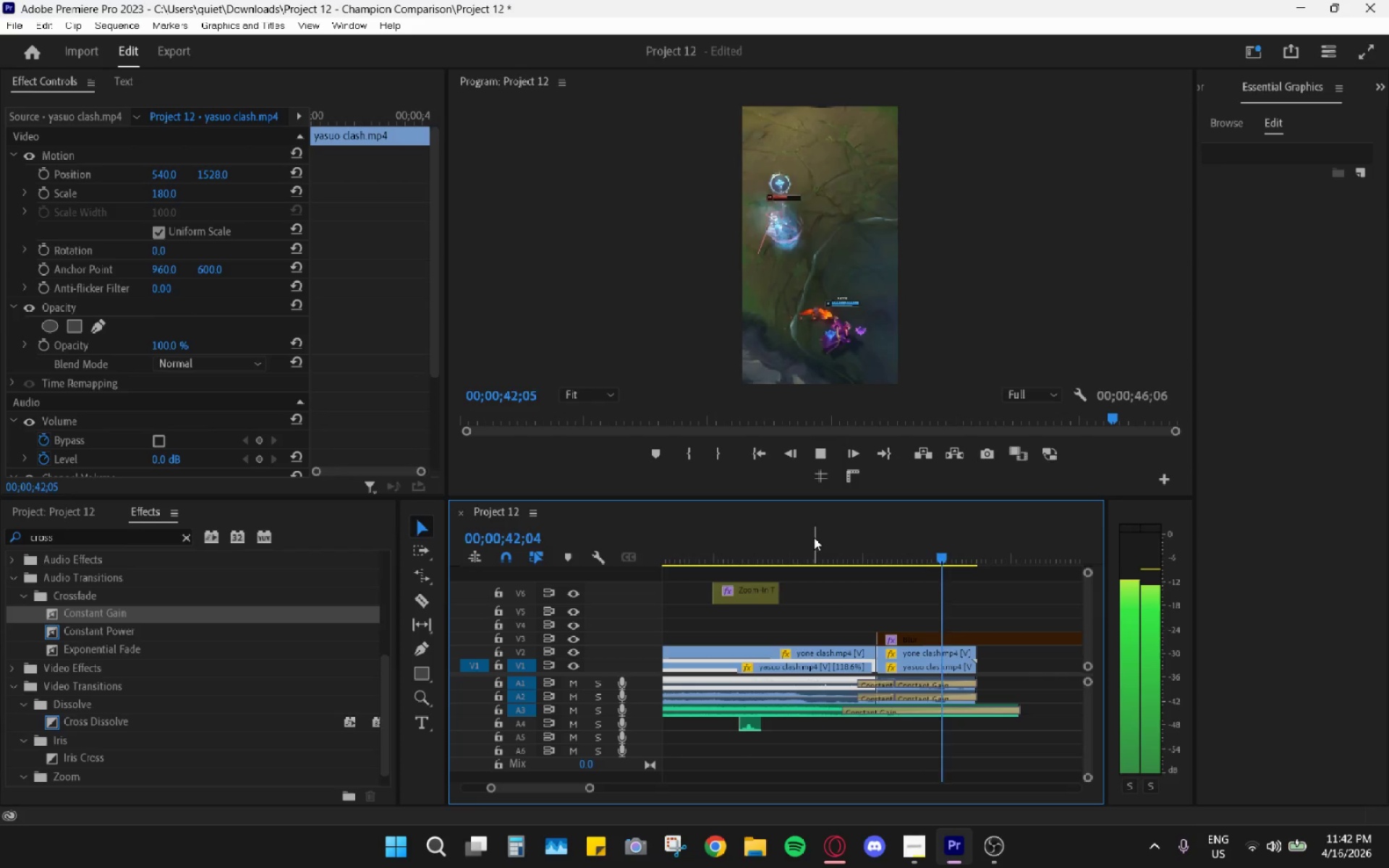 
key(Space)
 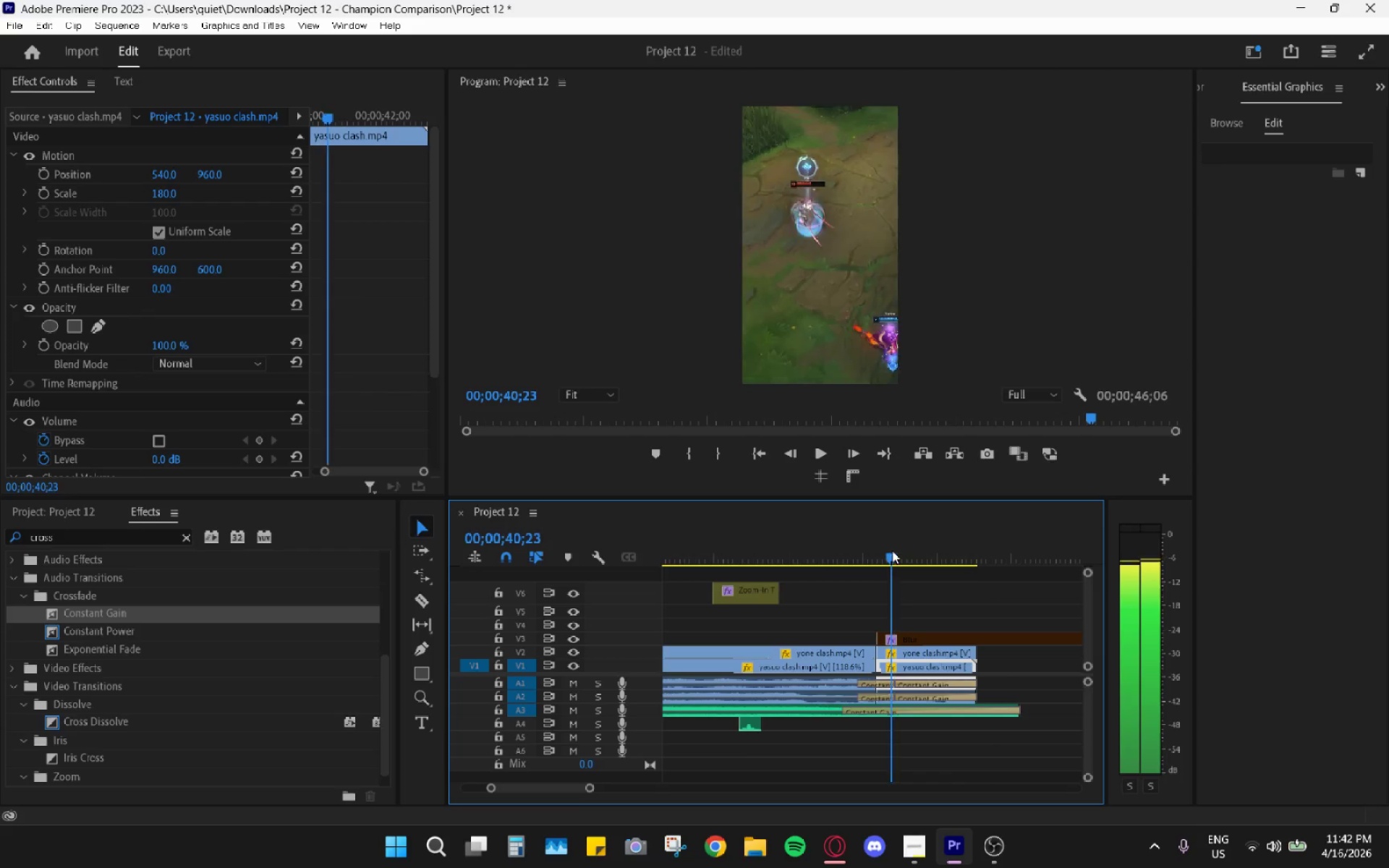 
left_click([876, 663])
 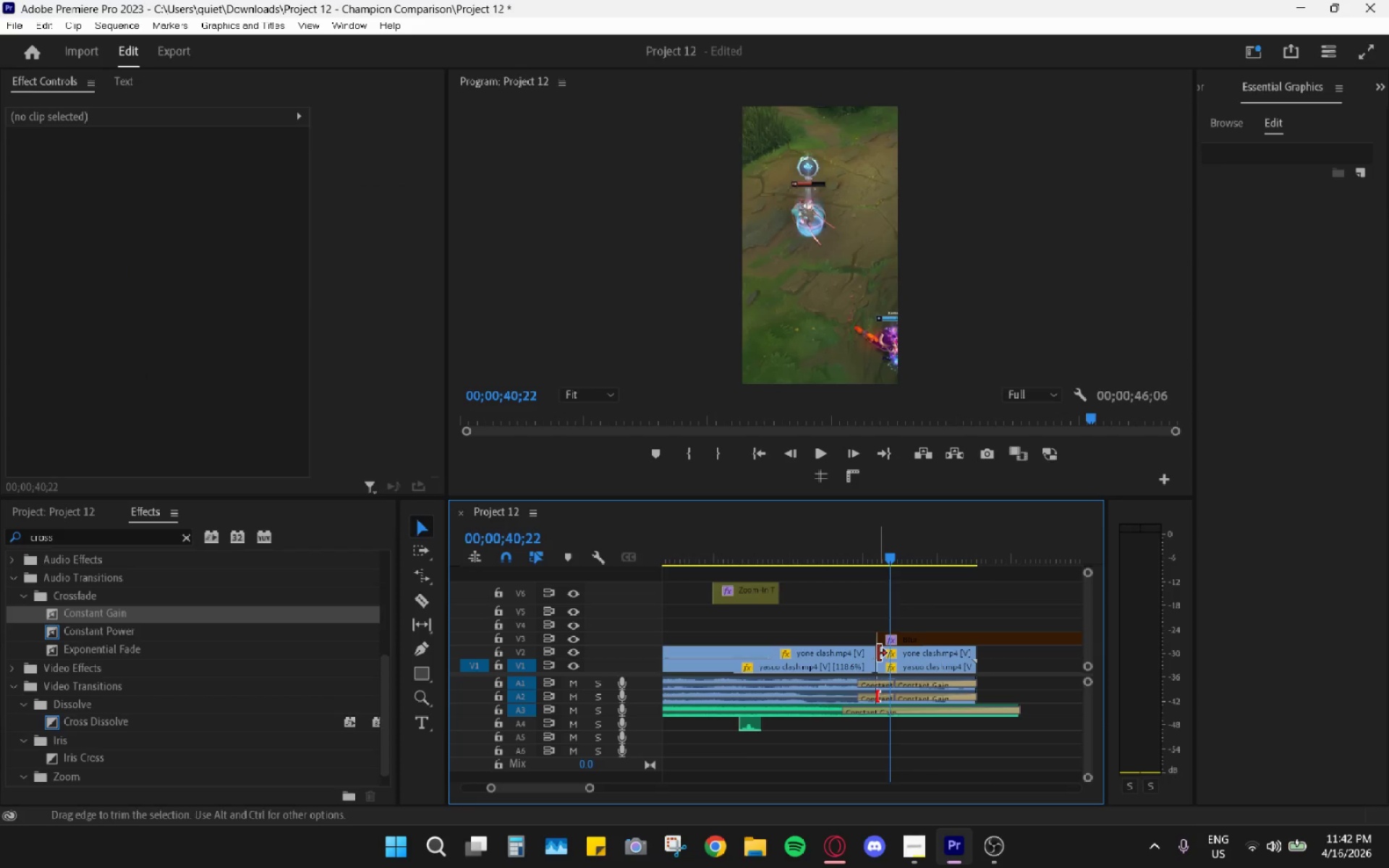 
key(H)
 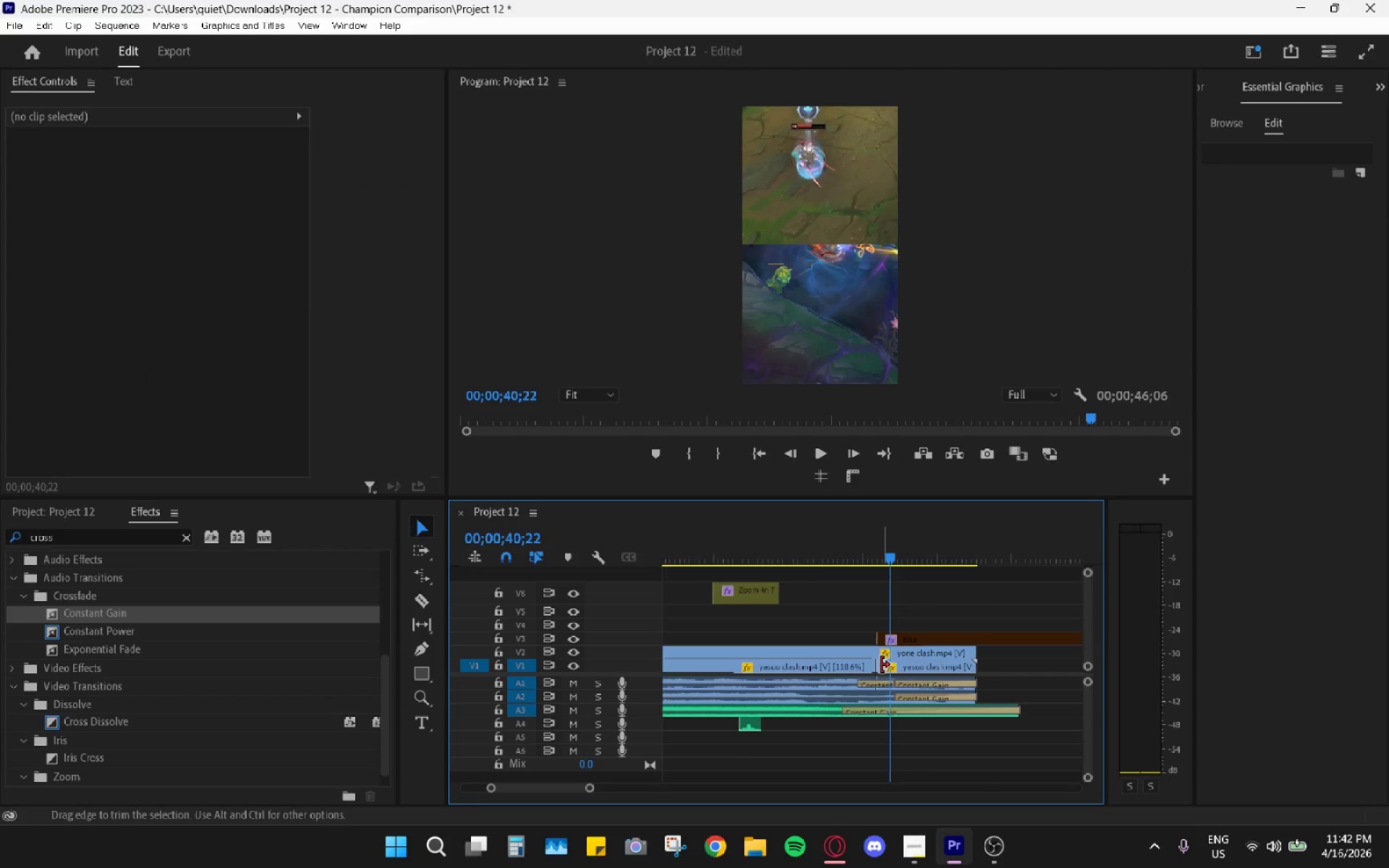 
left_click([881, 665])
 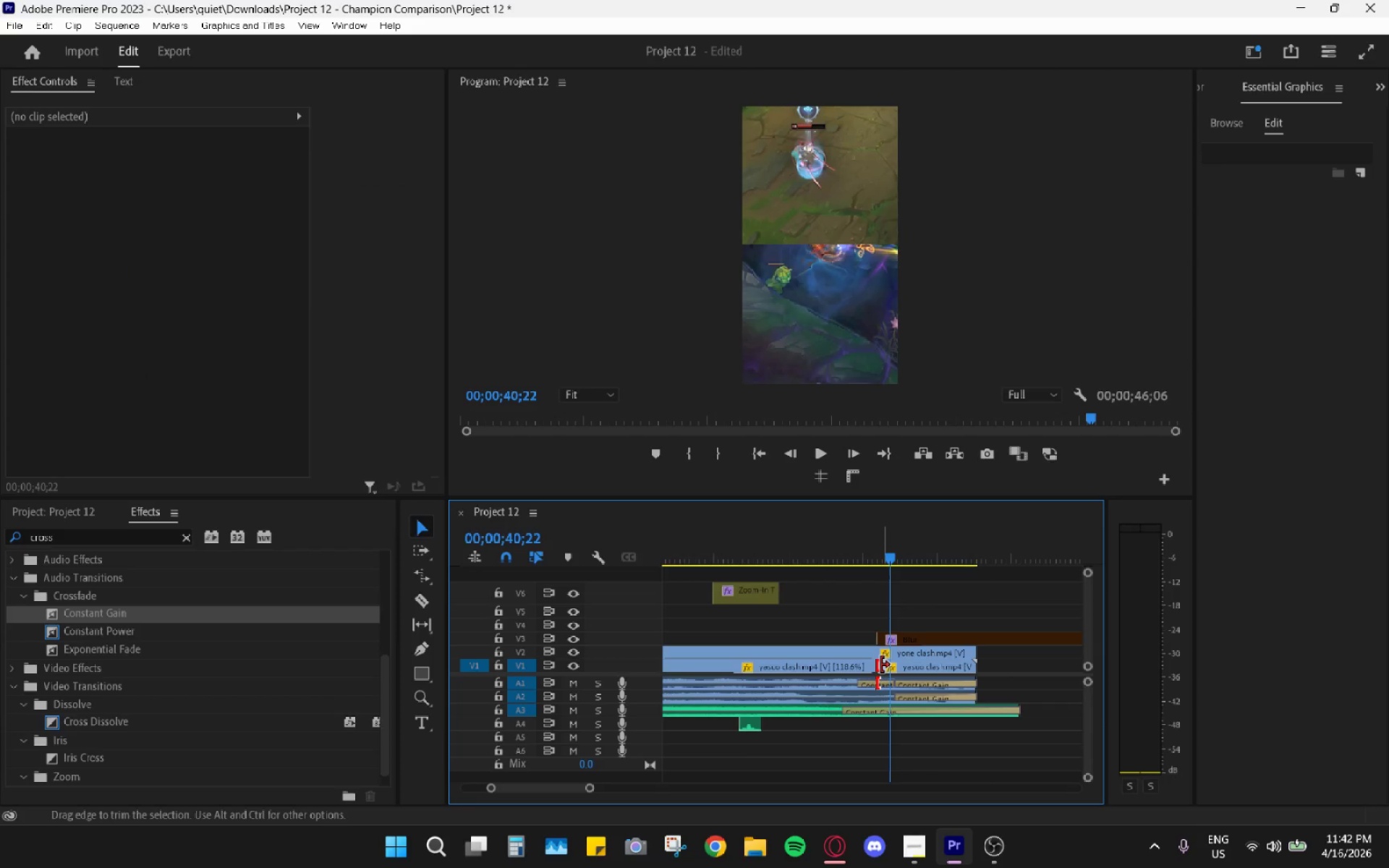 
key(H)
 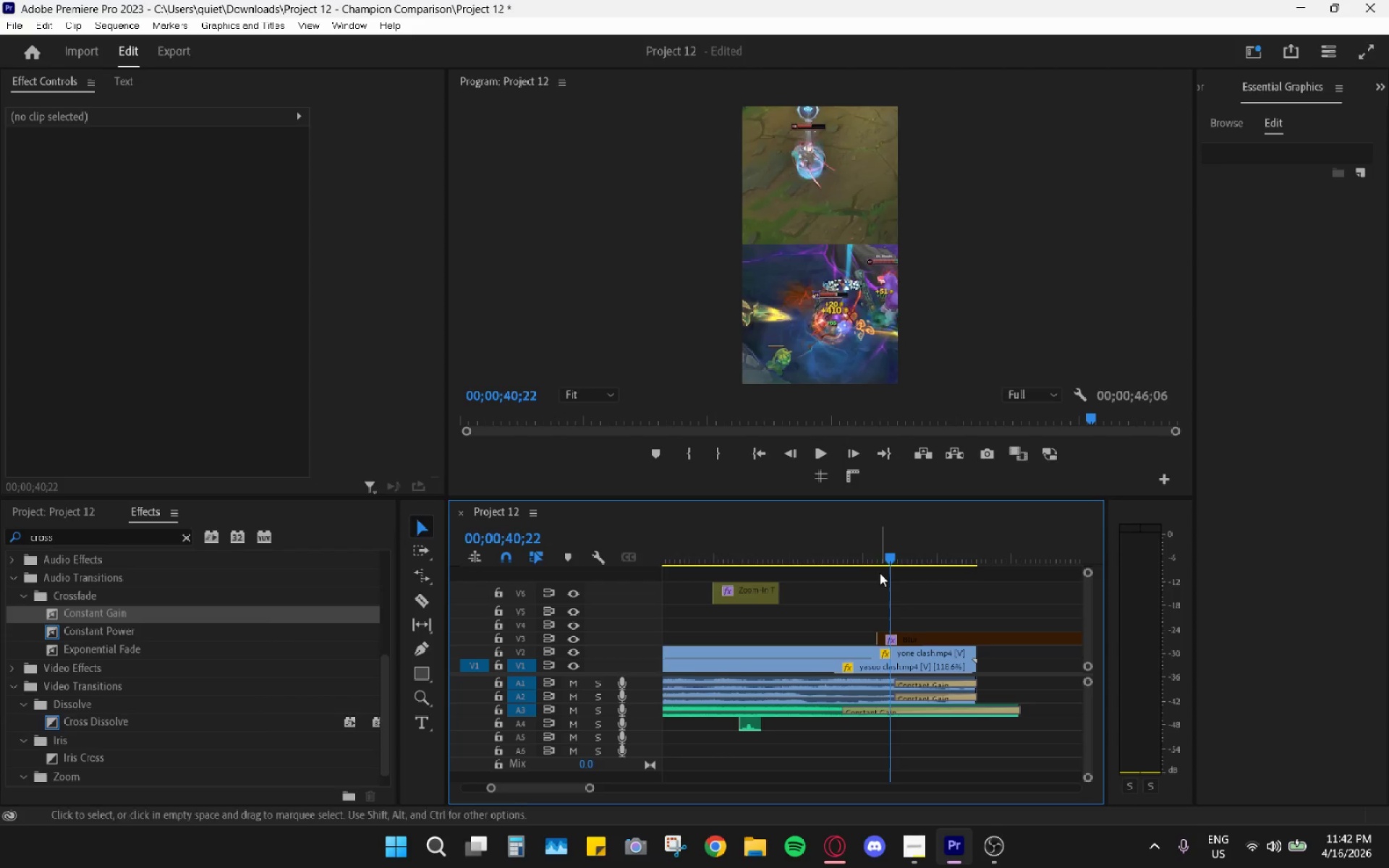 
left_click_drag(start_coordinate=[879, 561], to_coordinate=[832, 564])
 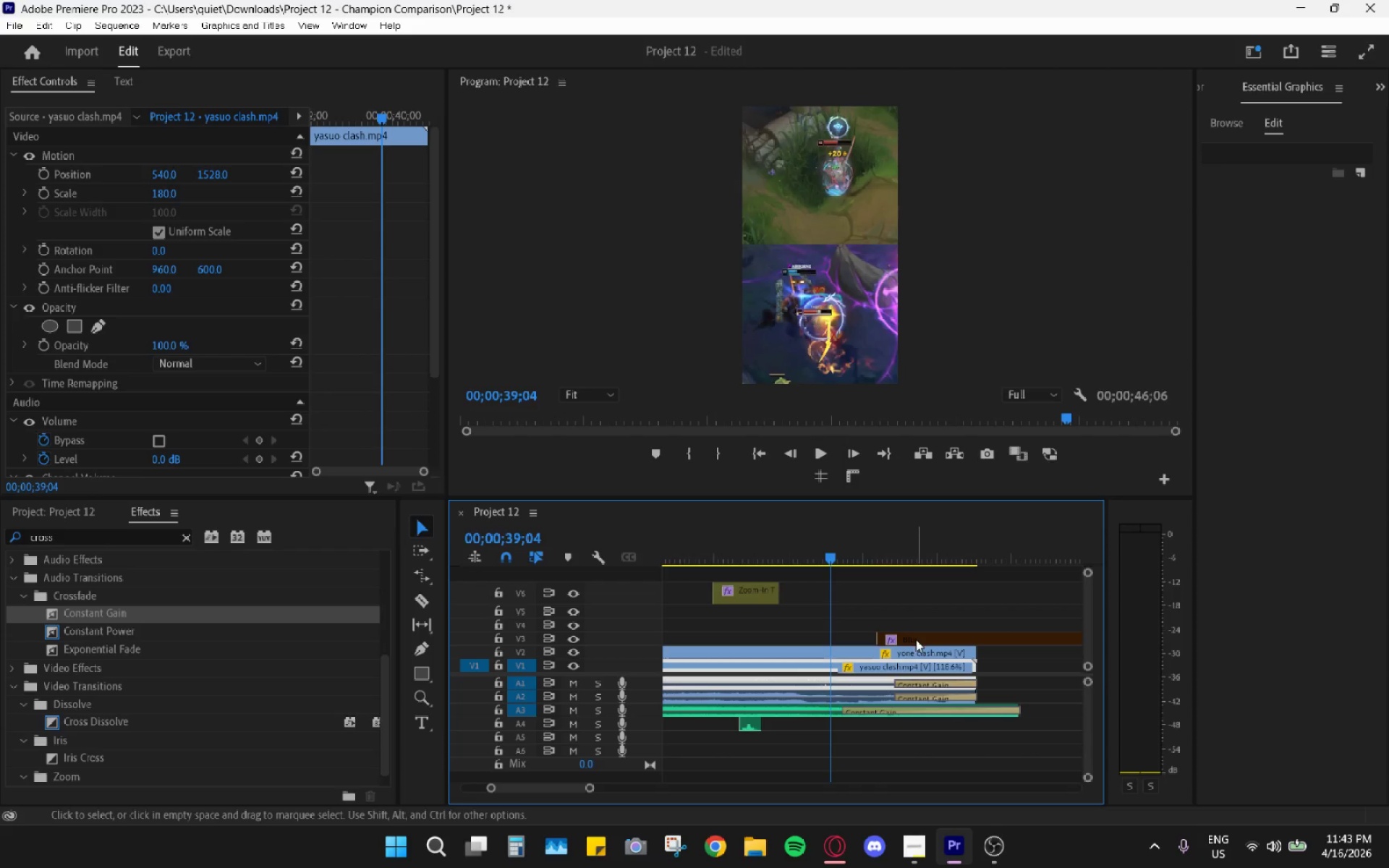 
key(C)
 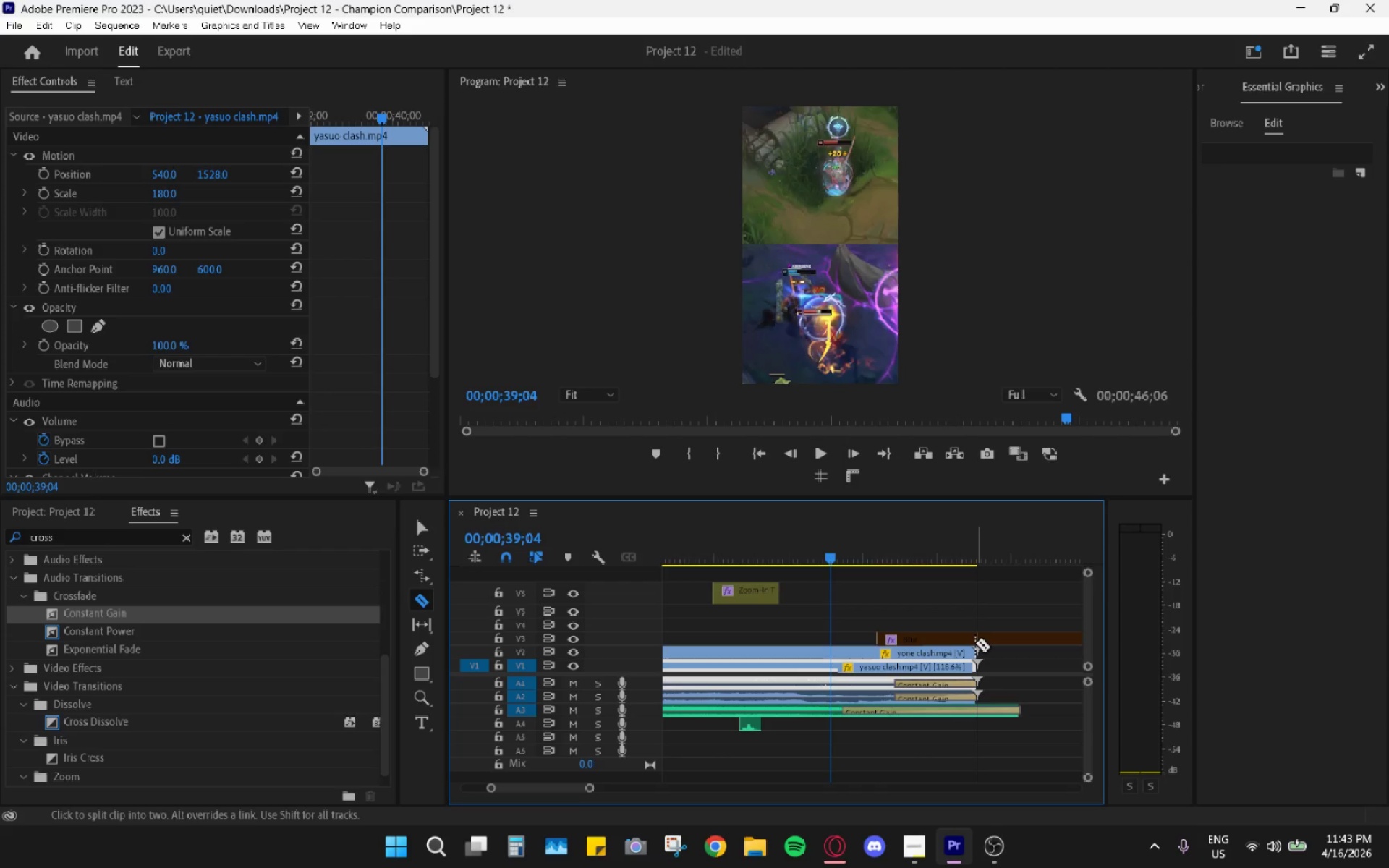 
mouse_move([990, 632])
 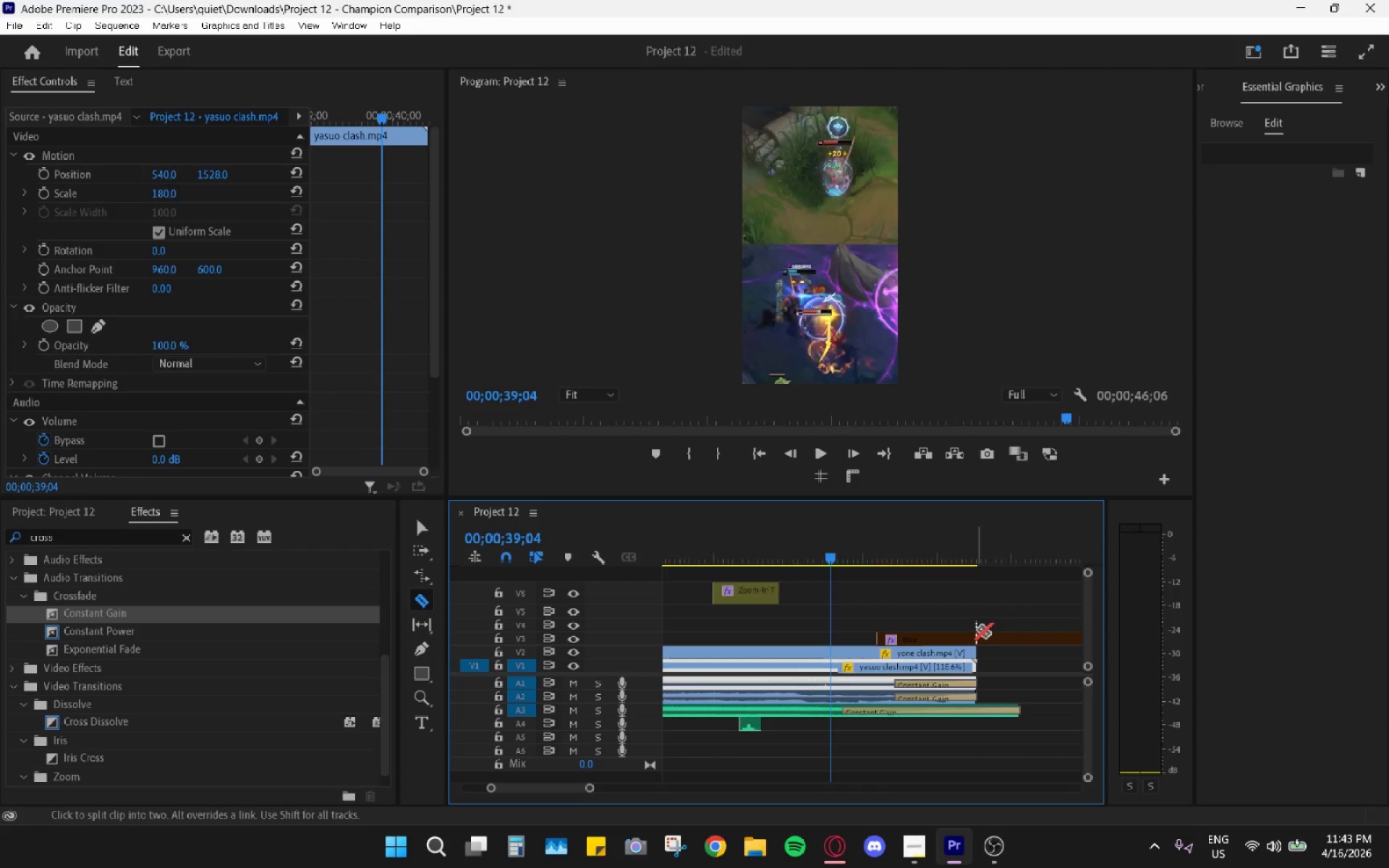 
left_click([976, 629])
 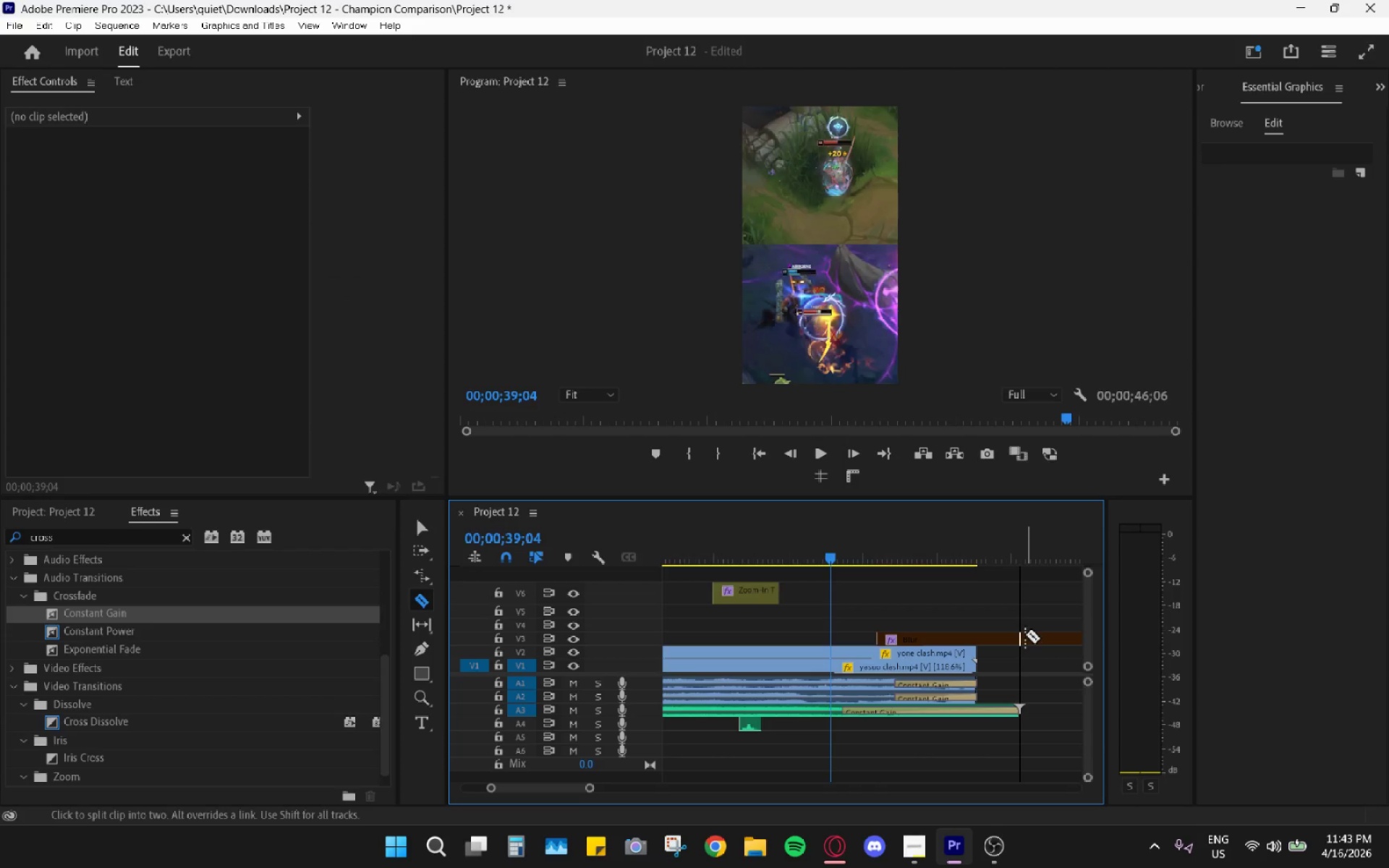 
left_click([1025, 634])
 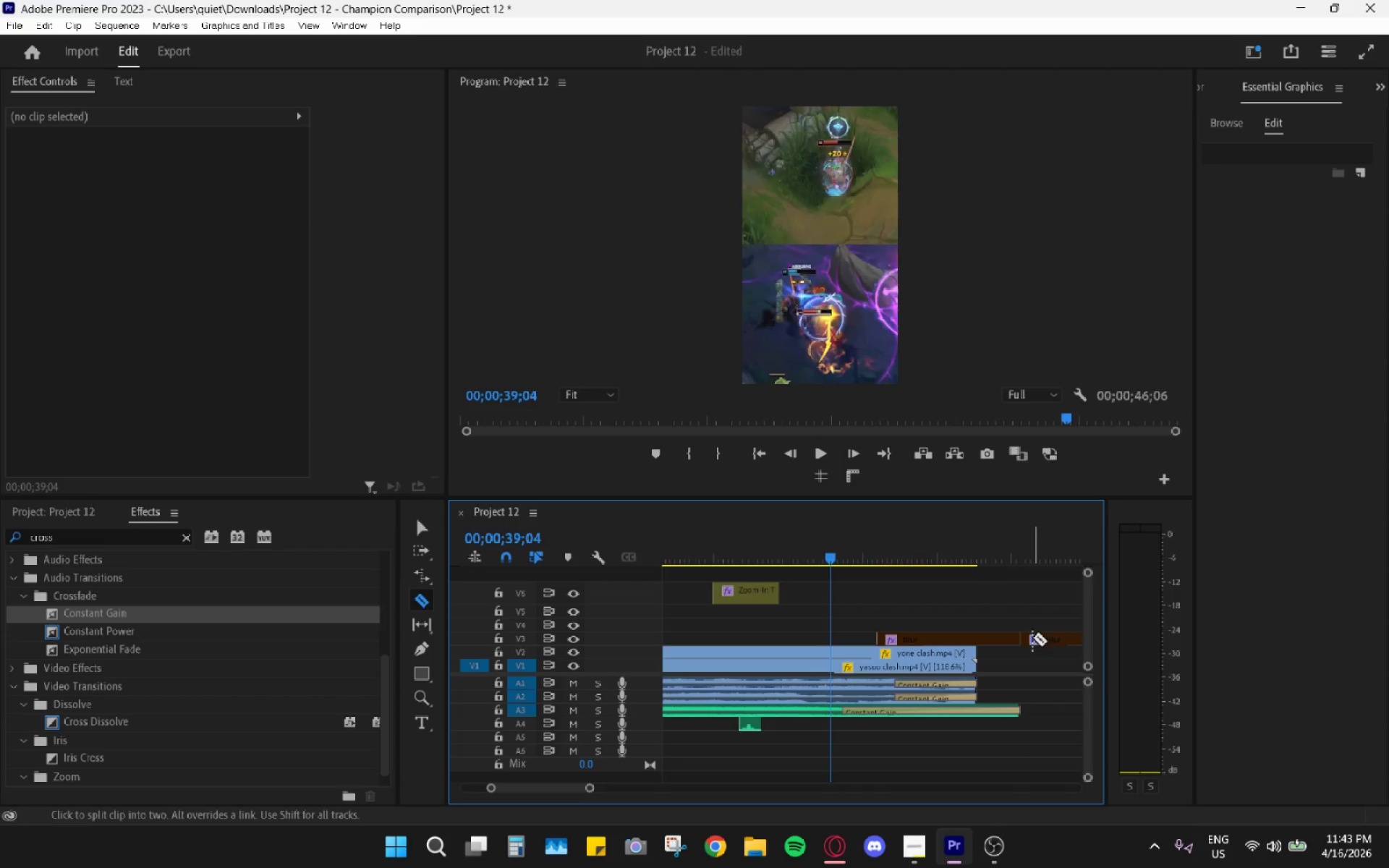 
type(bjhv)
 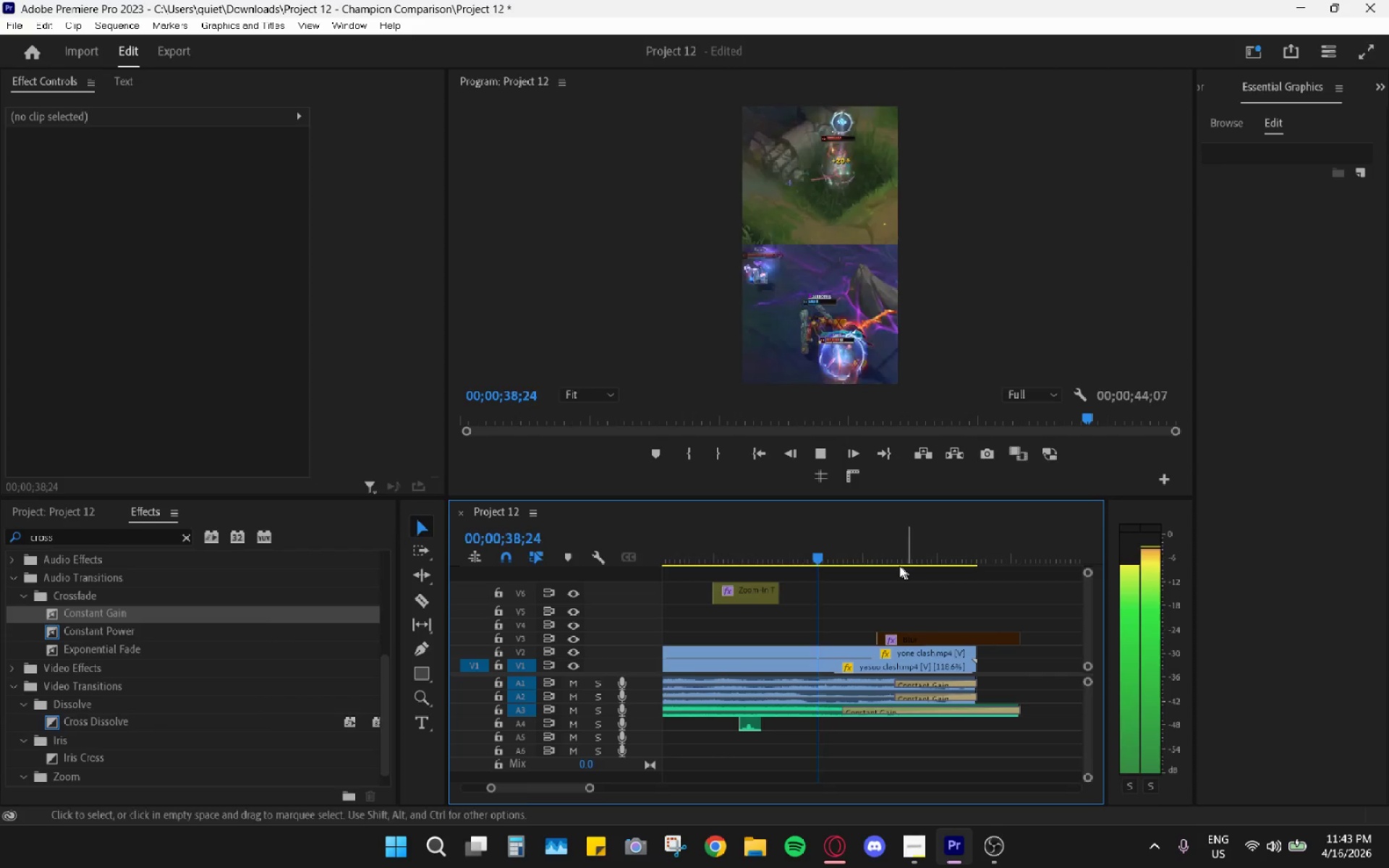 
left_click_drag(start_coordinate=[861, 550], to_coordinate=[797, 547])
 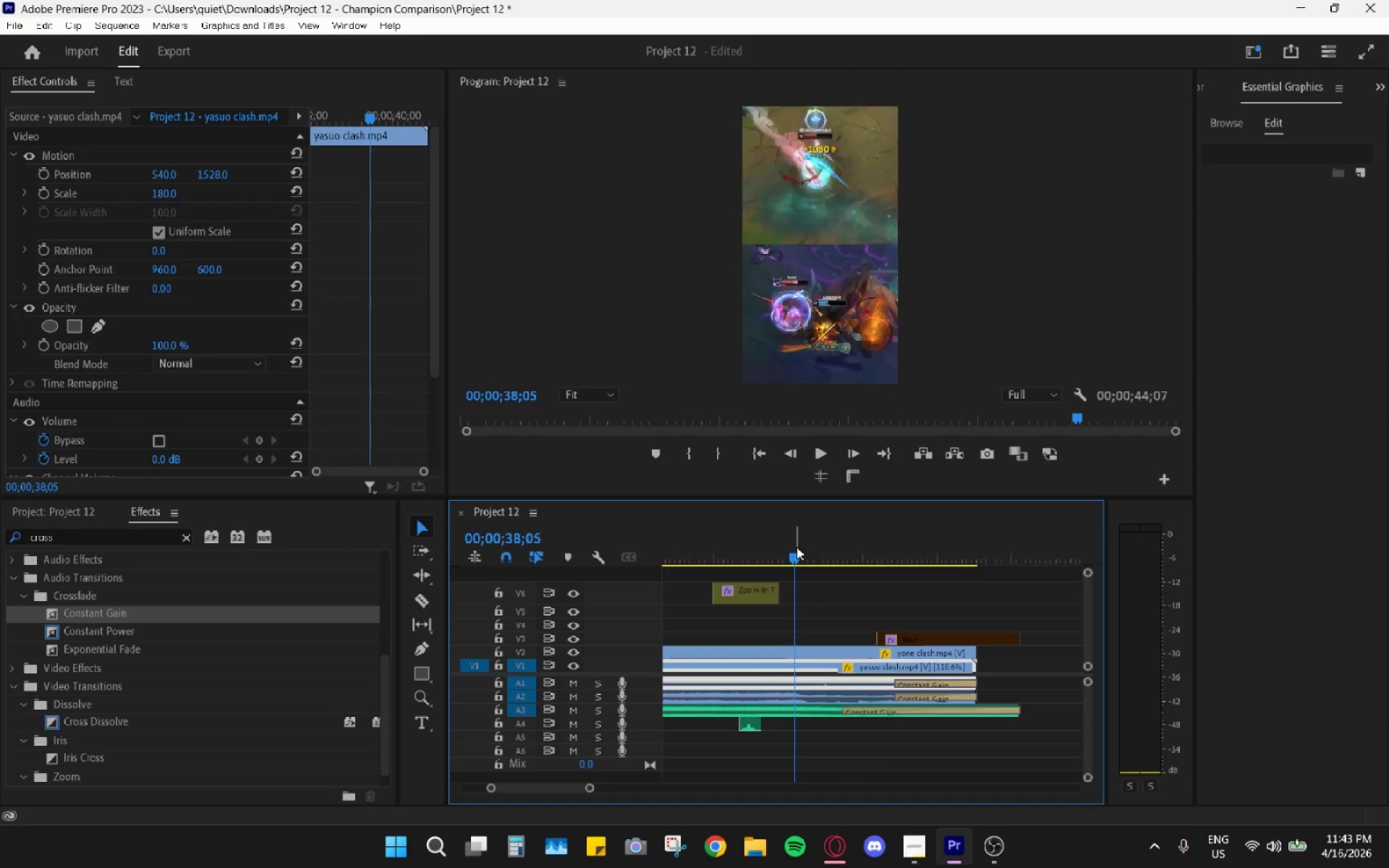 
key(Space)
 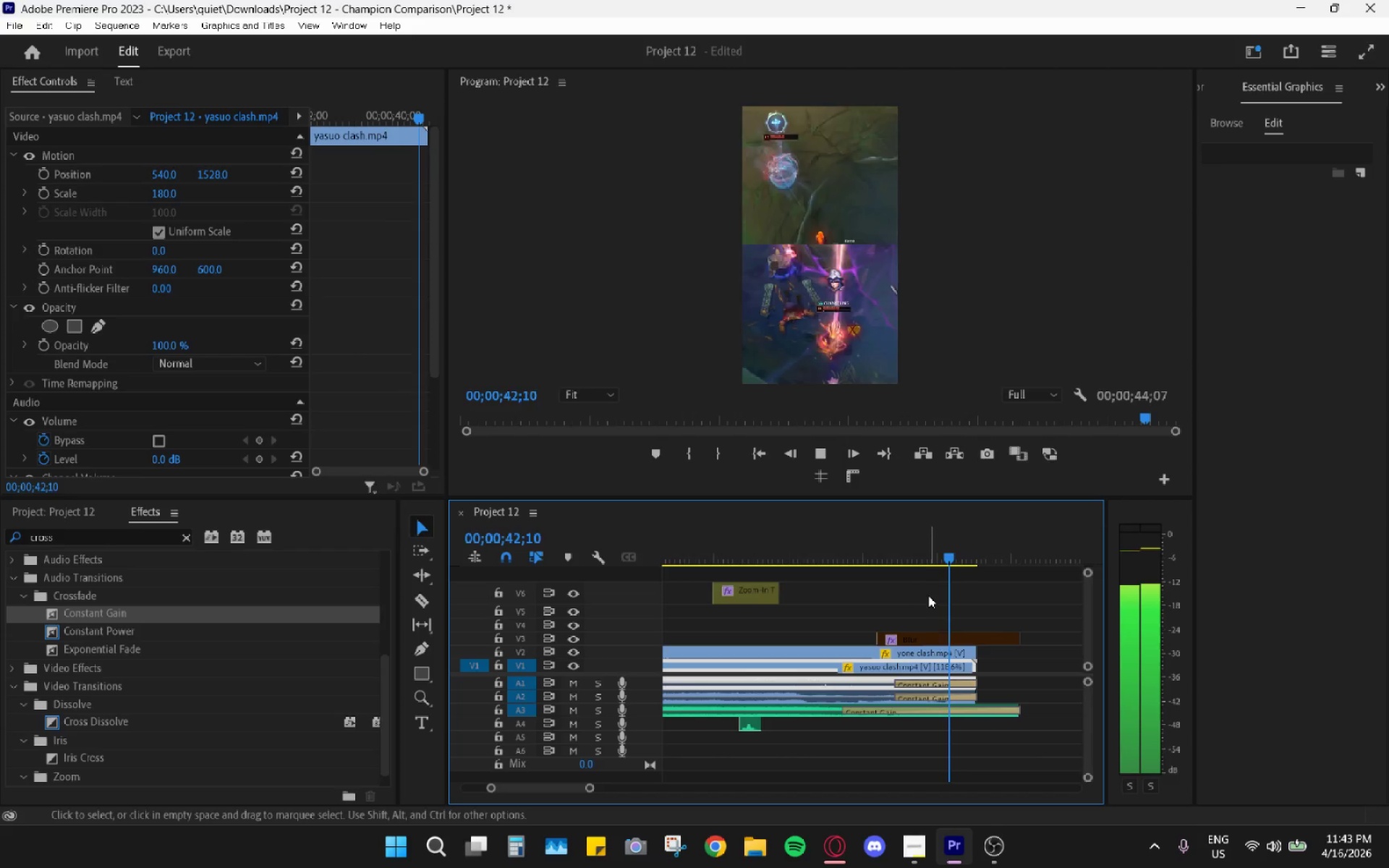 
wait(6.06)
 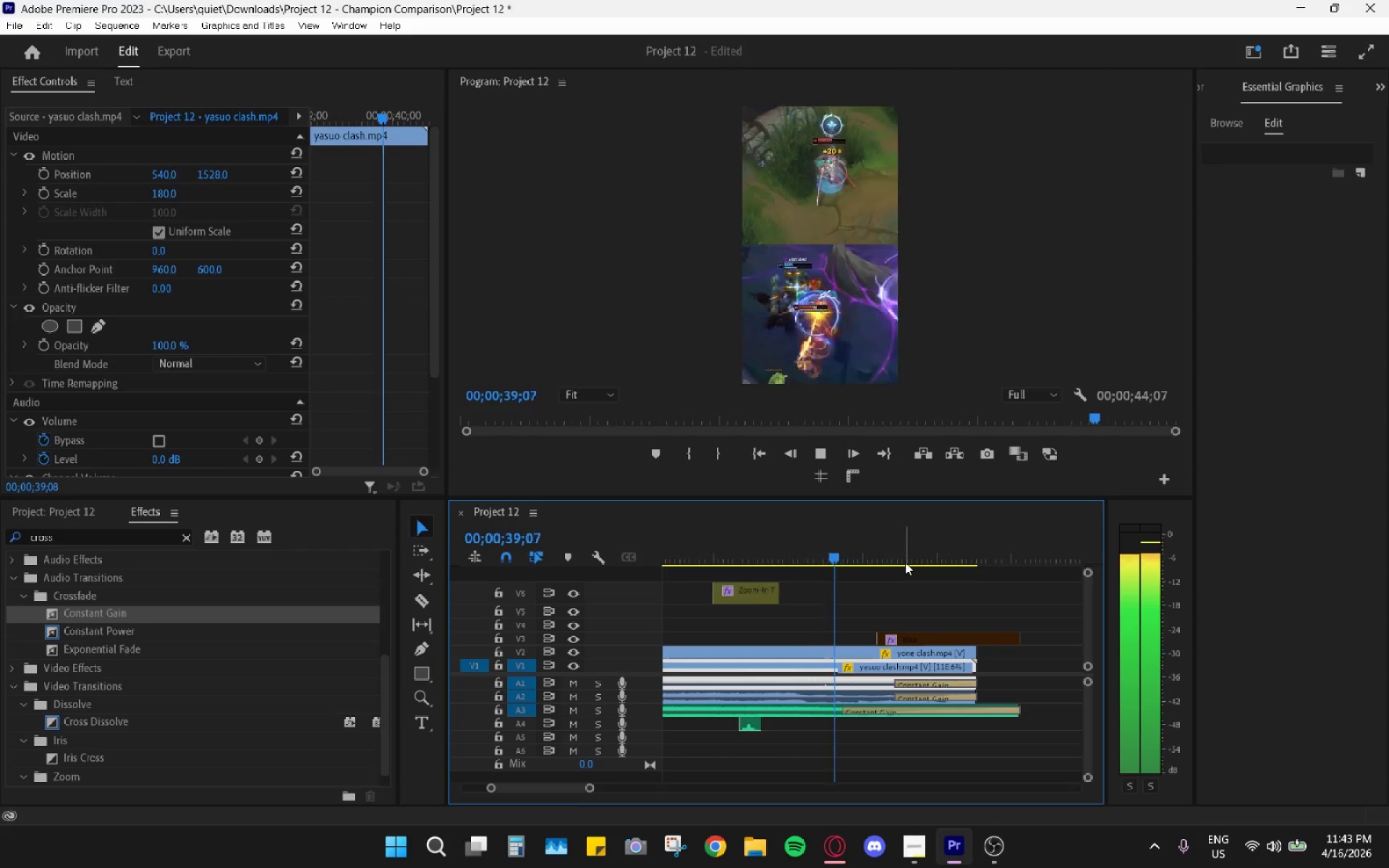 
key(Space)
 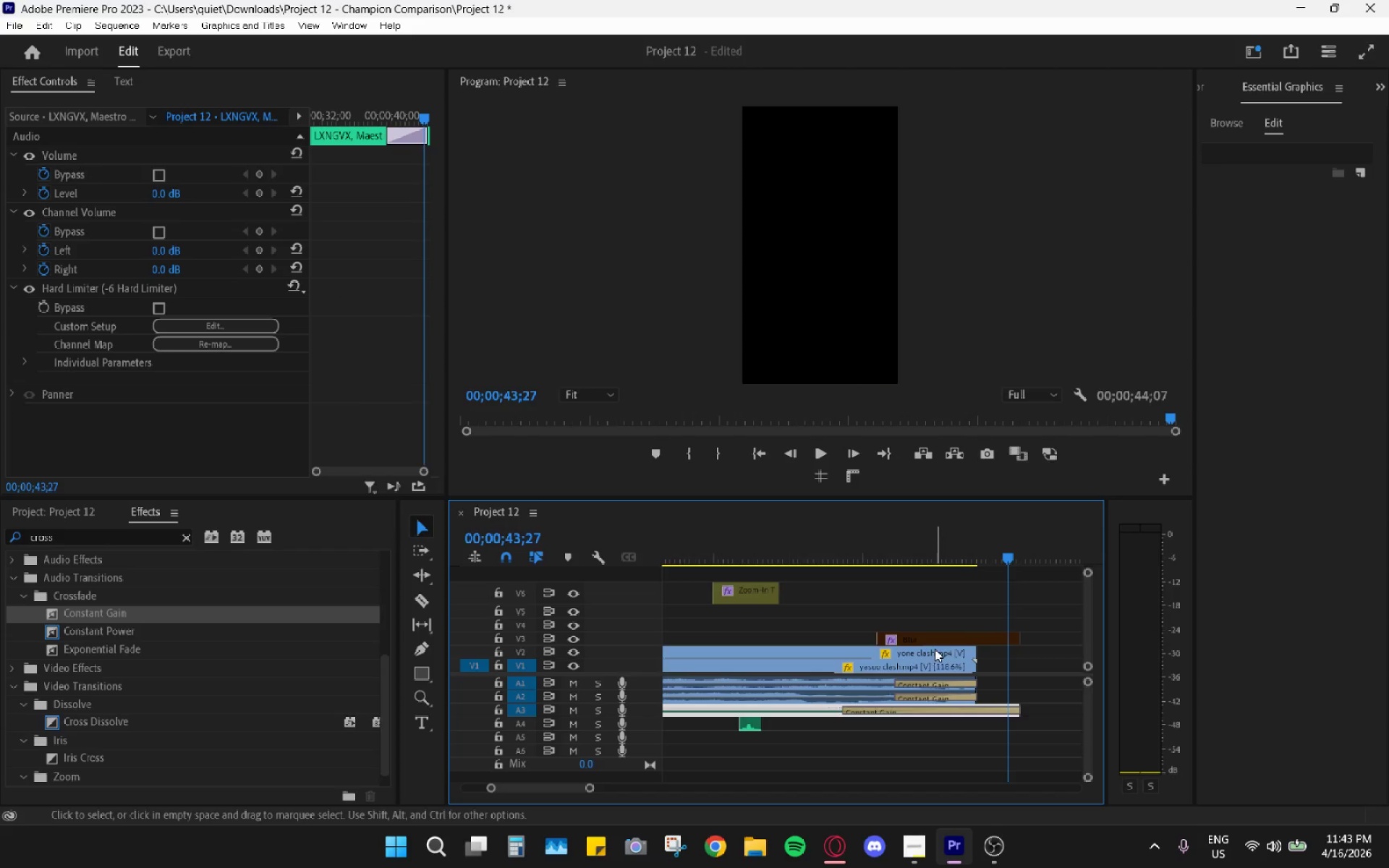 
key(Shift+ShiftLeft)
 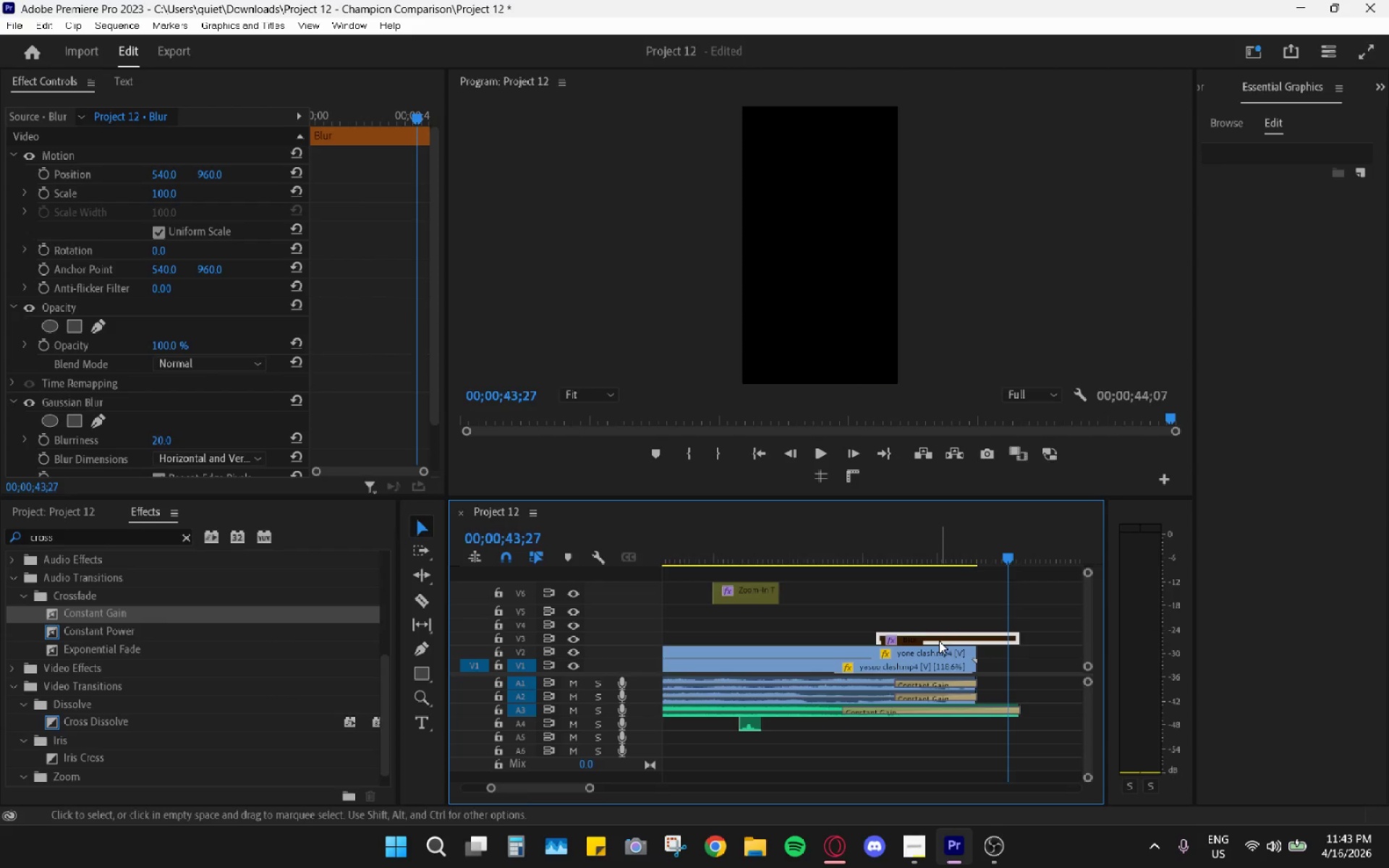 
key(Shift+E)
 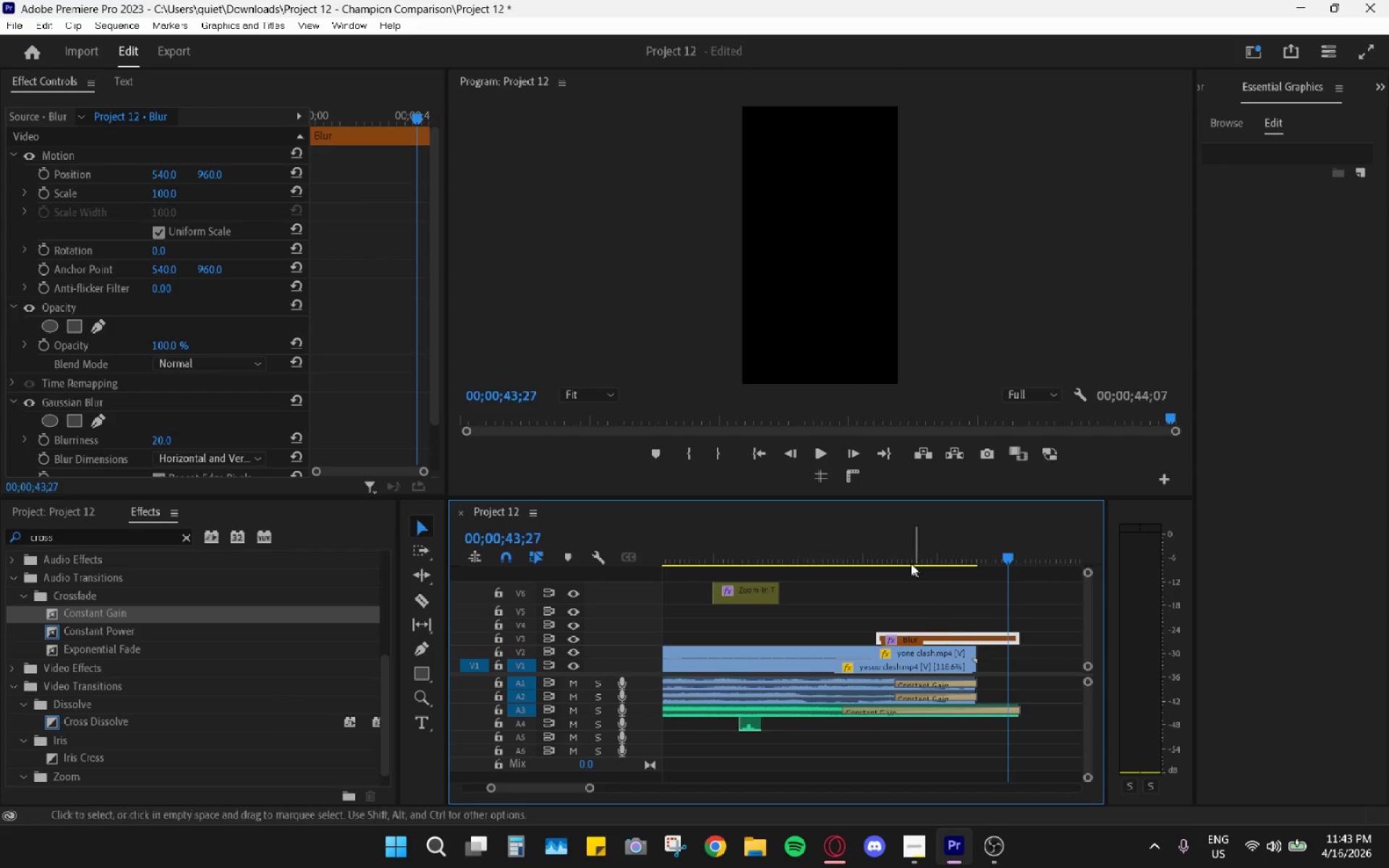 
left_click_drag(start_coordinate=[898, 546], to_coordinate=[865, 544])
 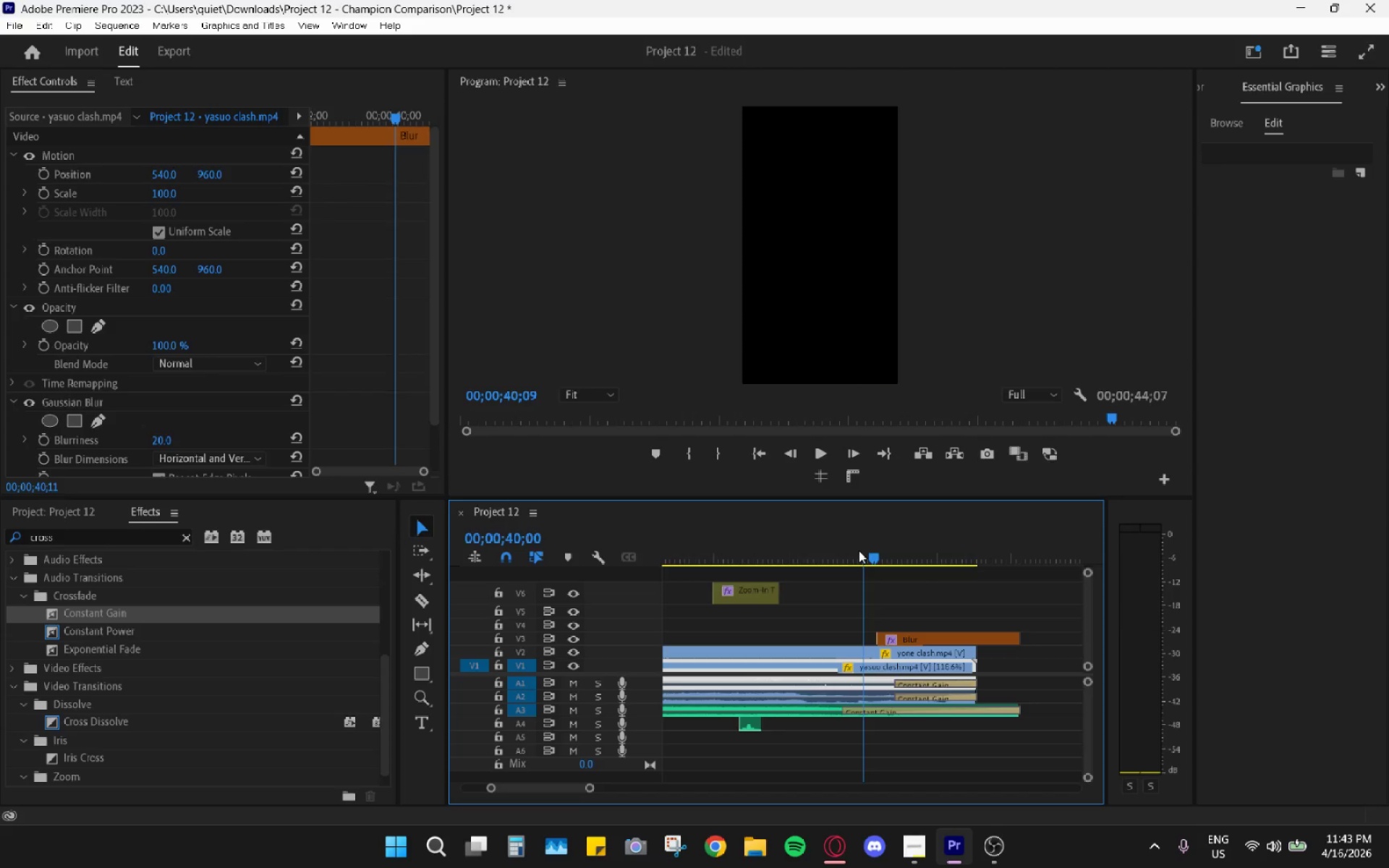 
key(Space)
 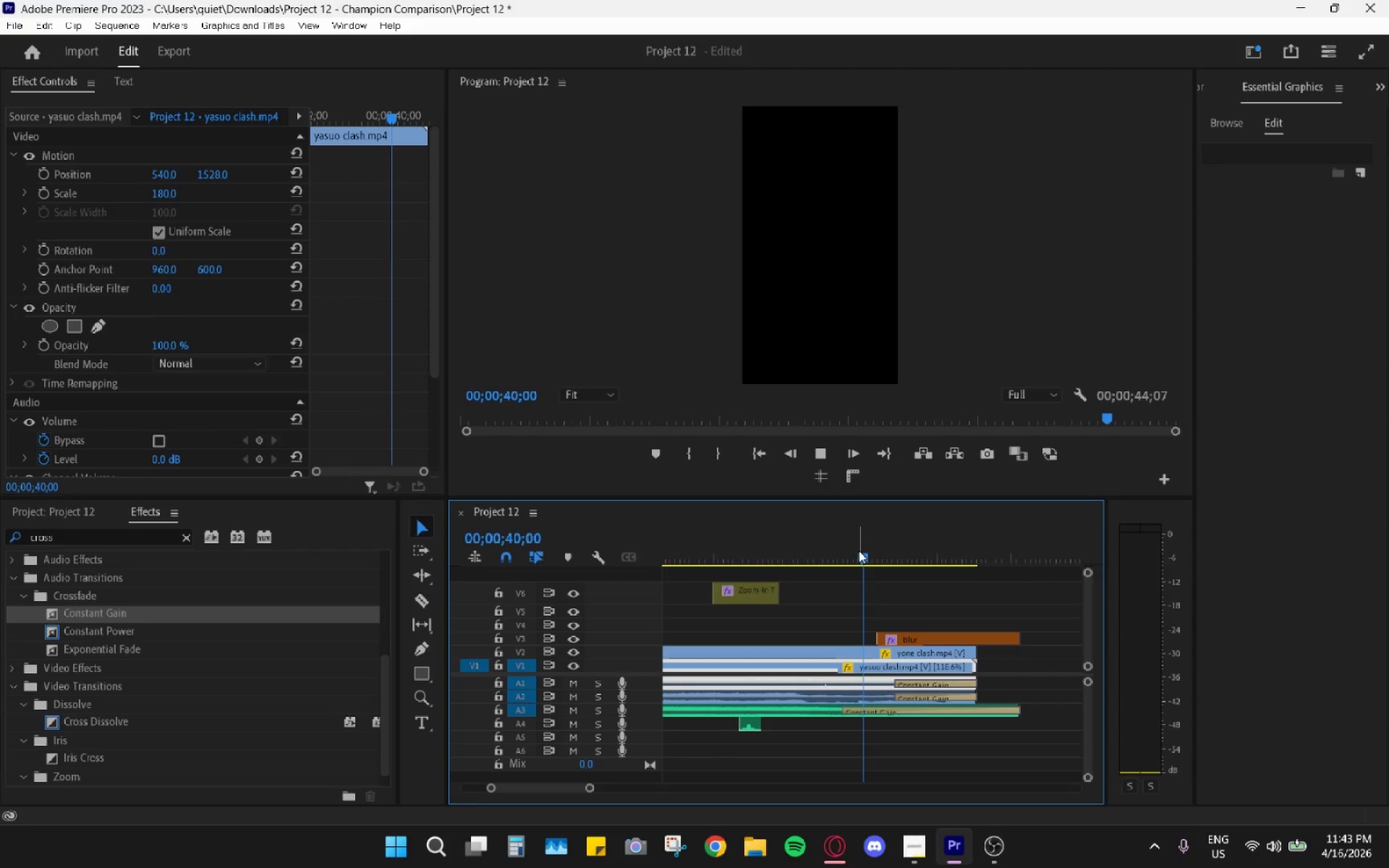 
left_click_drag(start_coordinate=[854, 549], to_coordinate=[843, 546])
 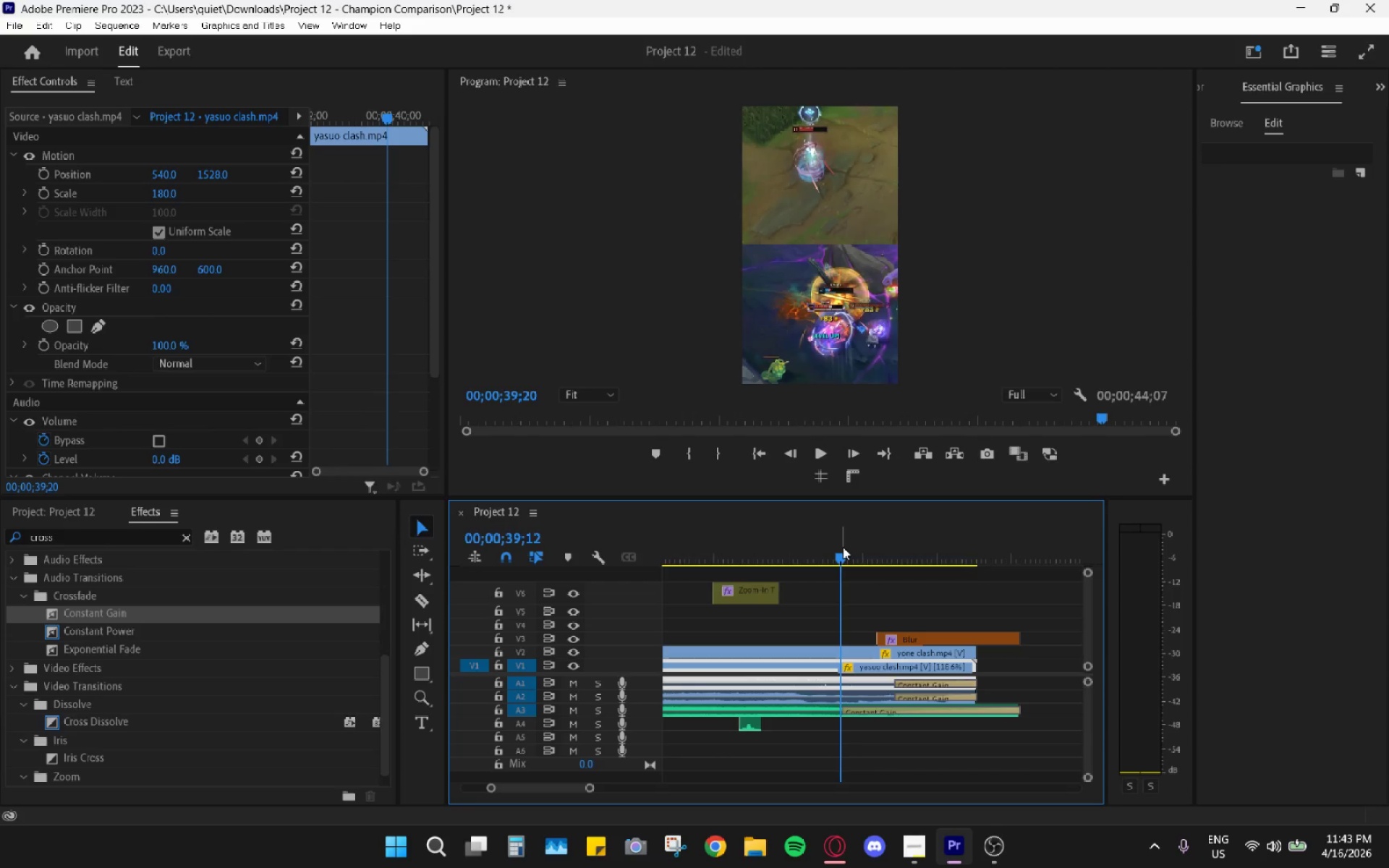 
key(Space)
 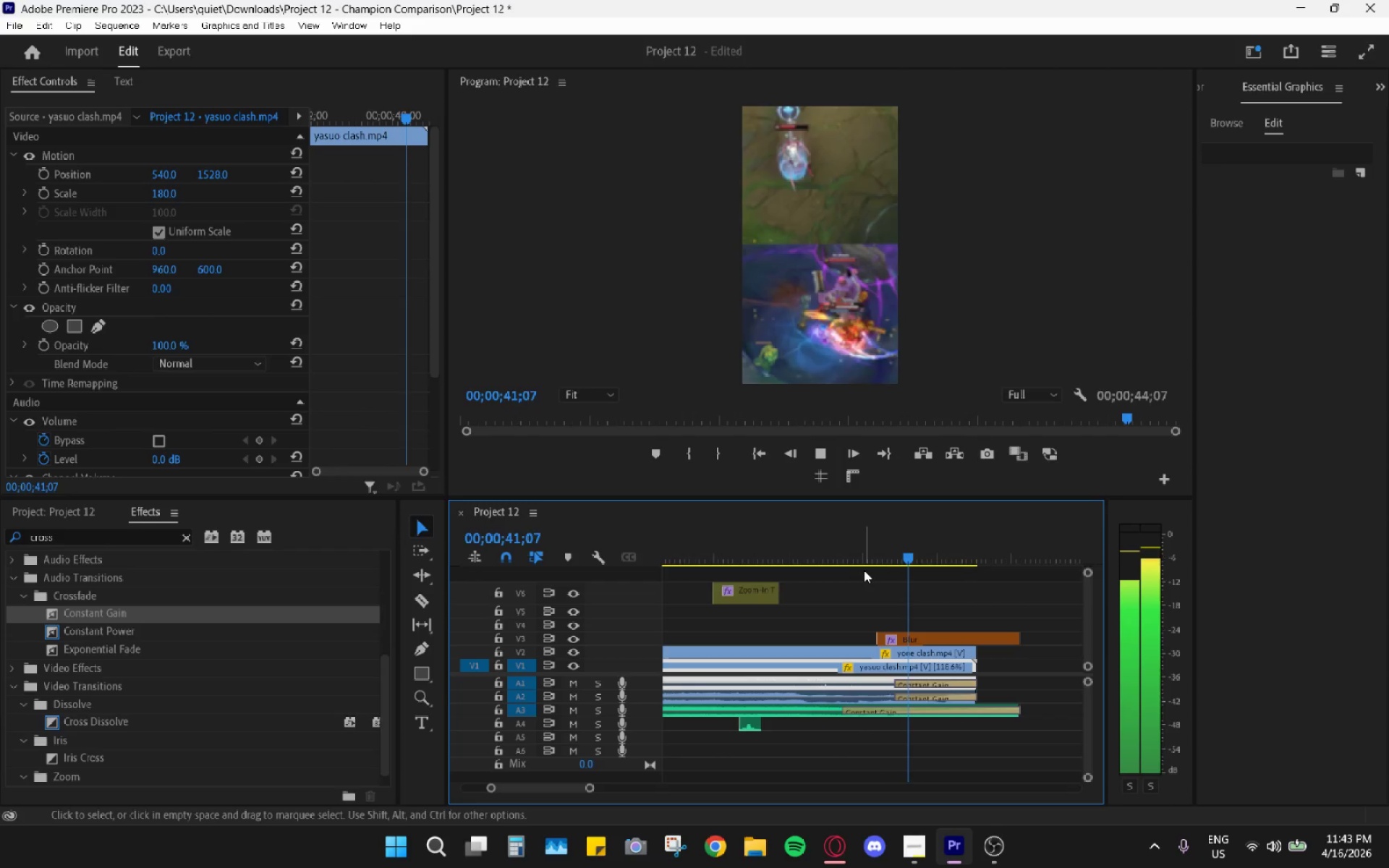 
key(Space)
 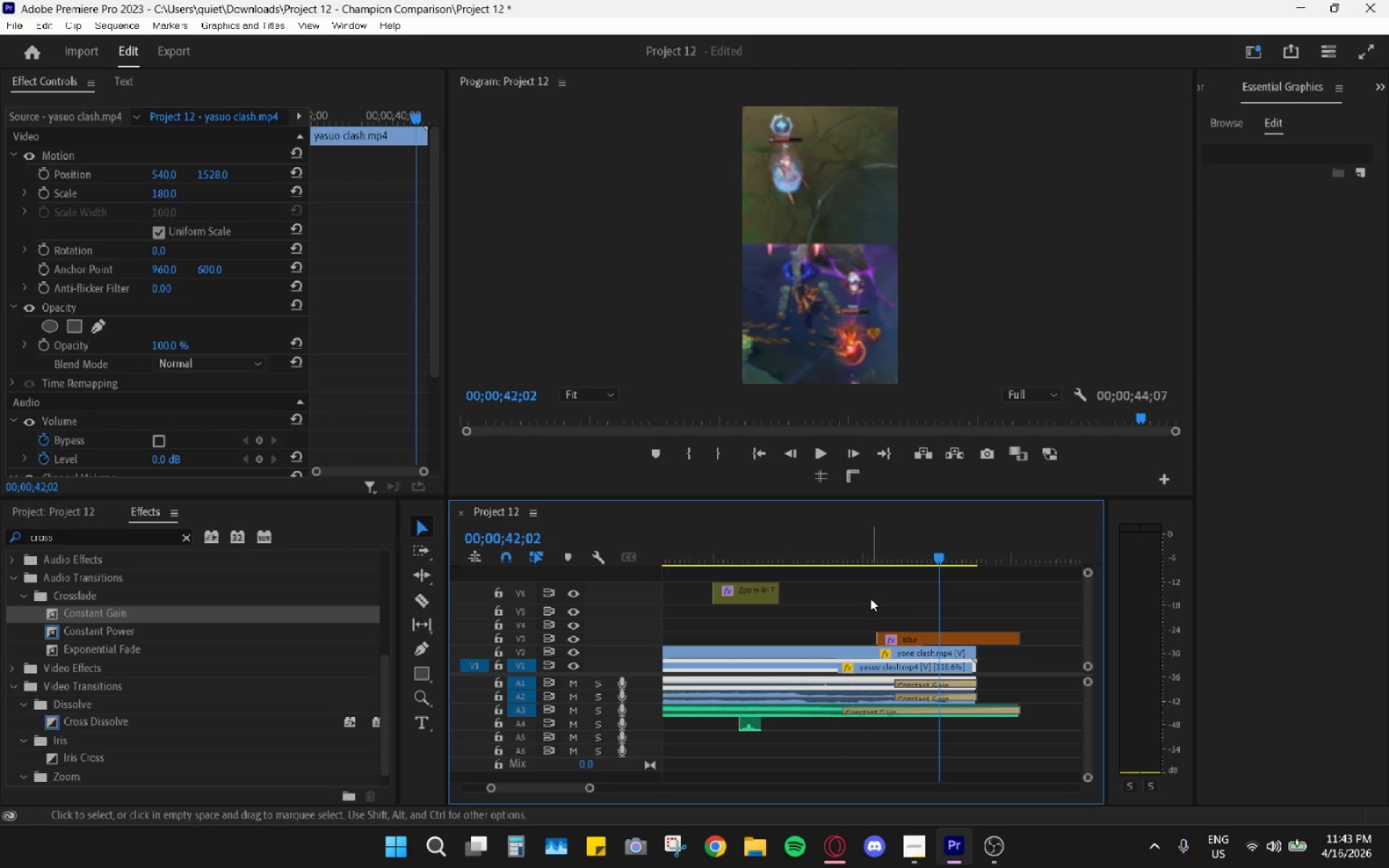 
key(Space)
 